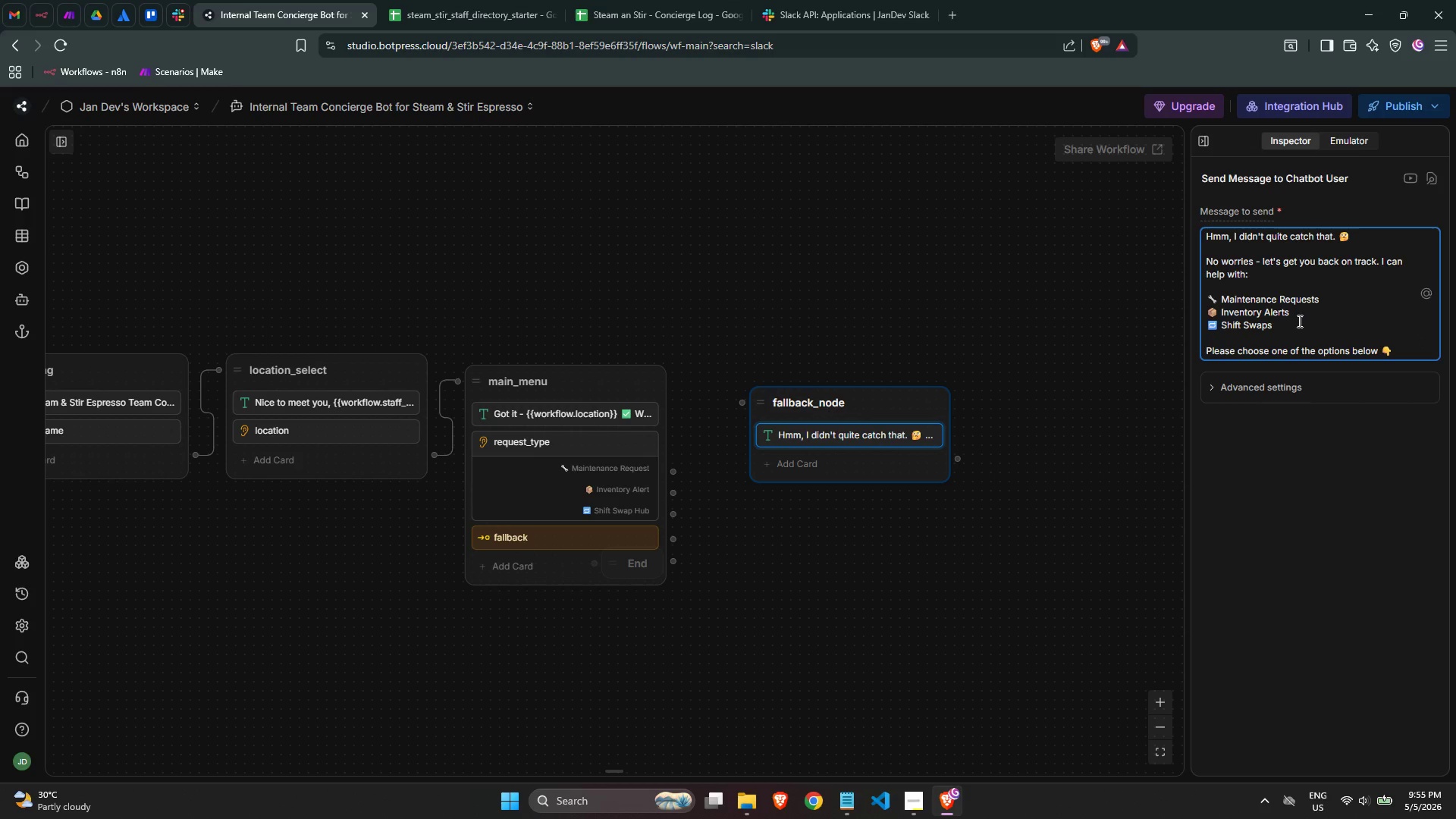 
left_click([858, 472])
 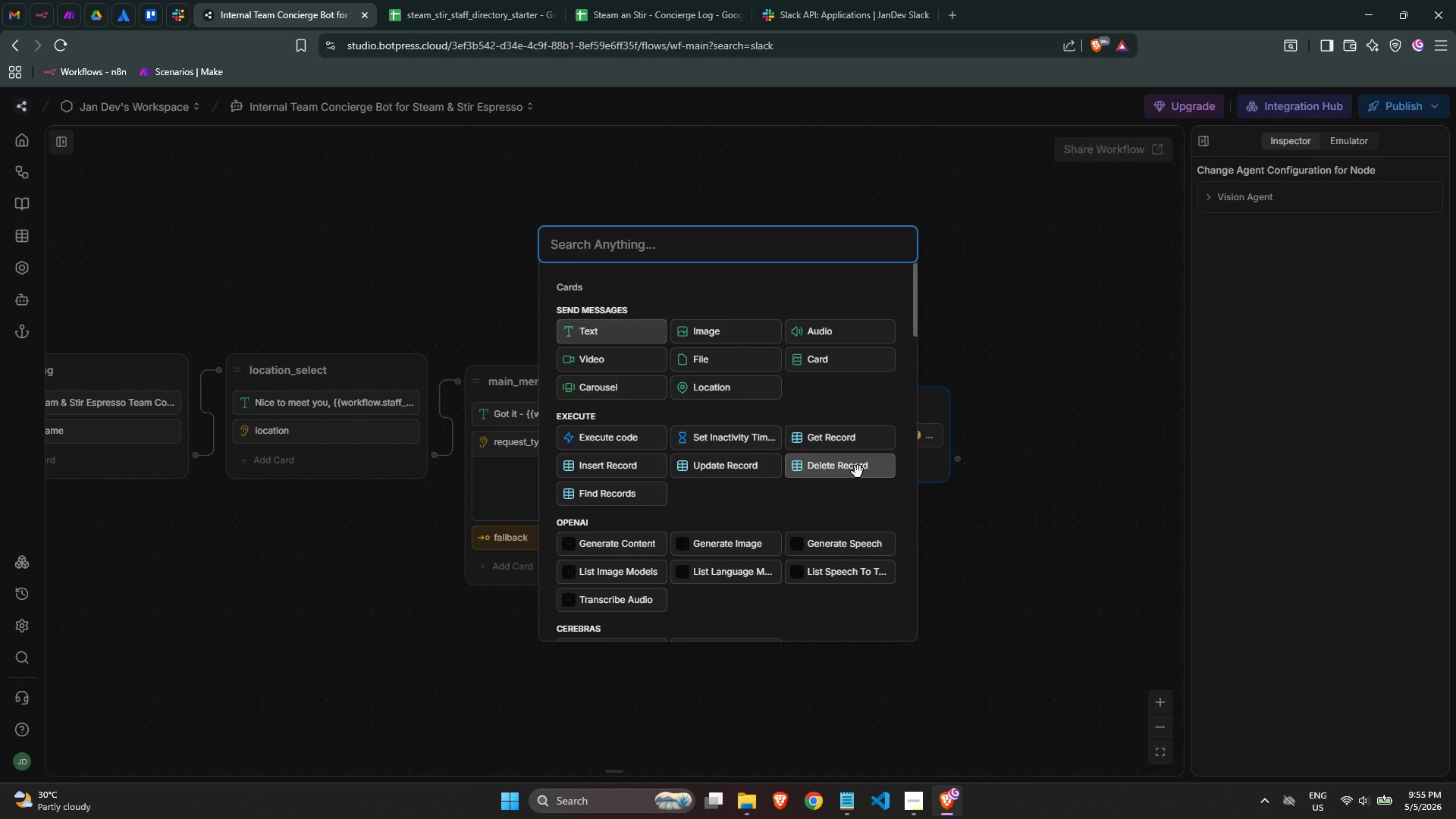 
mouse_move([839, 437])
 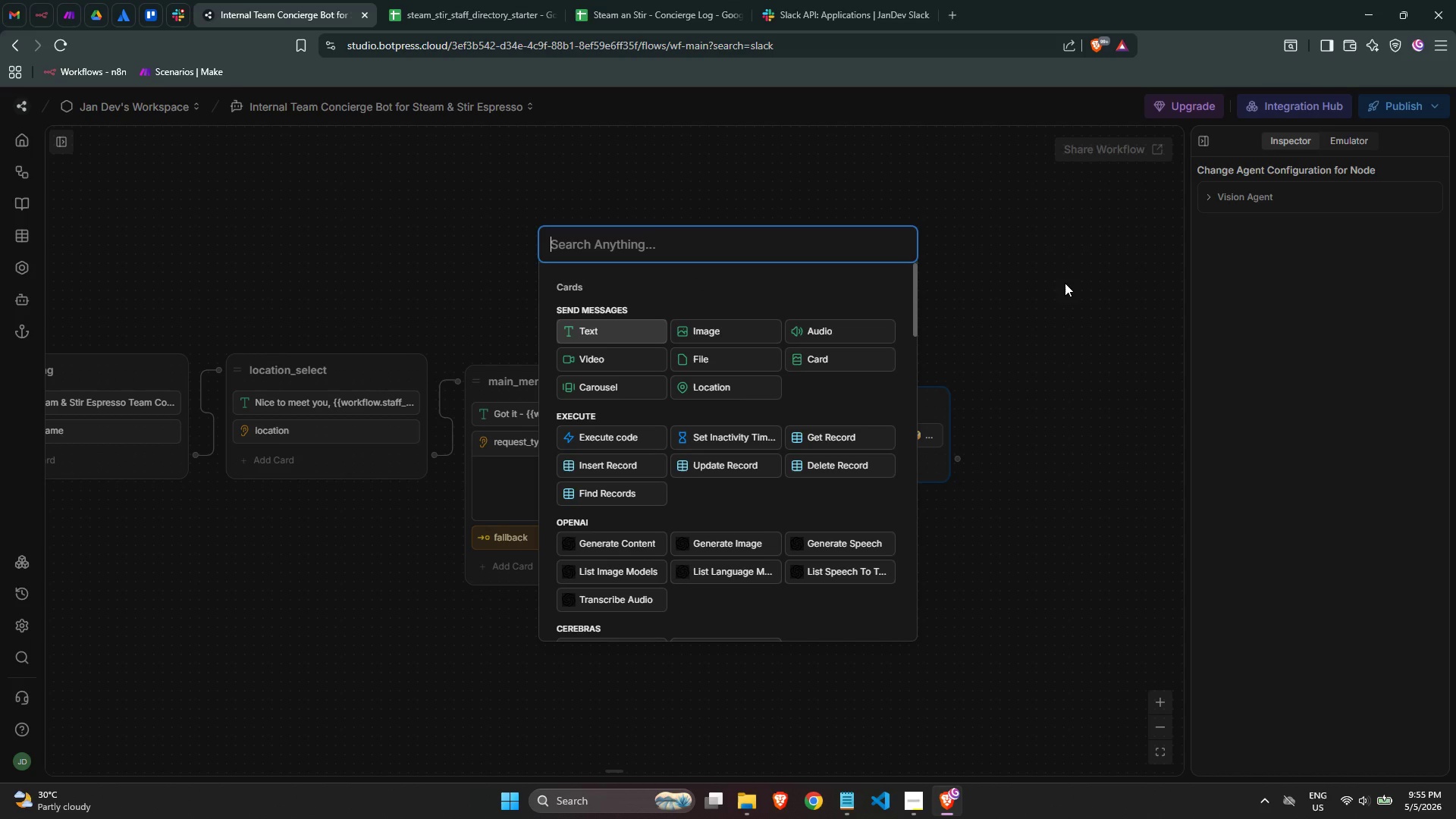 
mouse_move([845, 365])
 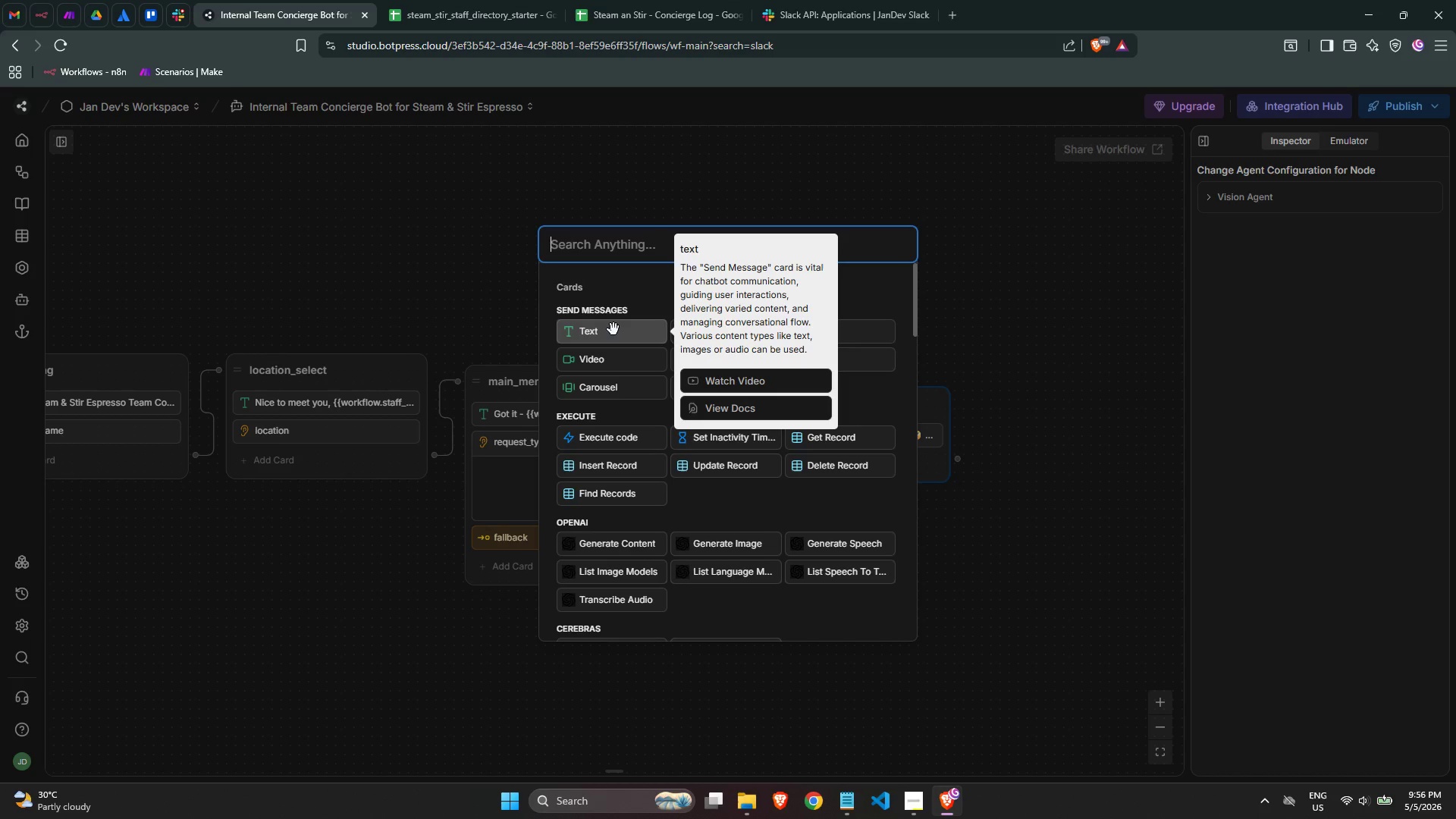 
wait(21.33)
 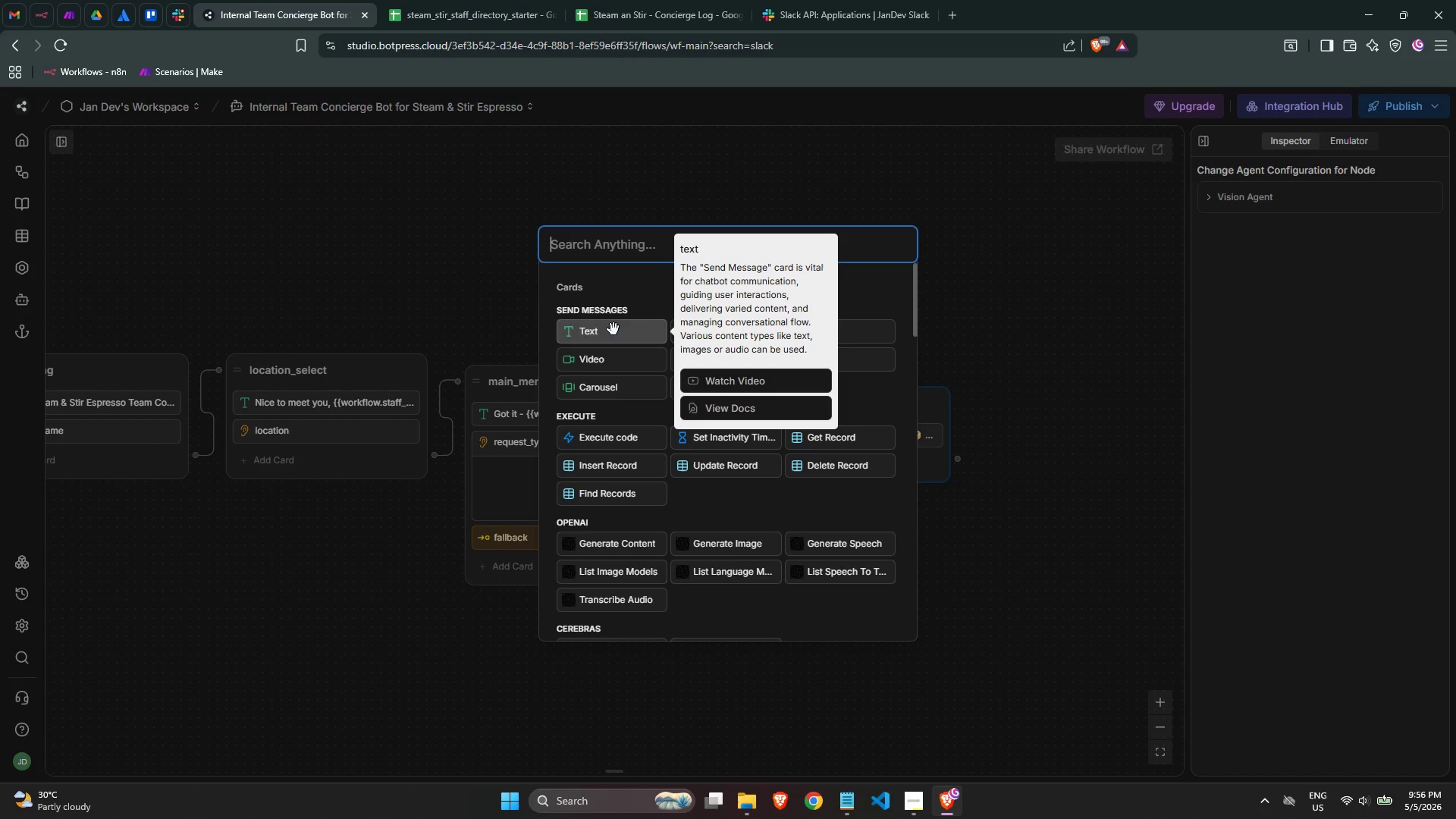 
mouse_move([639, 335])
 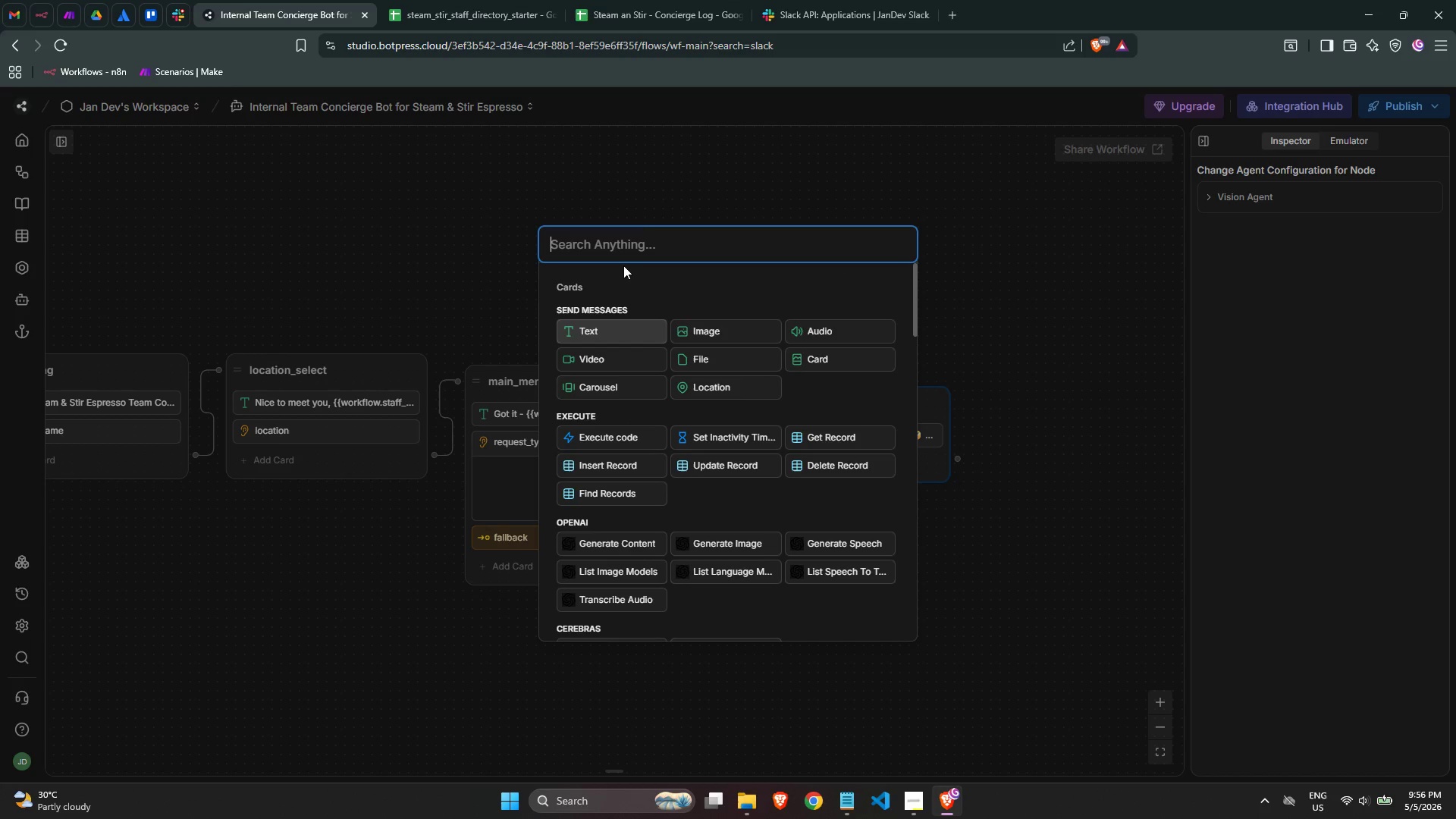 
type(single)
 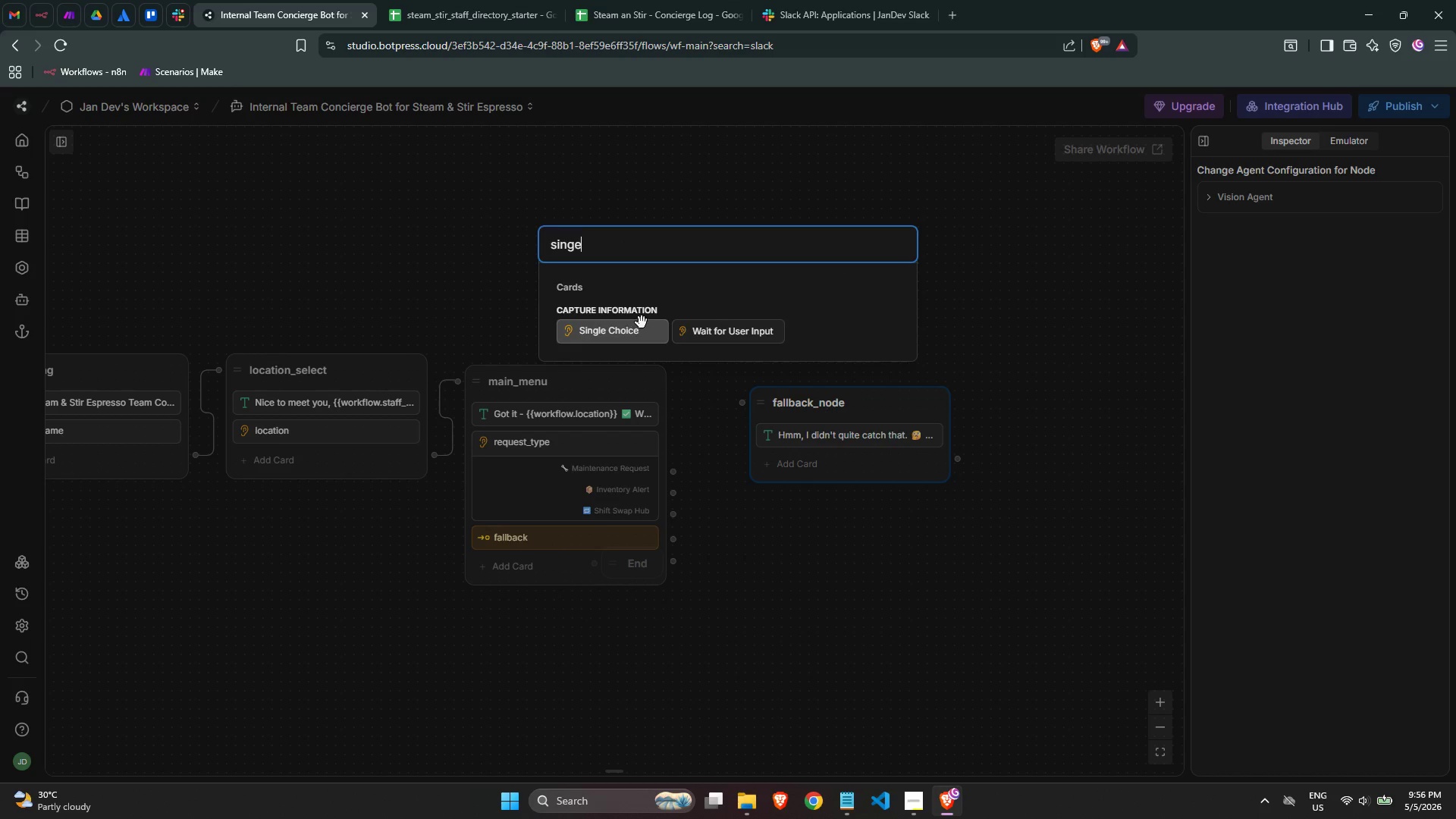 
left_click([640, 331])
 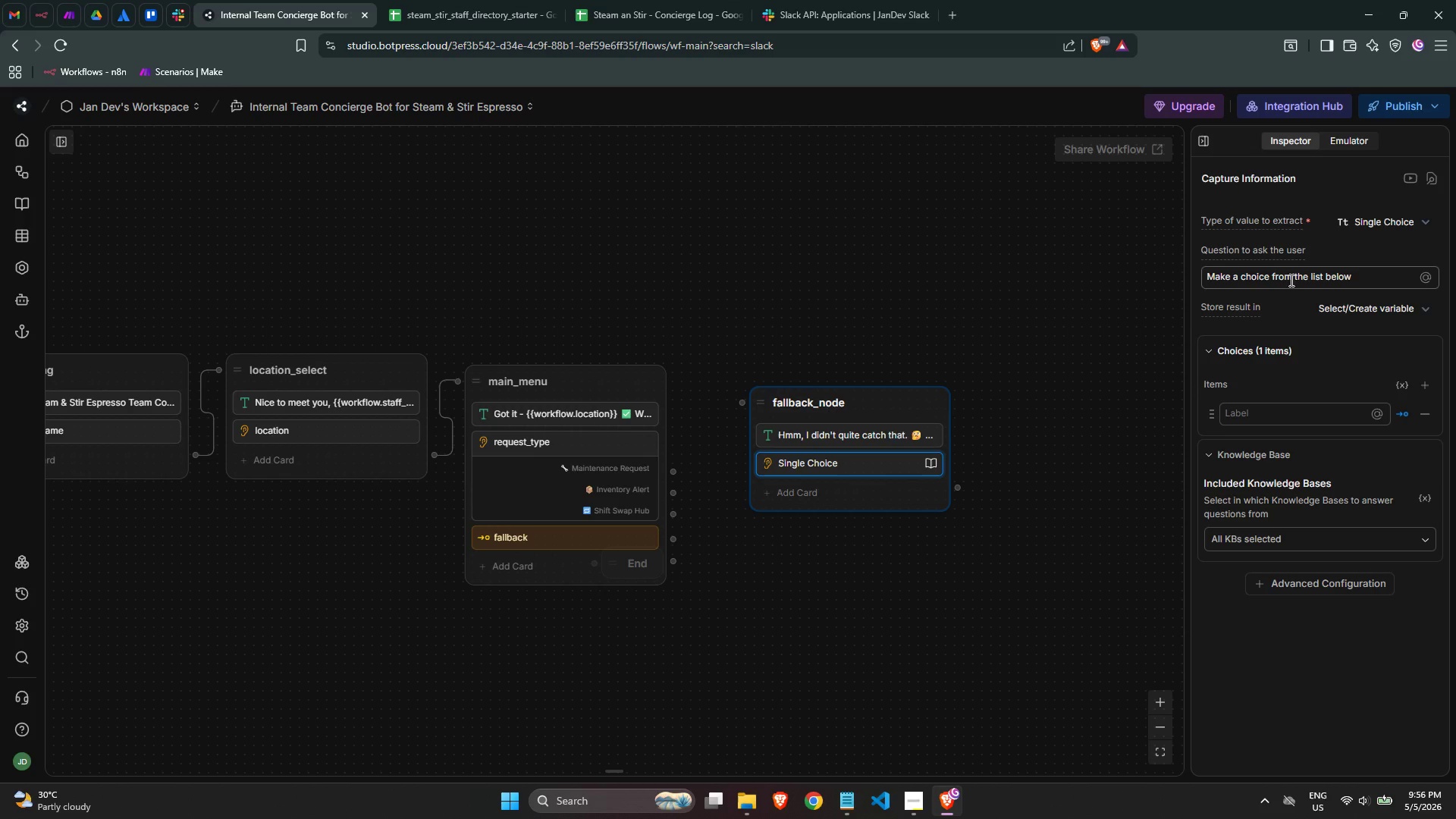 
double_click([1290, 276])
 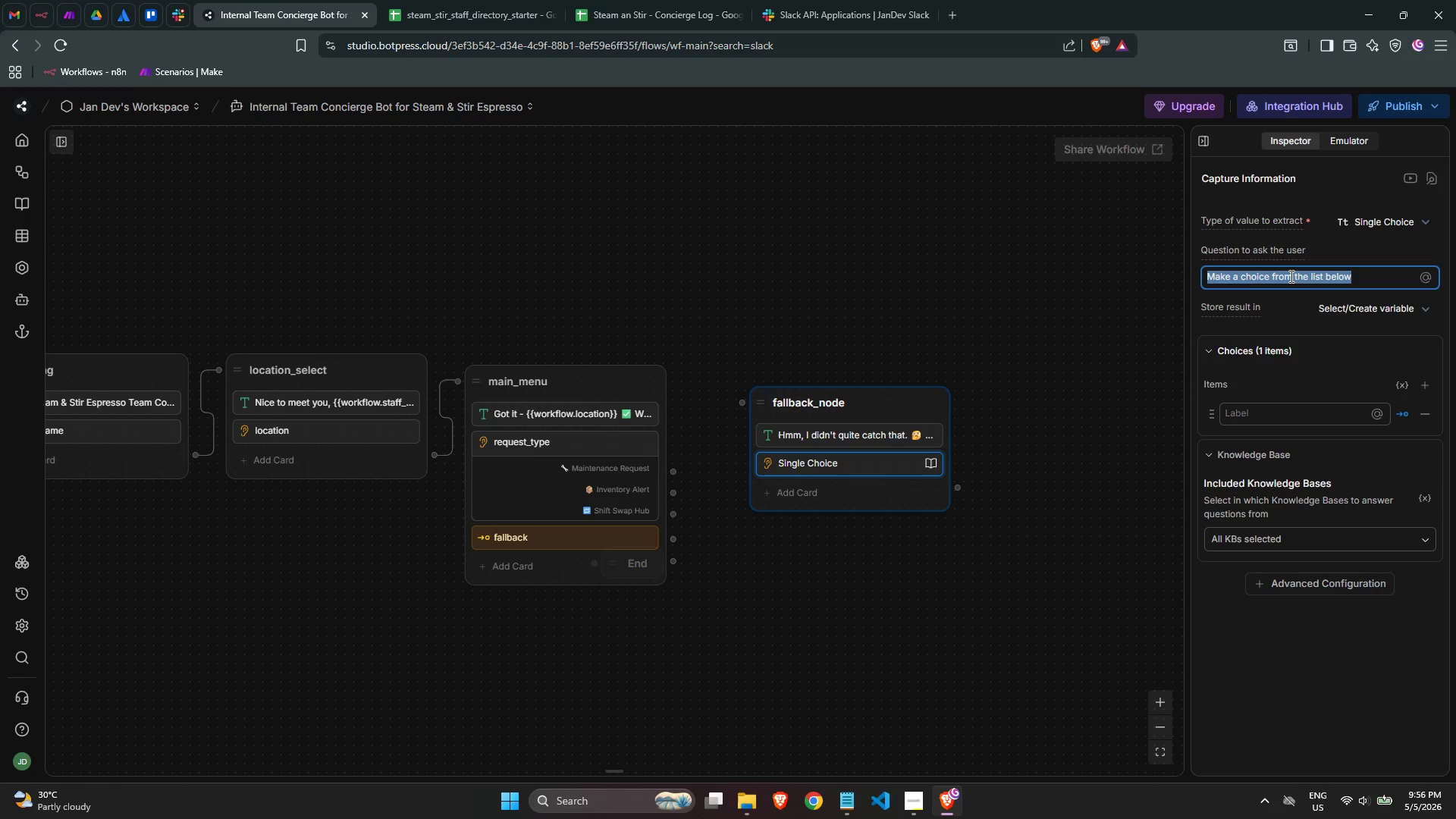 
triple_click([1290, 276])
 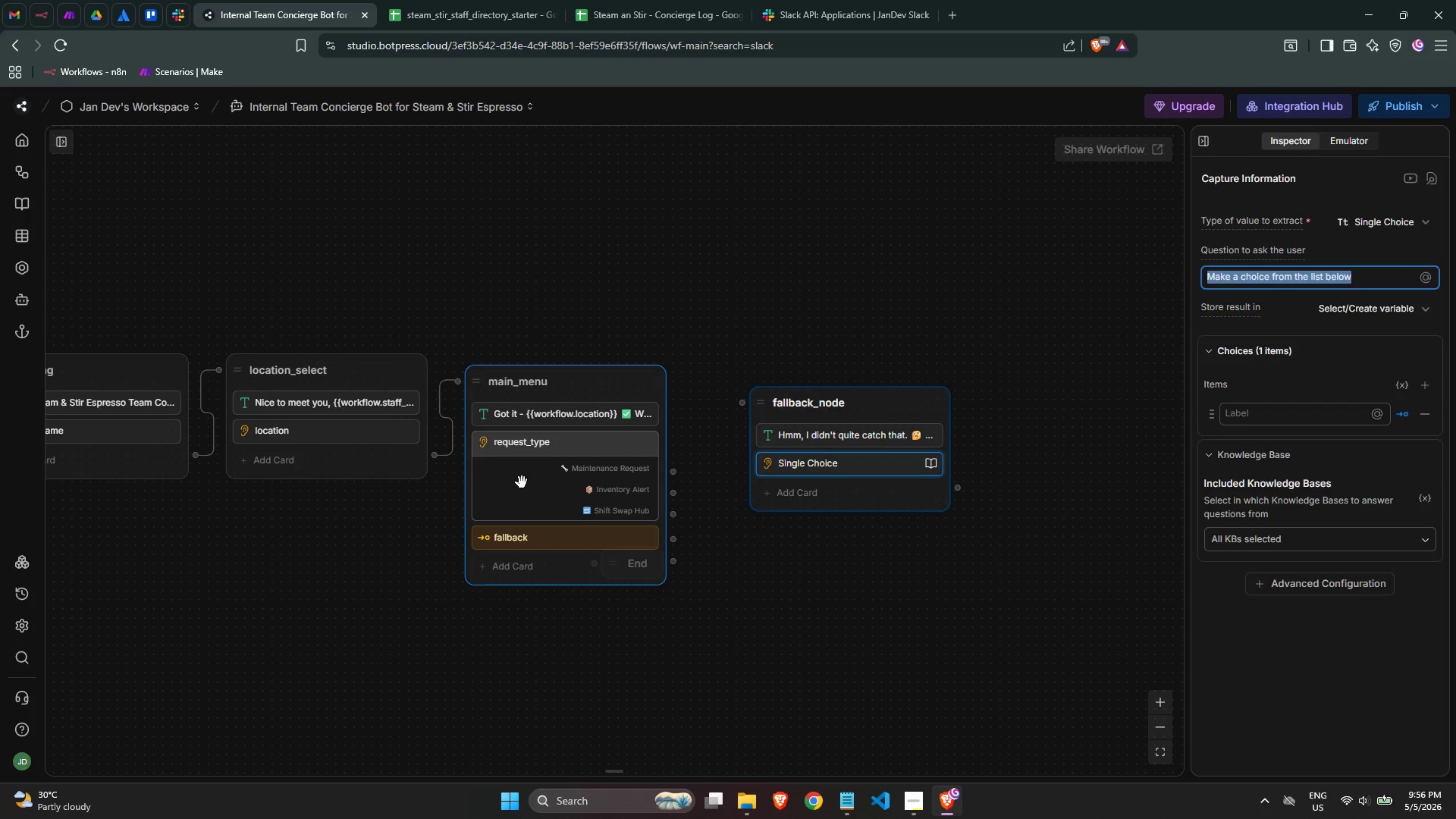 
wait(12.05)
 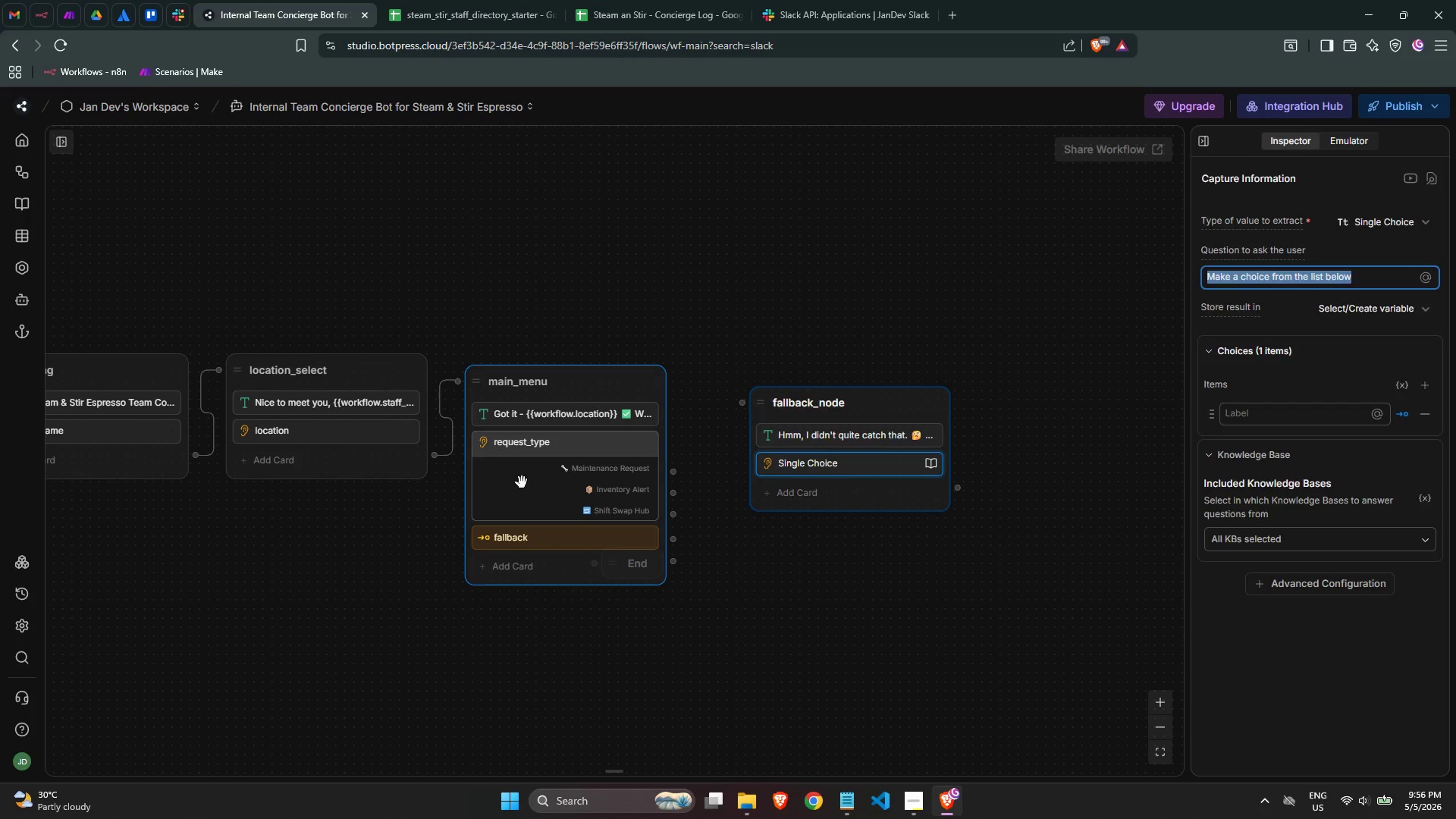 
left_click([1309, 541])
 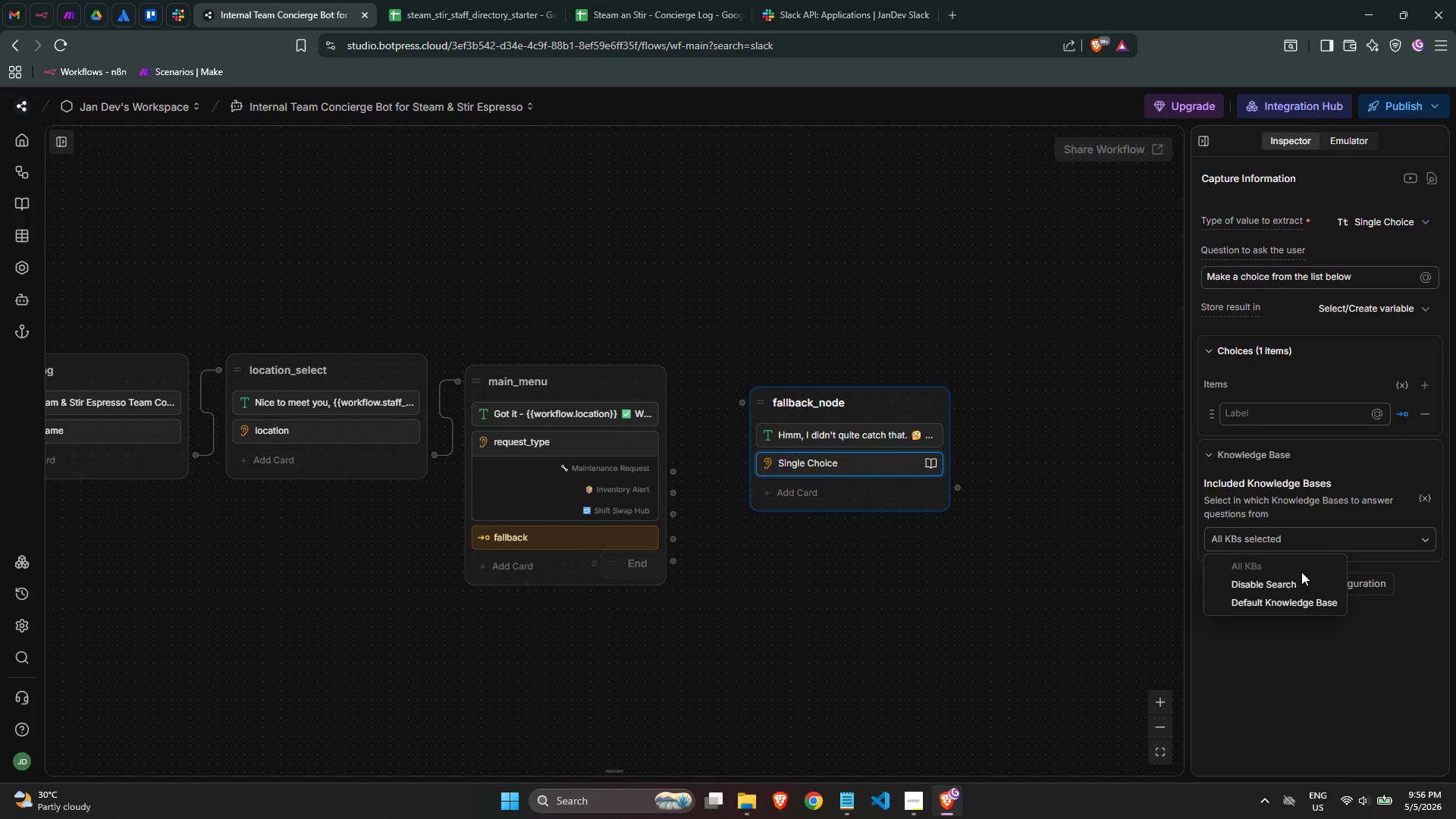 
left_click([1296, 582])
 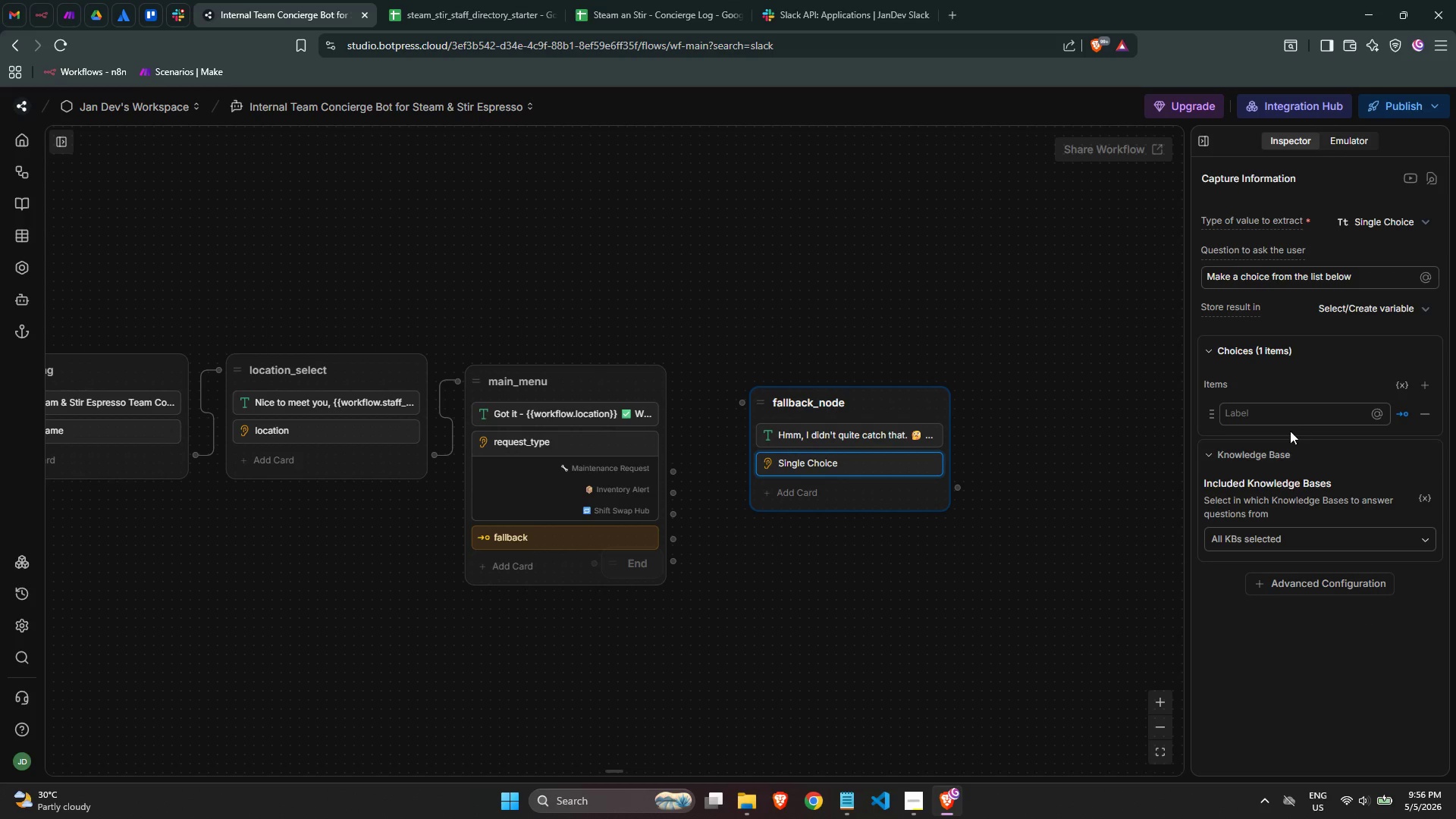 
left_click([1306, 277])
 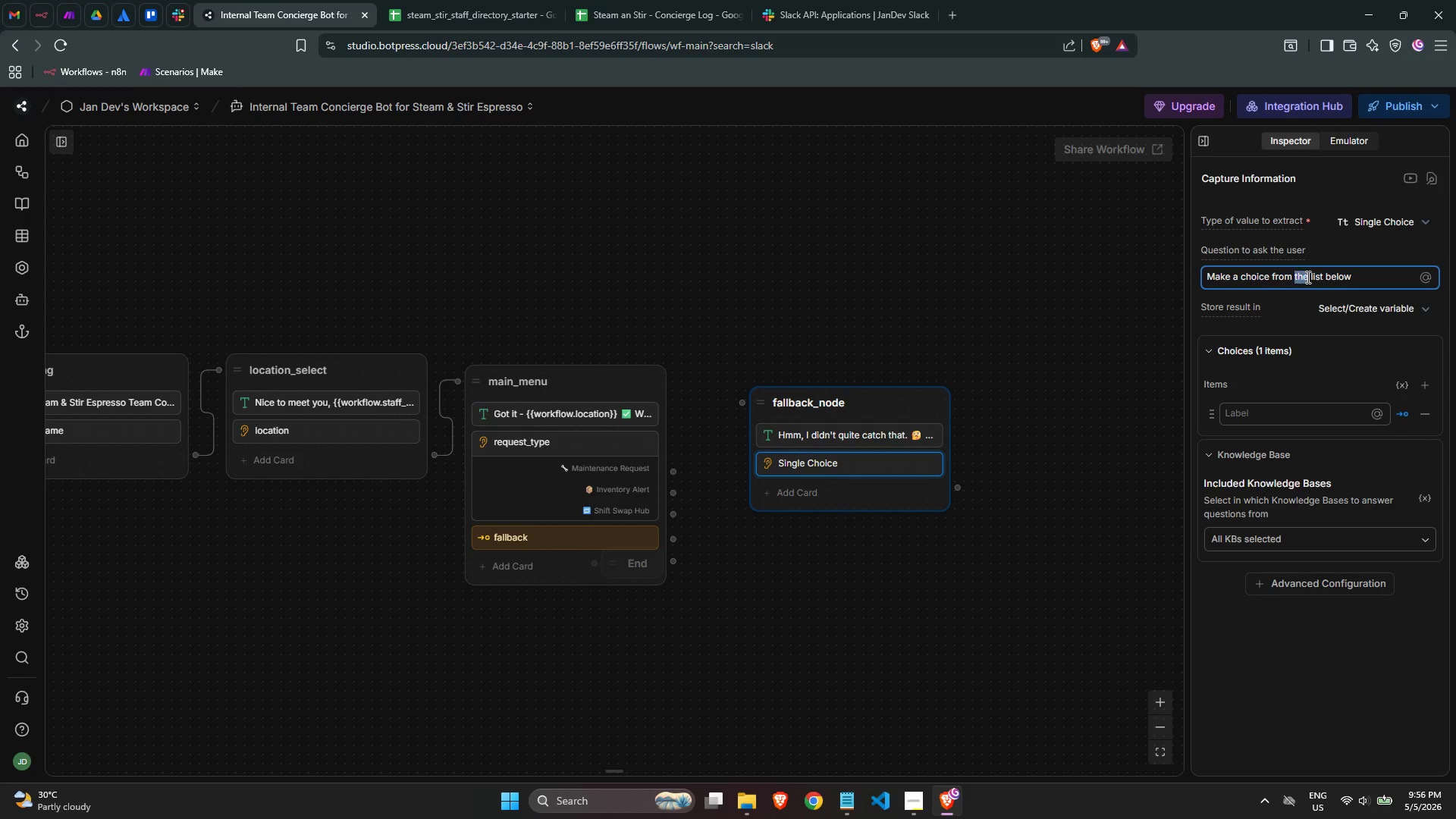 
triple_click([1307, 277])
 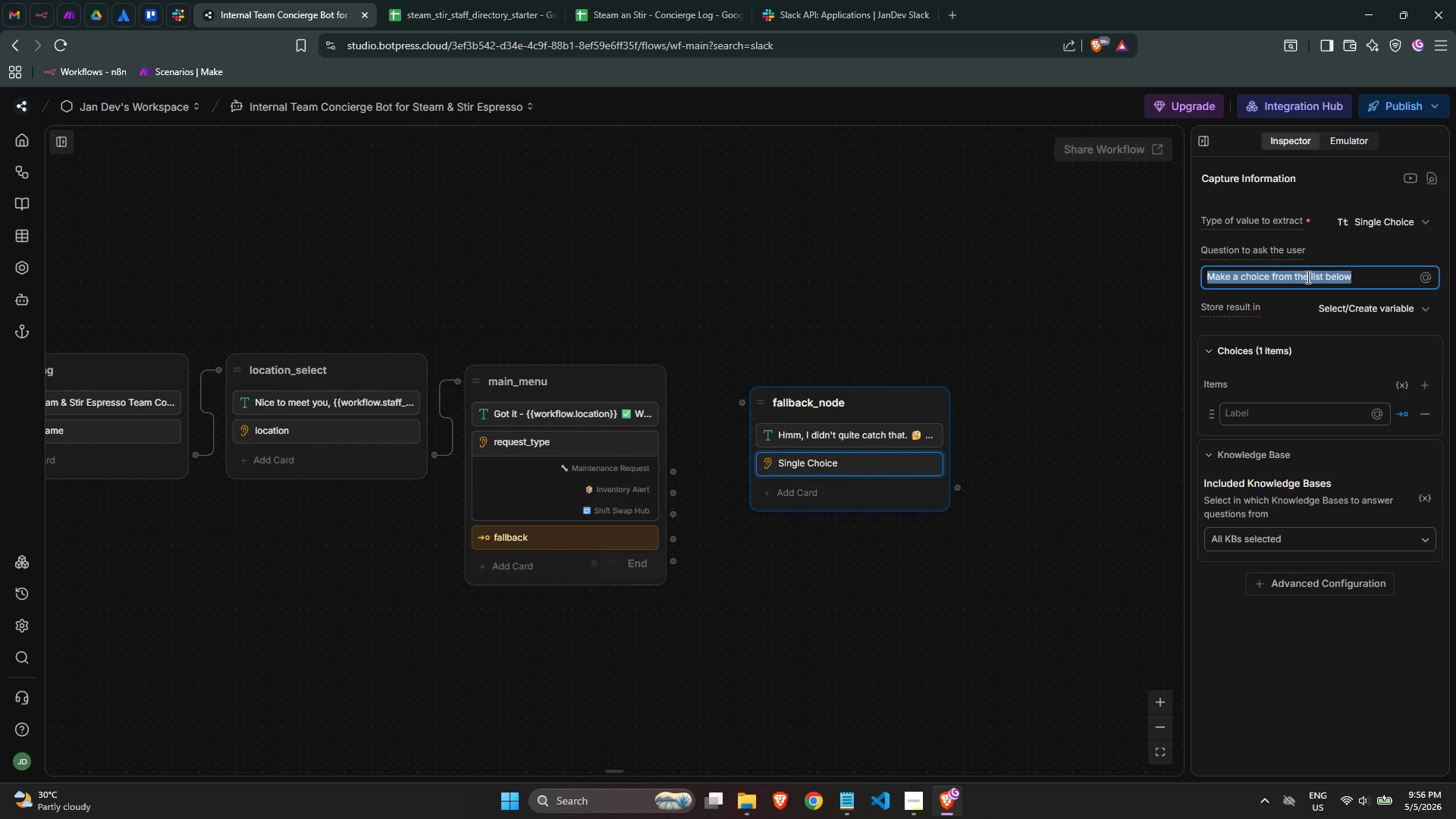 
wait(9.3)
 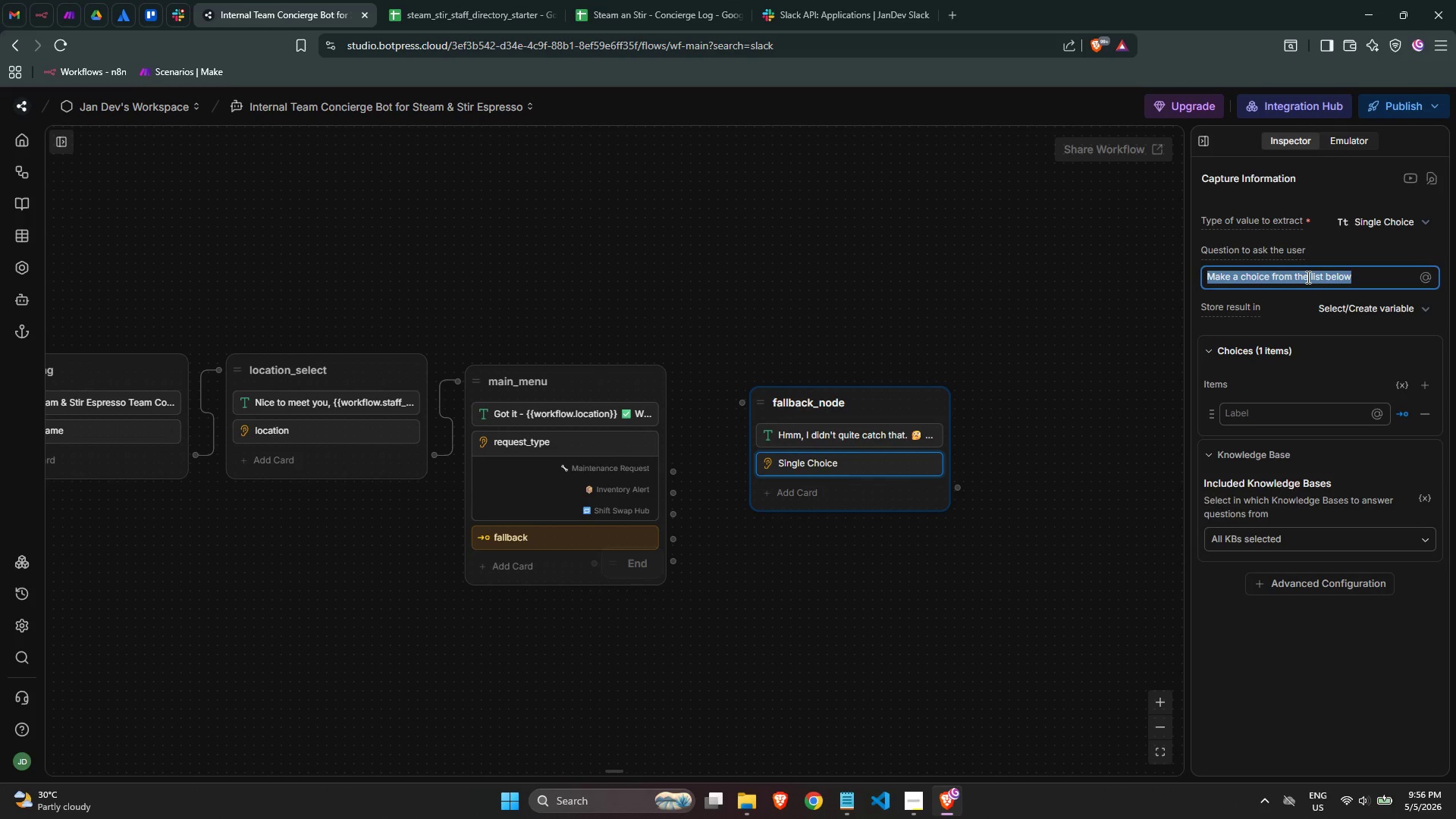 
type(Choose a request type:)
 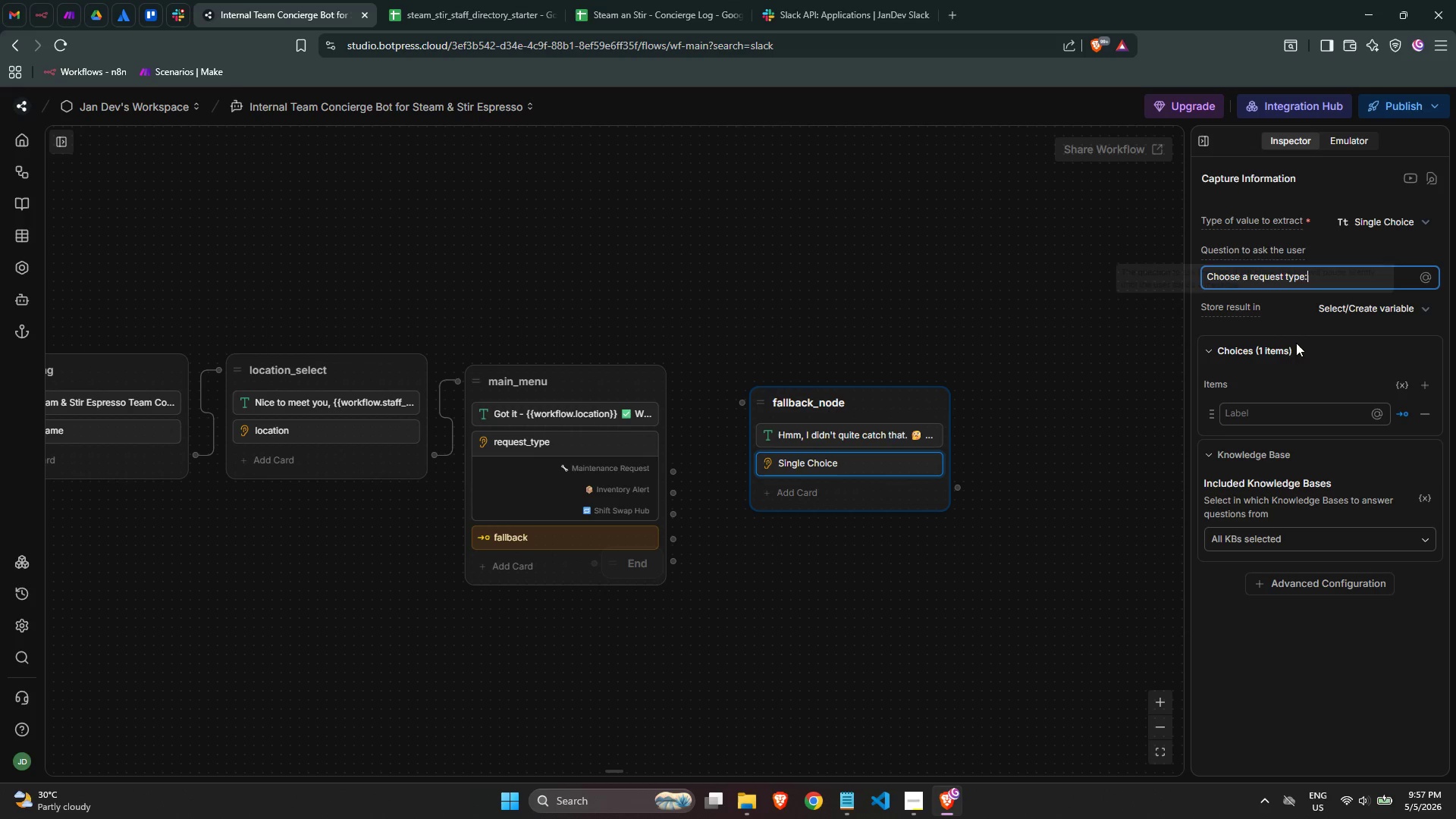 
left_click([1282, 410])
 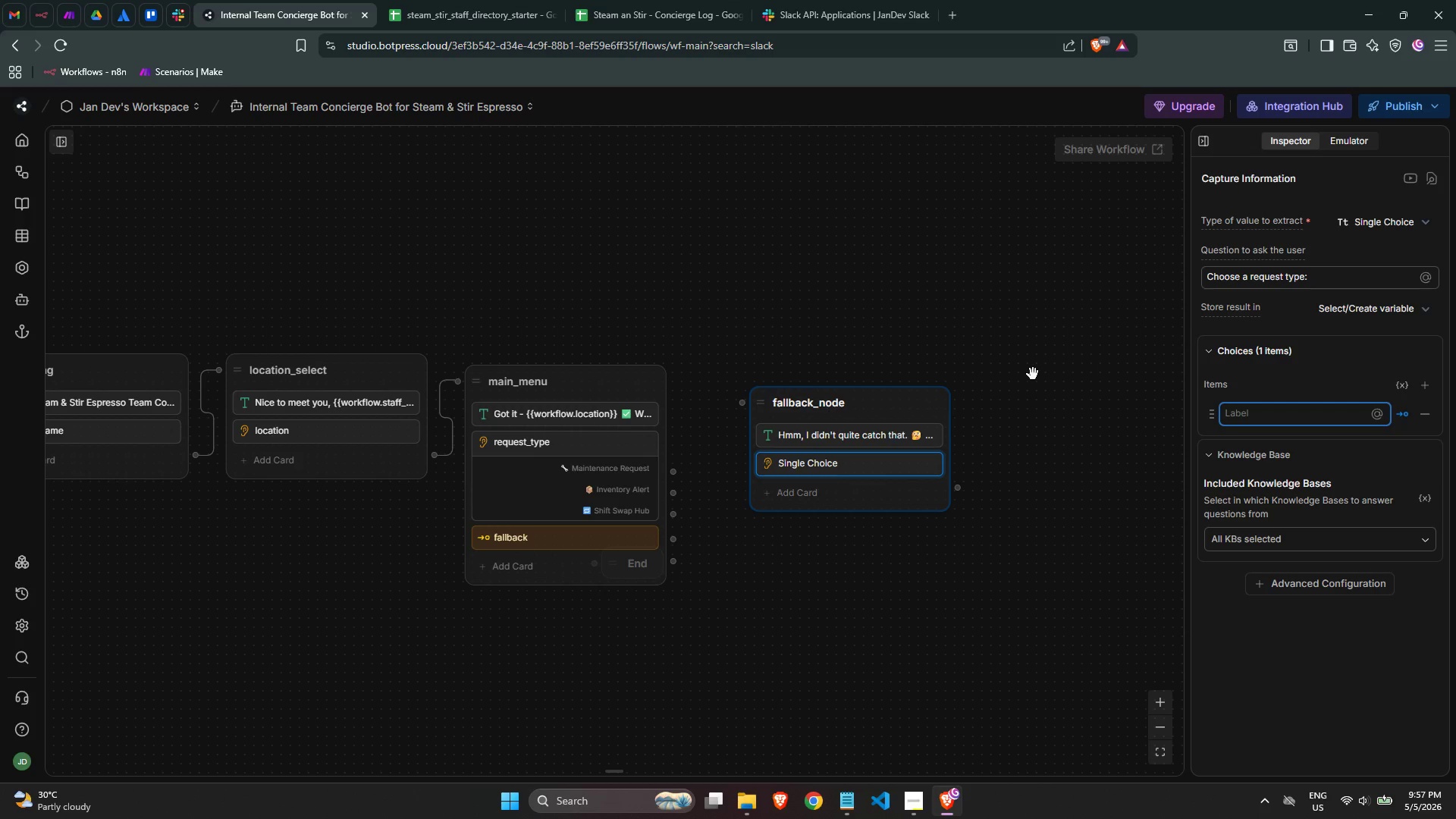 
wait(42.81)
 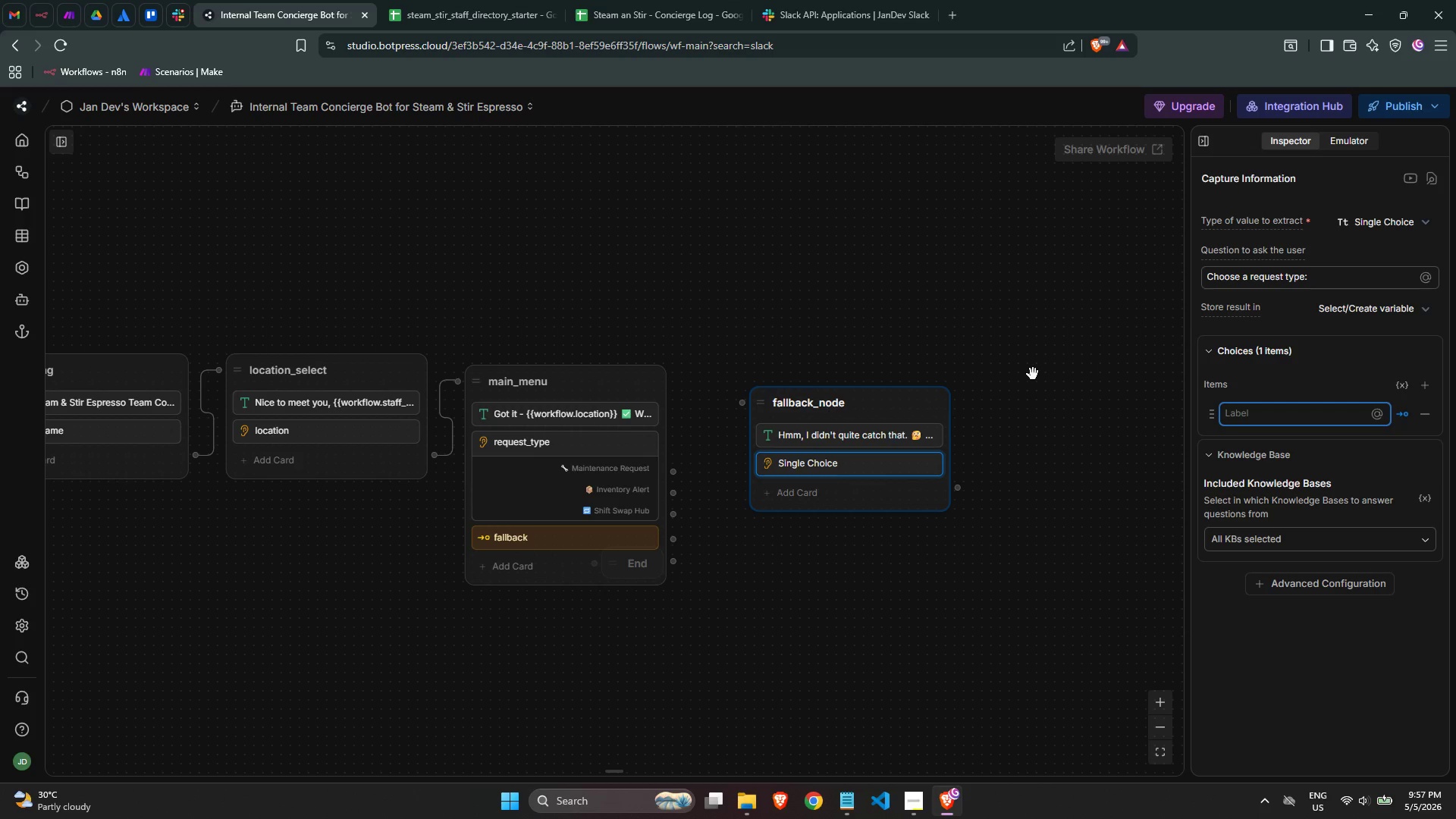 
left_click([1263, 416])
 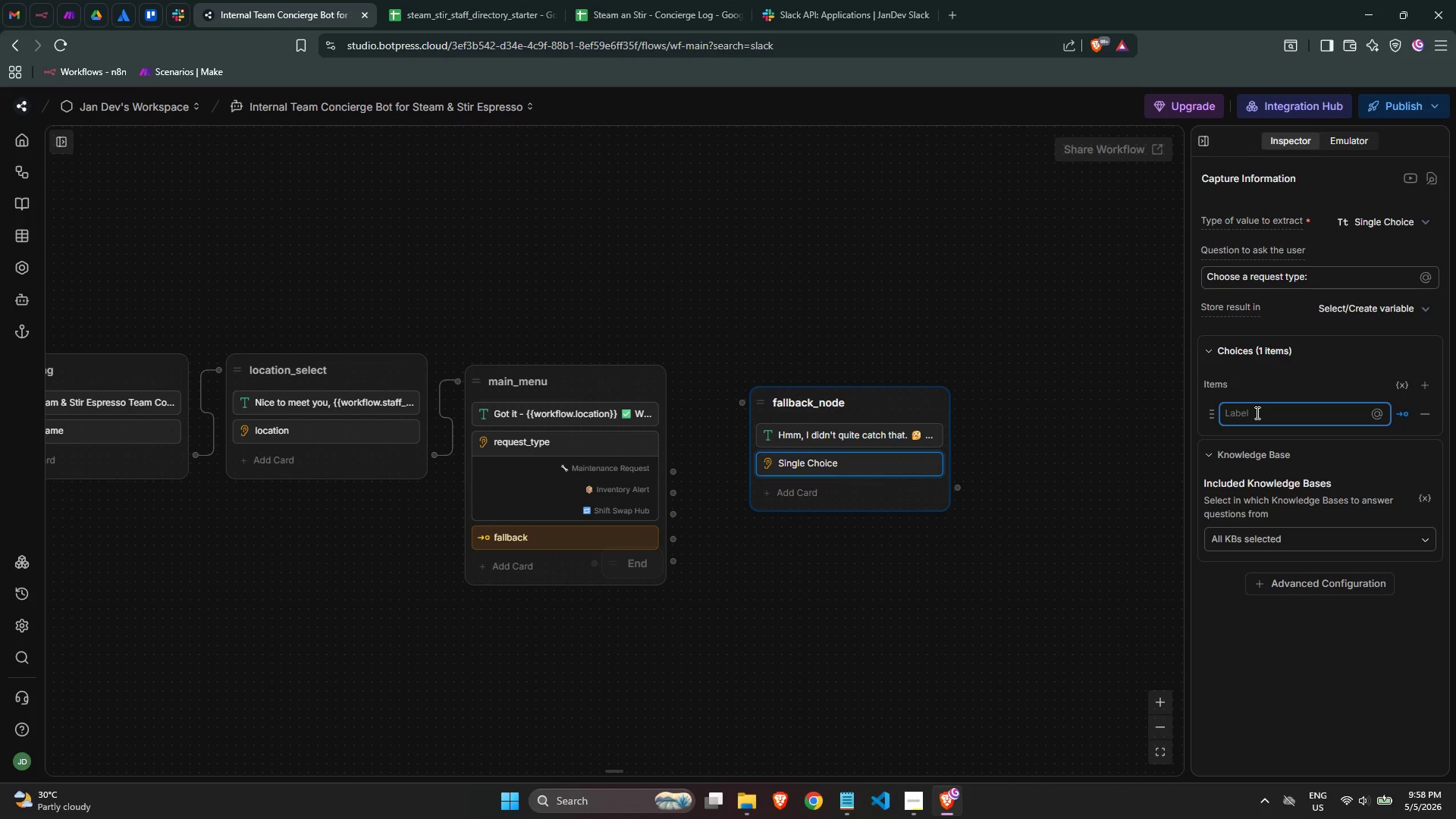 
wait(27.34)
 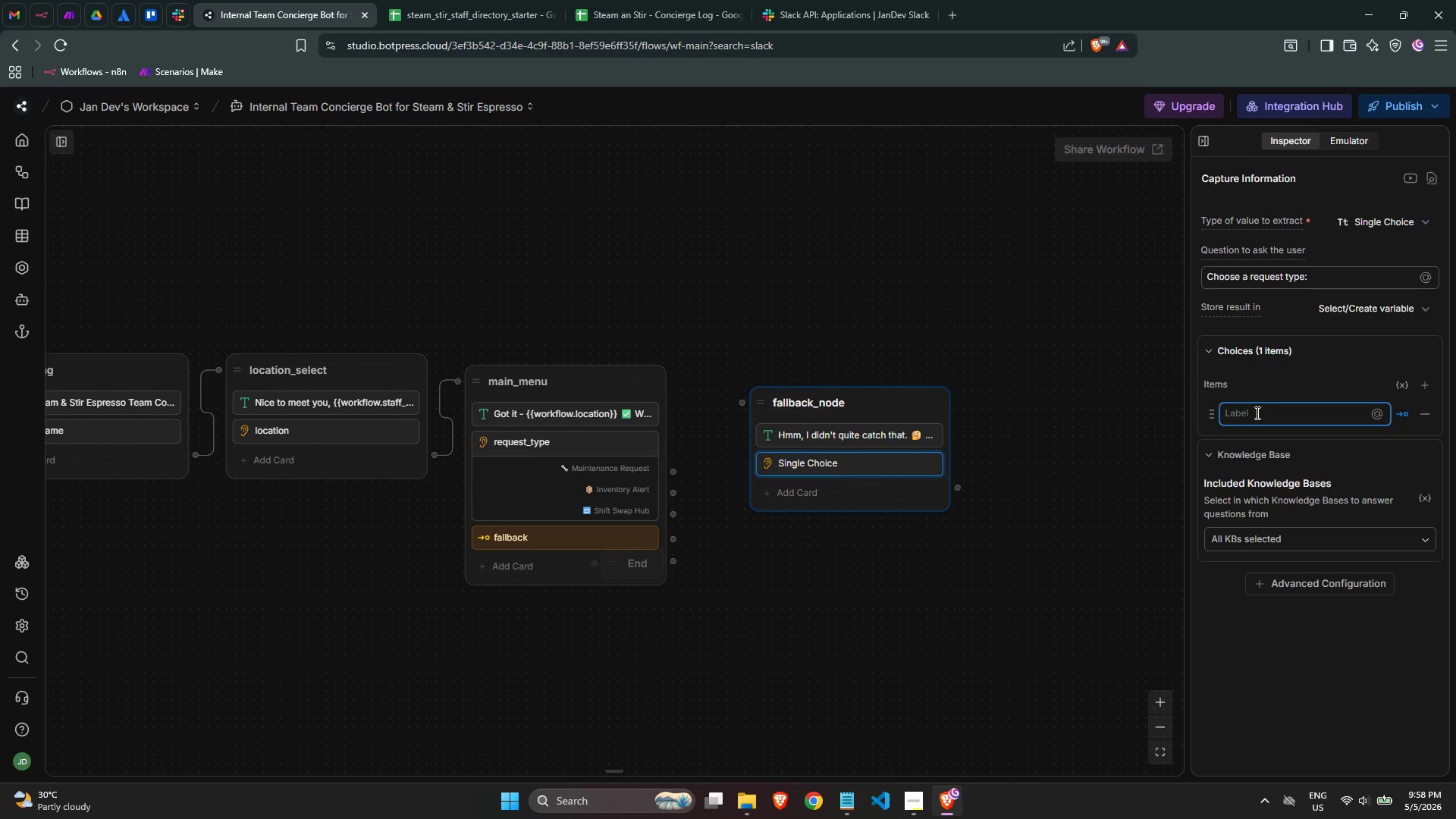 
key(Meta+MetaLeft)
 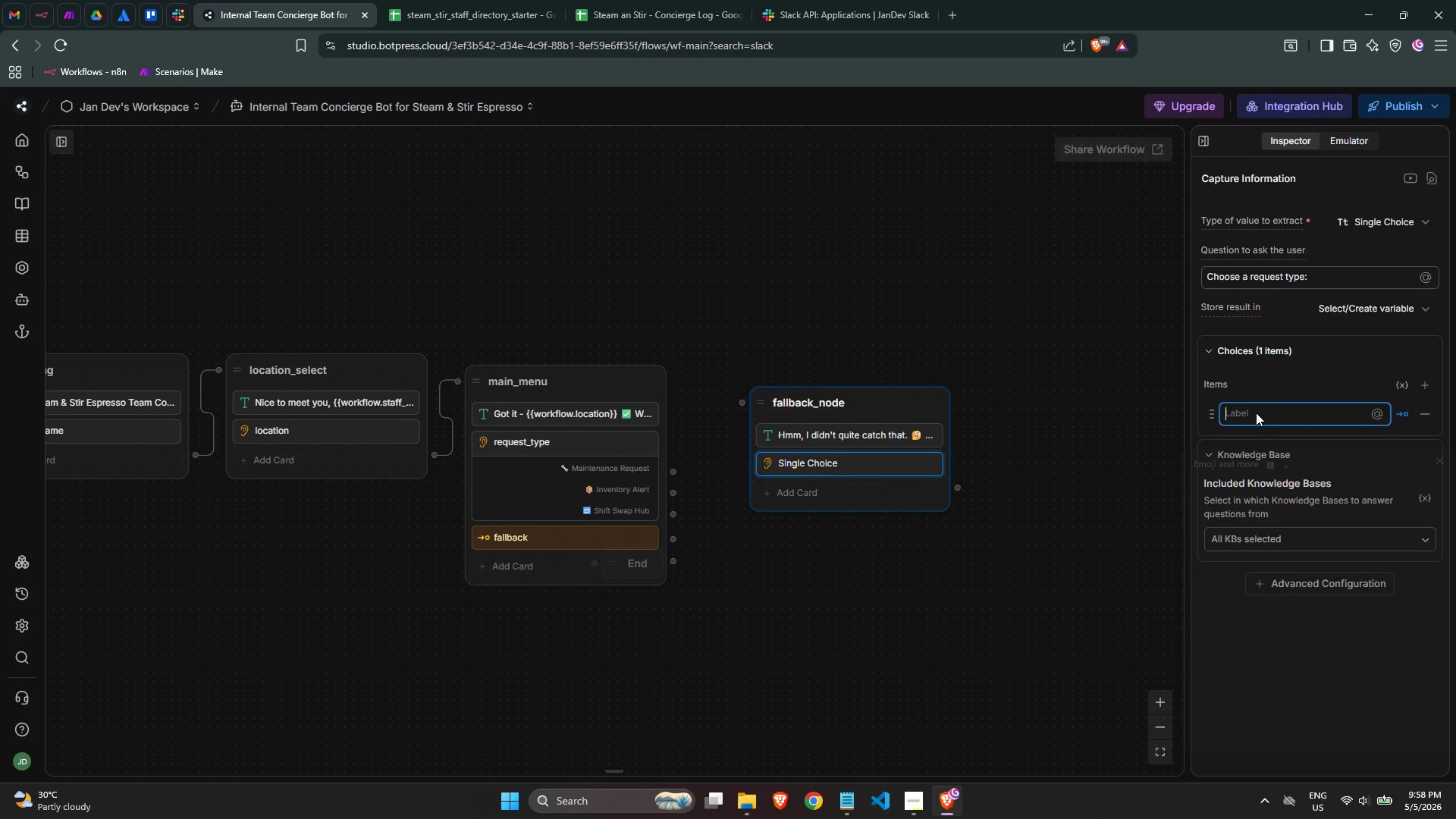 
key(Meta+Period)
 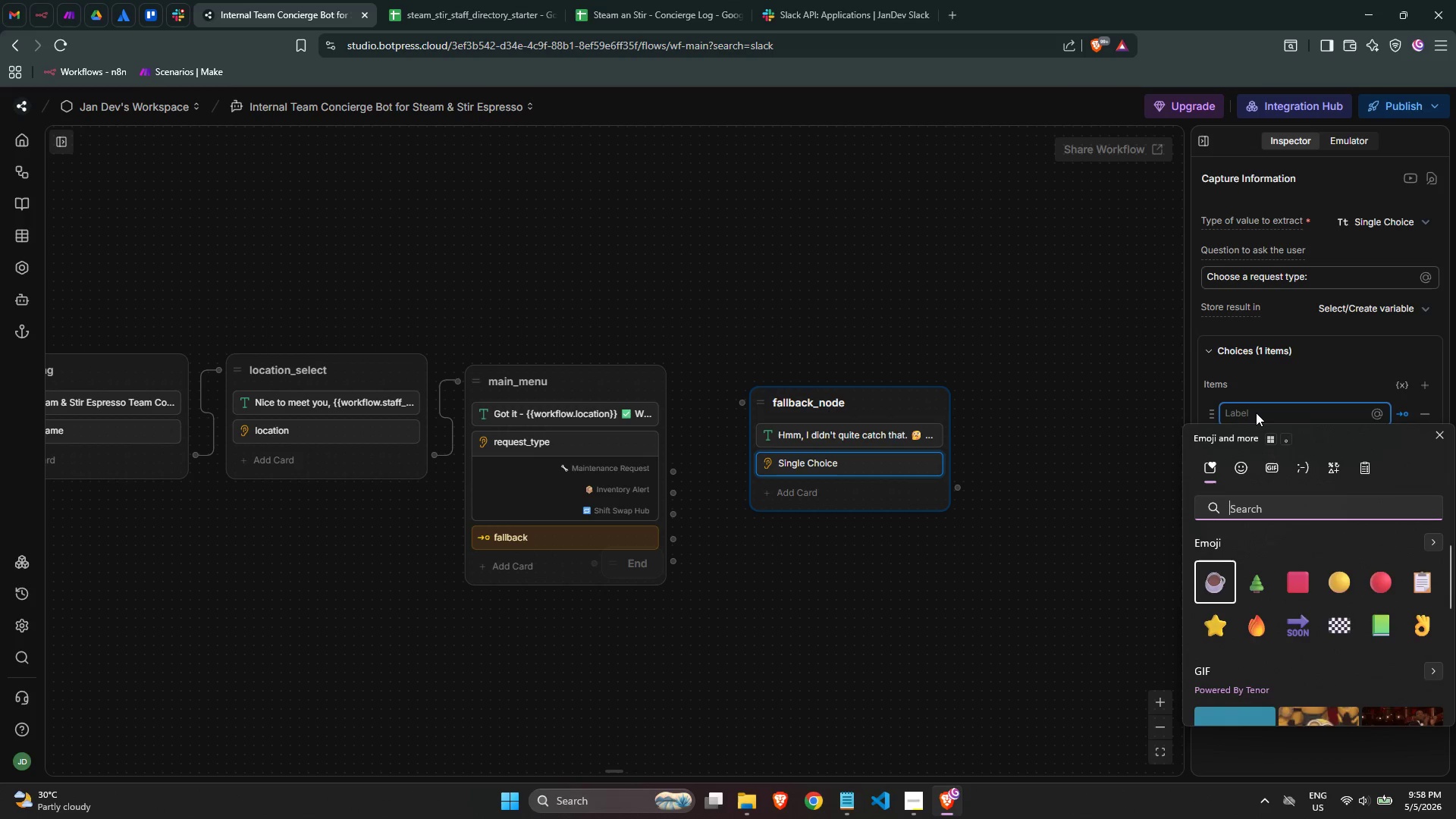 
type(wren)
 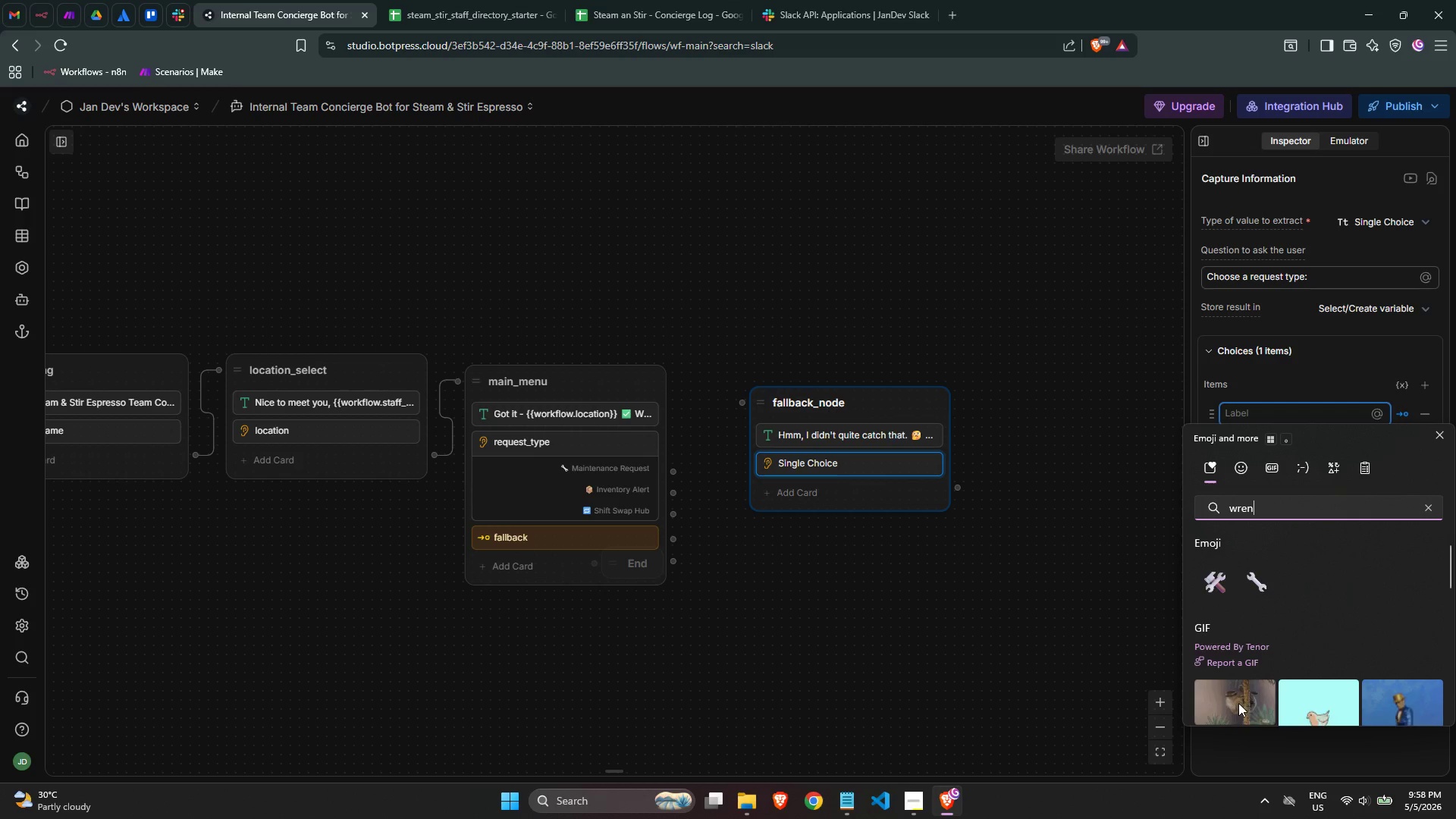 
wait(7.2)
 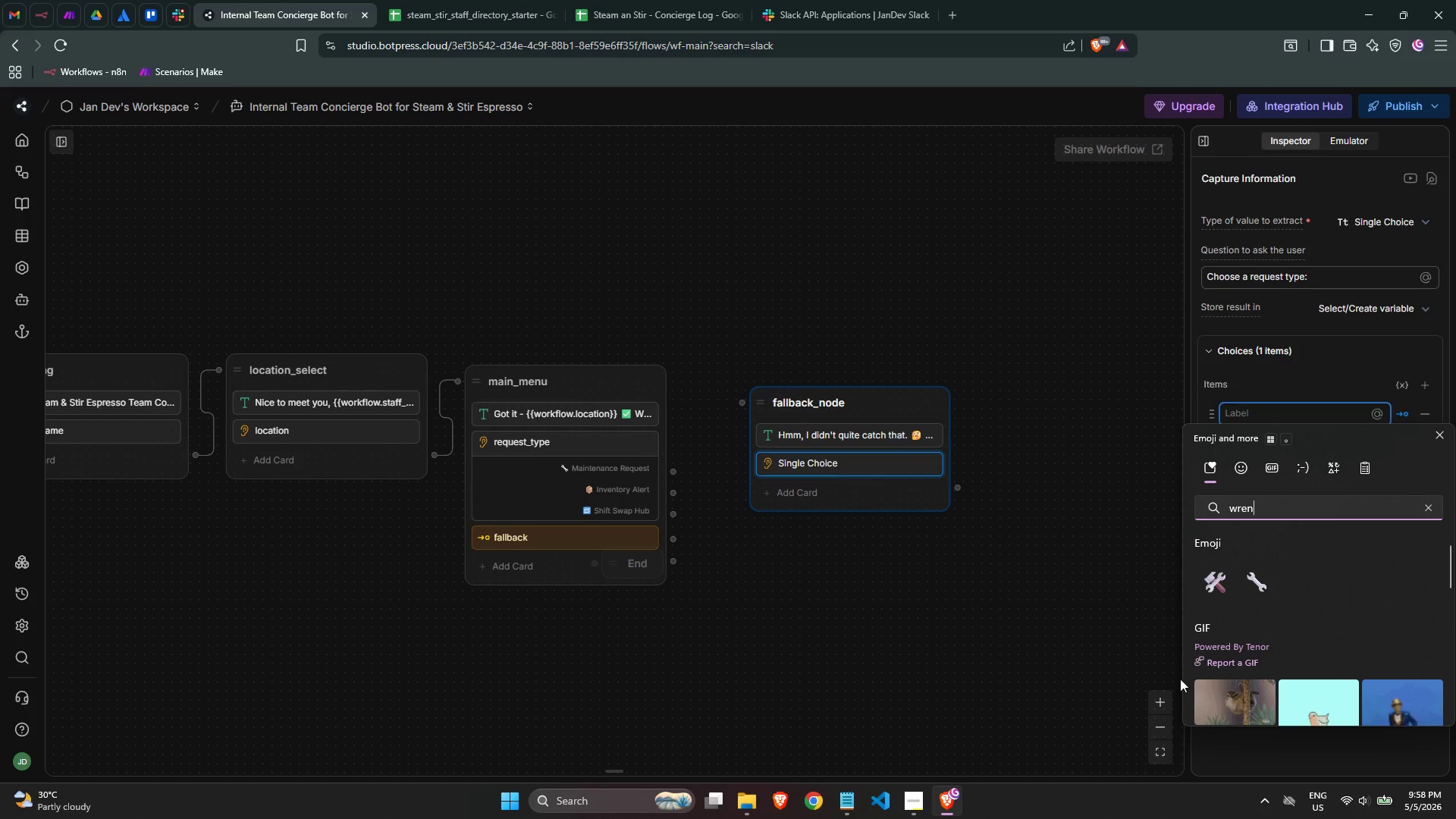 
left_click([1256, 573])
 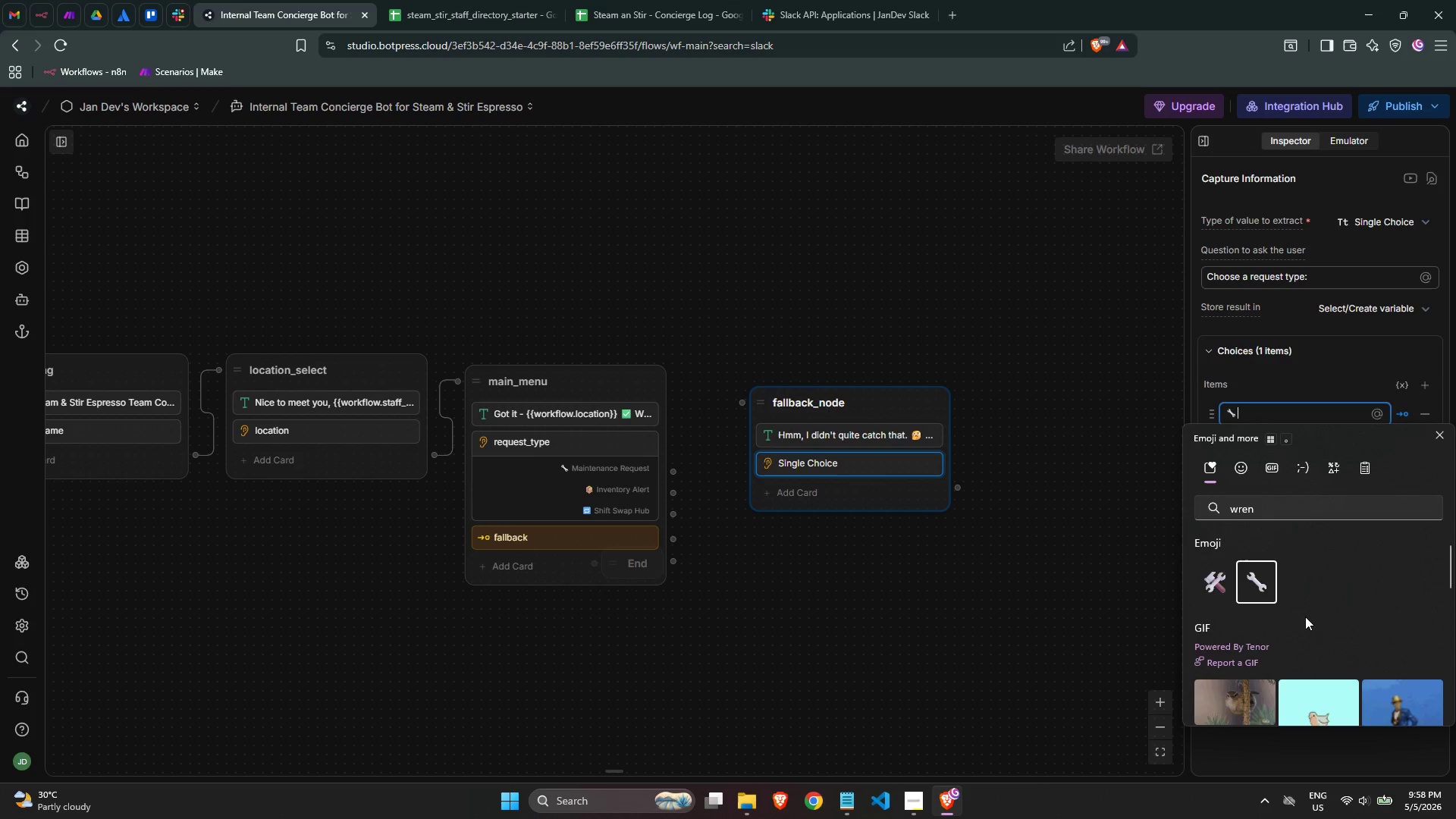 
type( Maine)
key(Backspace)
type(tenance Request)
 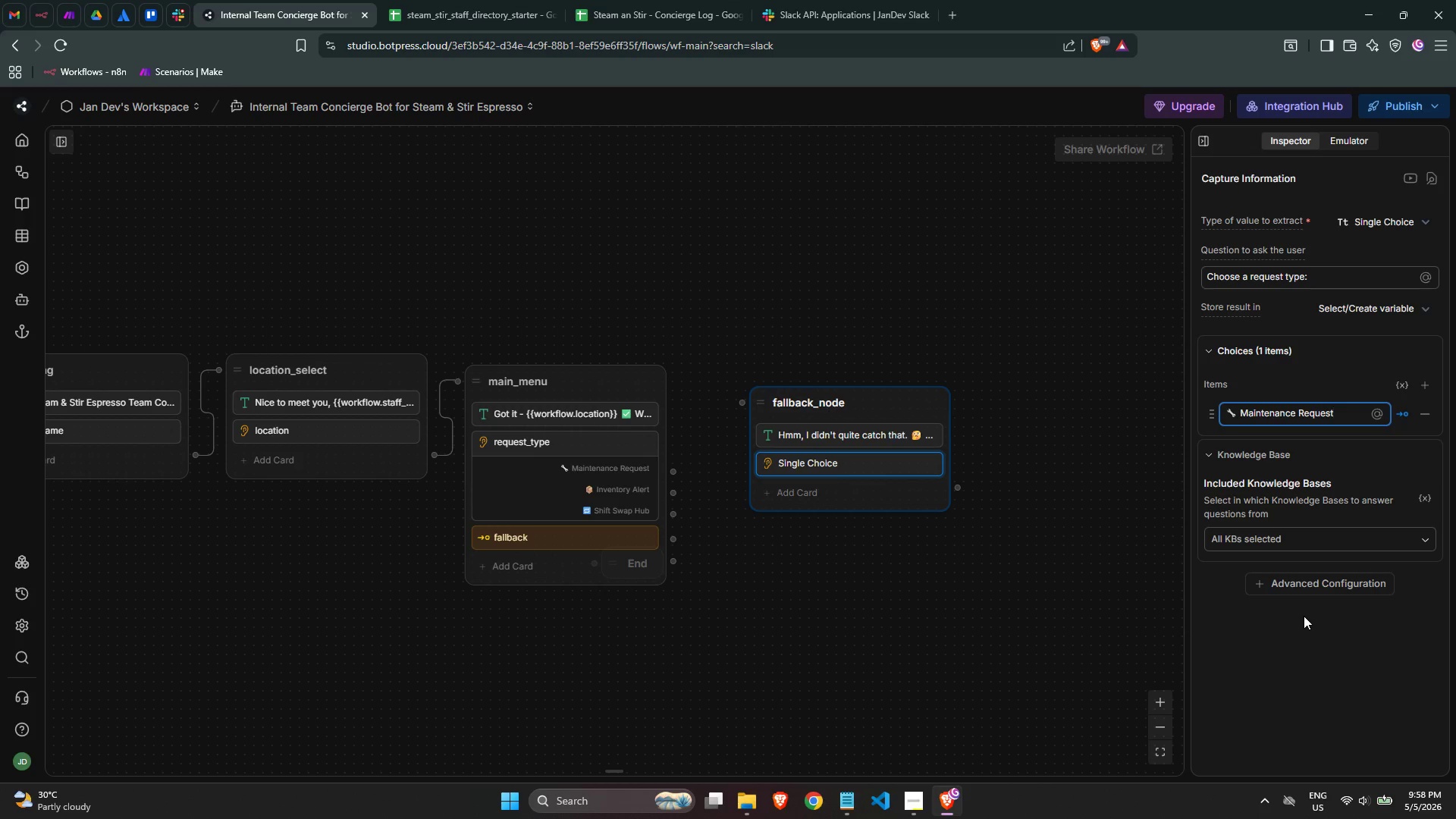 
left_click([1424, 381])
 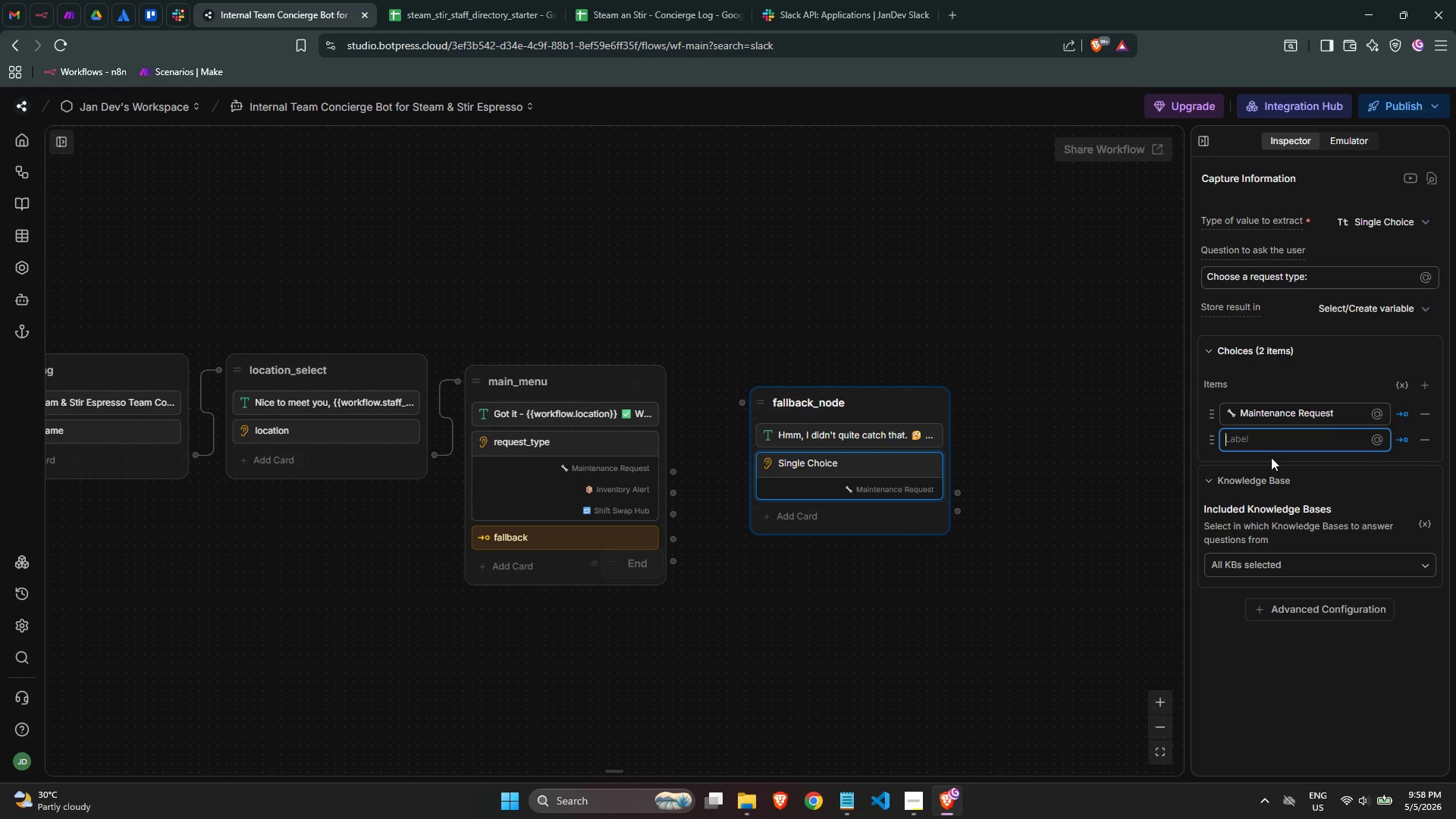 
key(Meta+MetaLeft)
 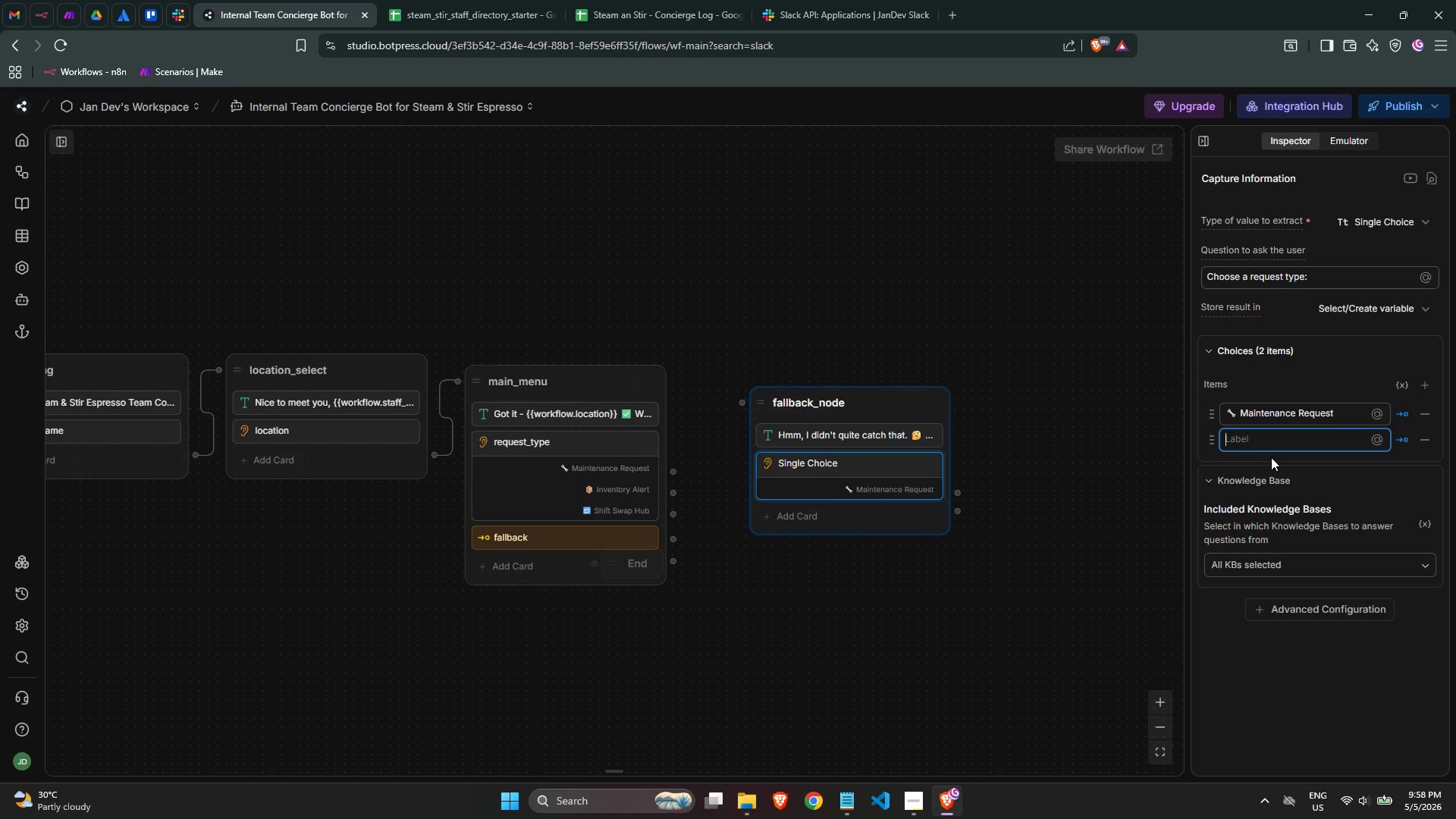 
key(Meta+Period)
 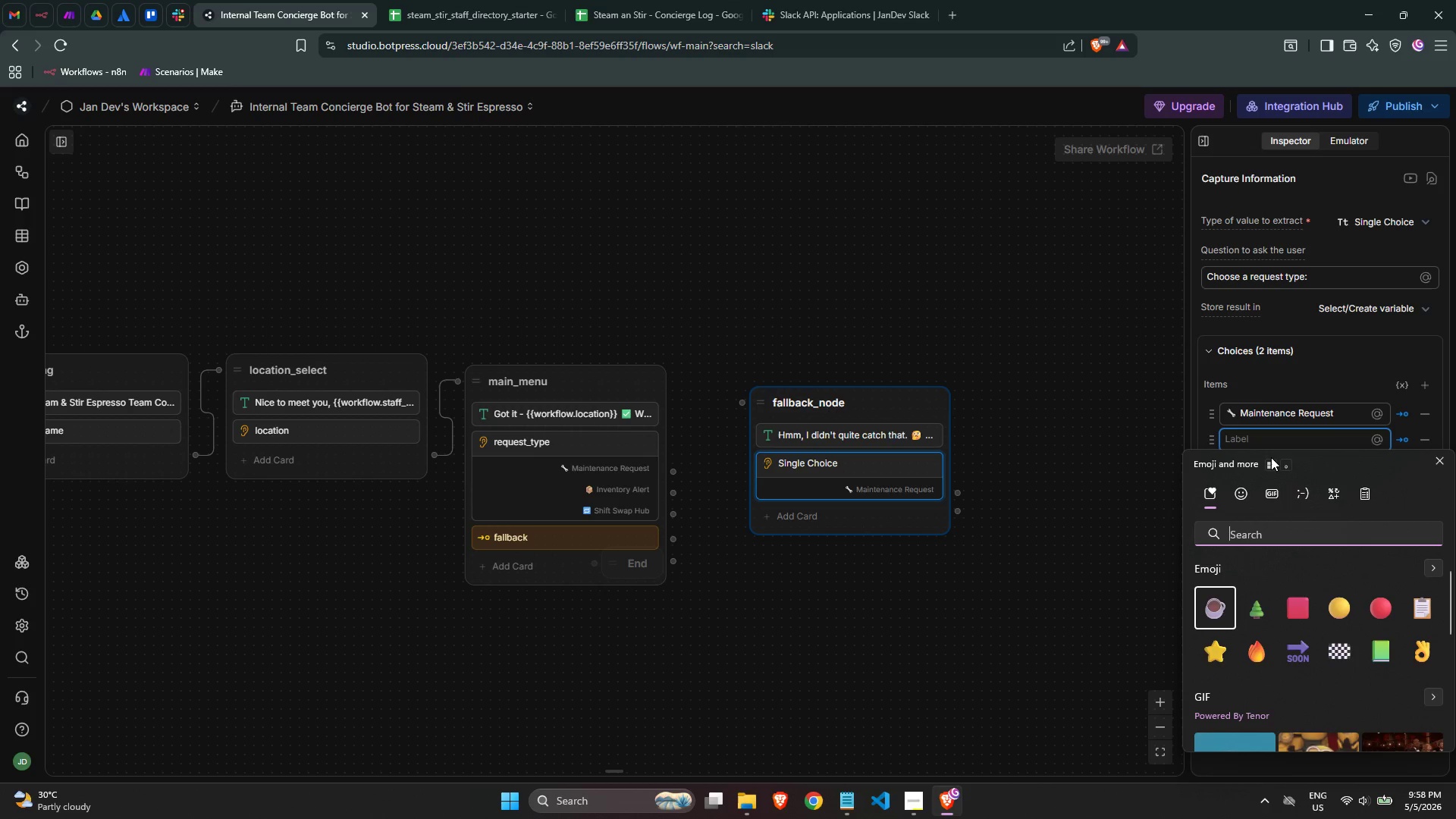 
type(ba)
key(Backspace)
type(ox)
 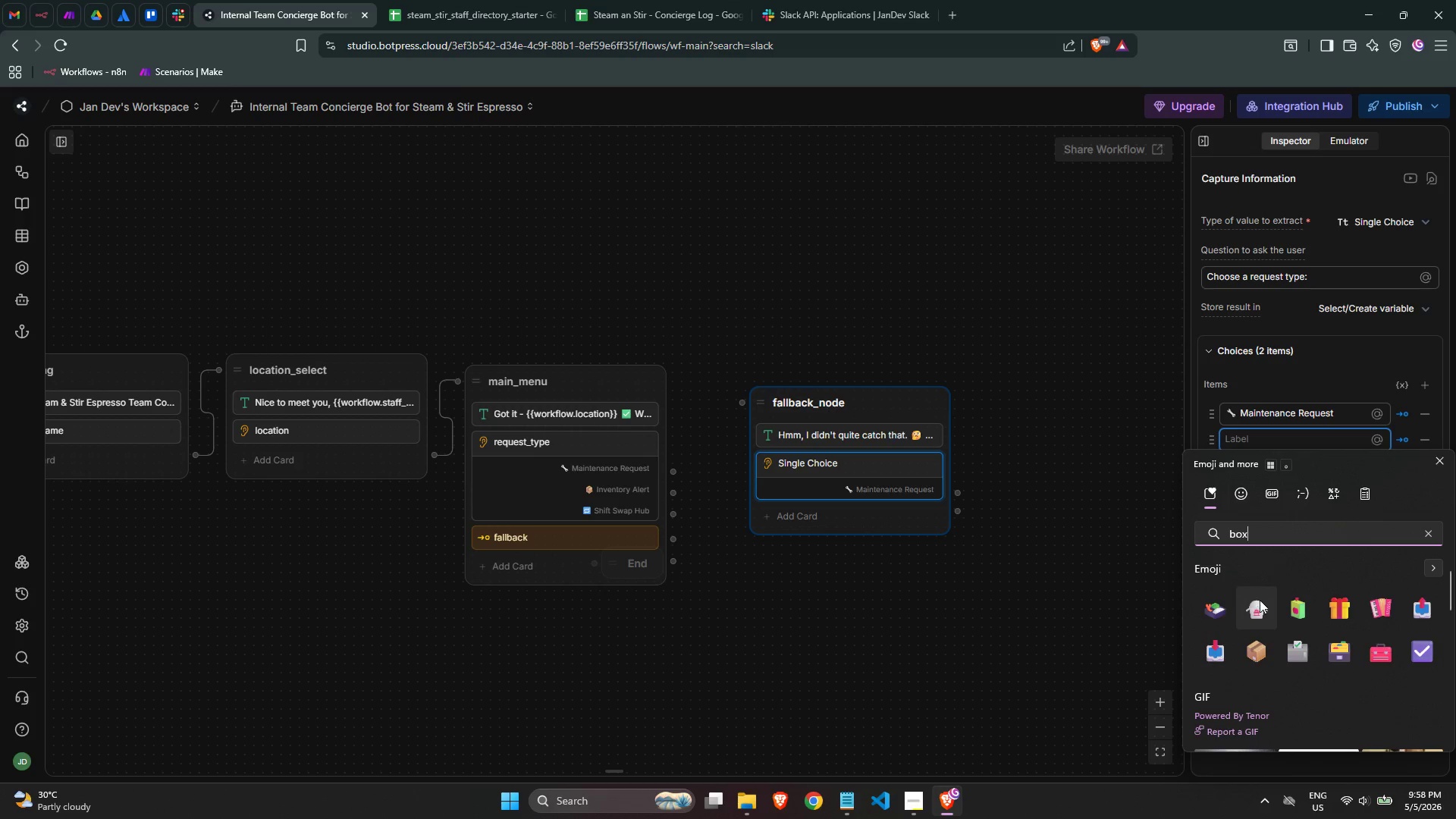 
left_click([1266, 642])
 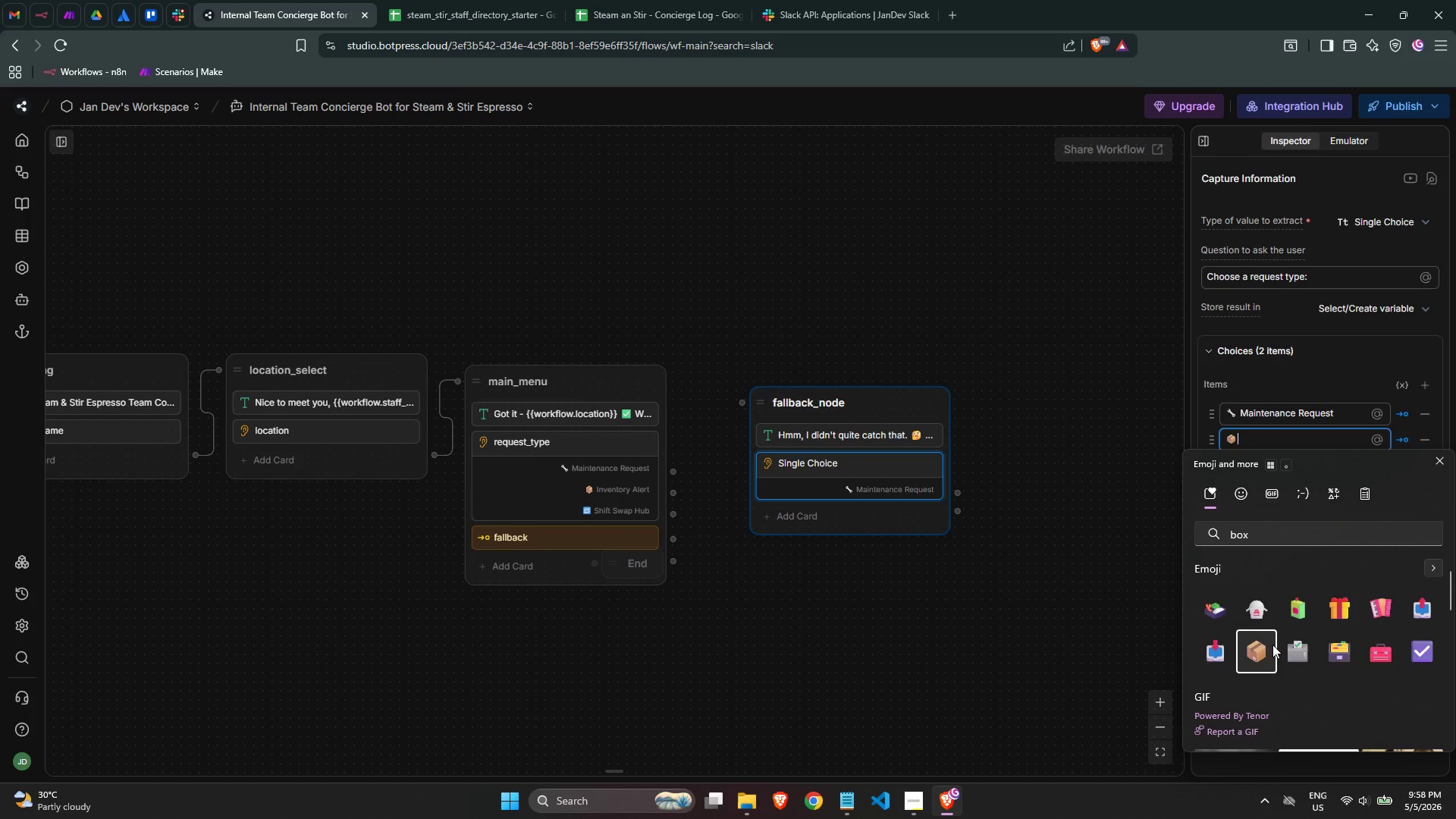 
type( Inventory Alert)
 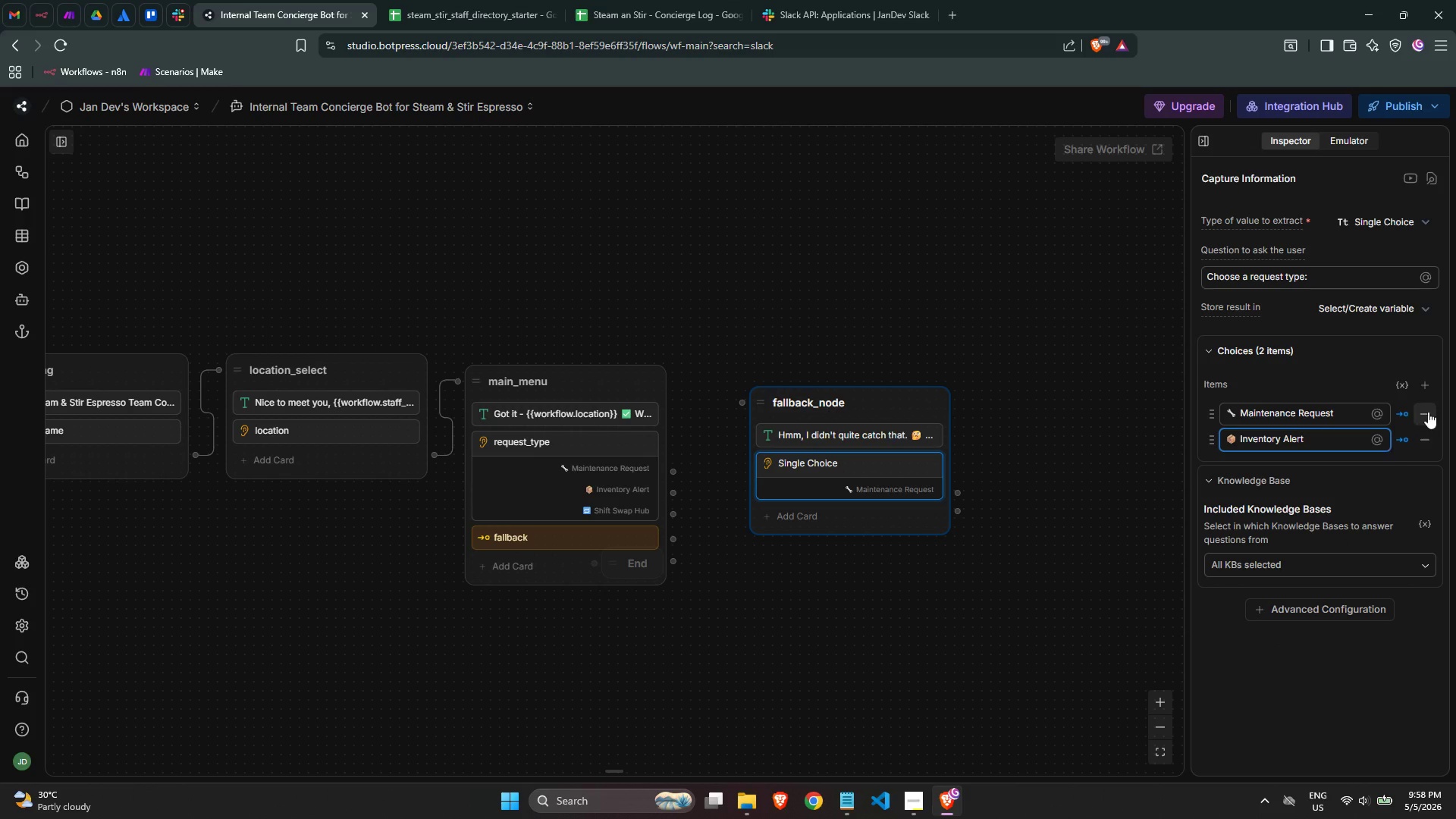 
left_click([1427, 388])
 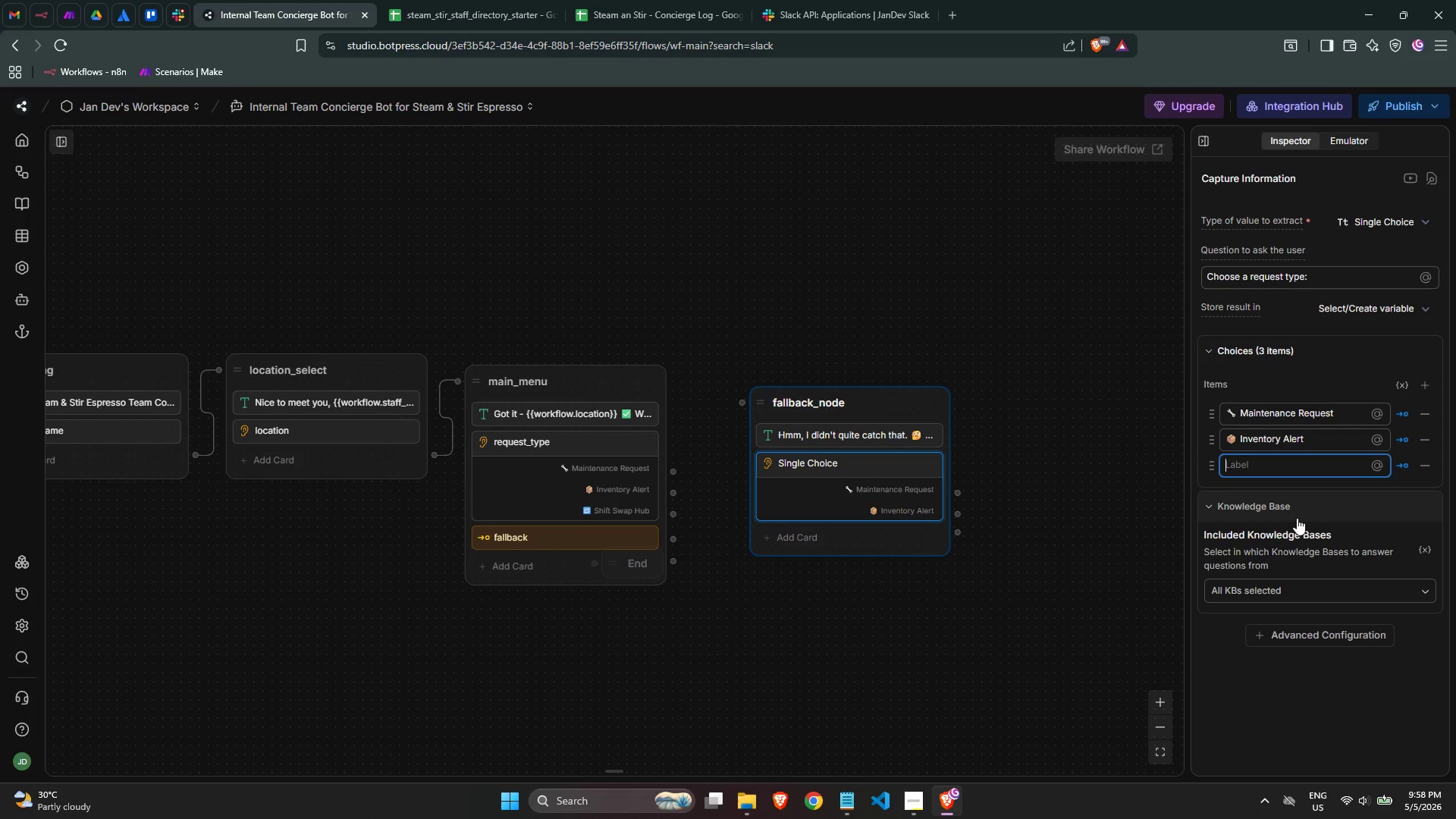 
key(Meta+MetaLeft)
 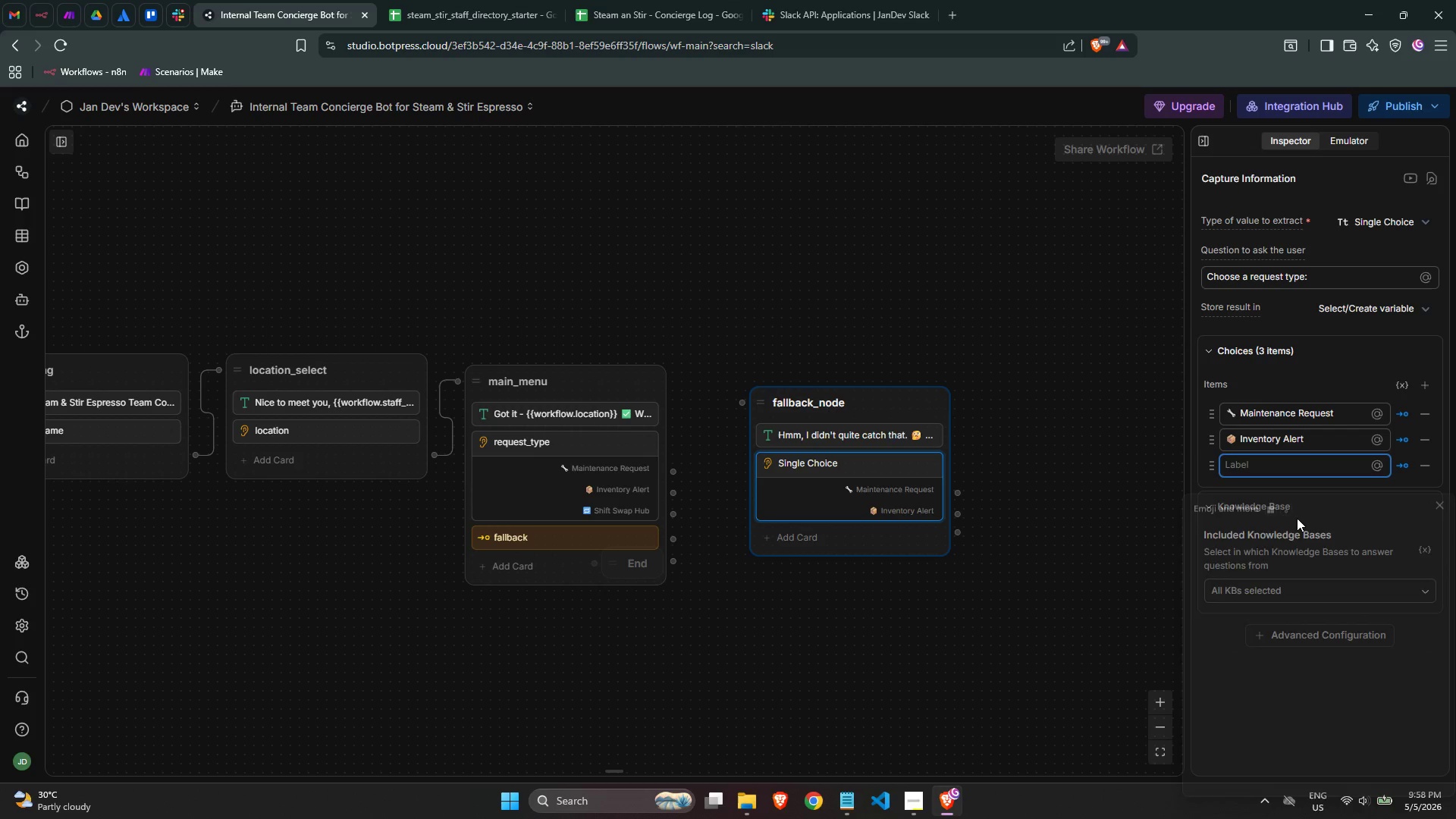 
key(Meta+Period)
 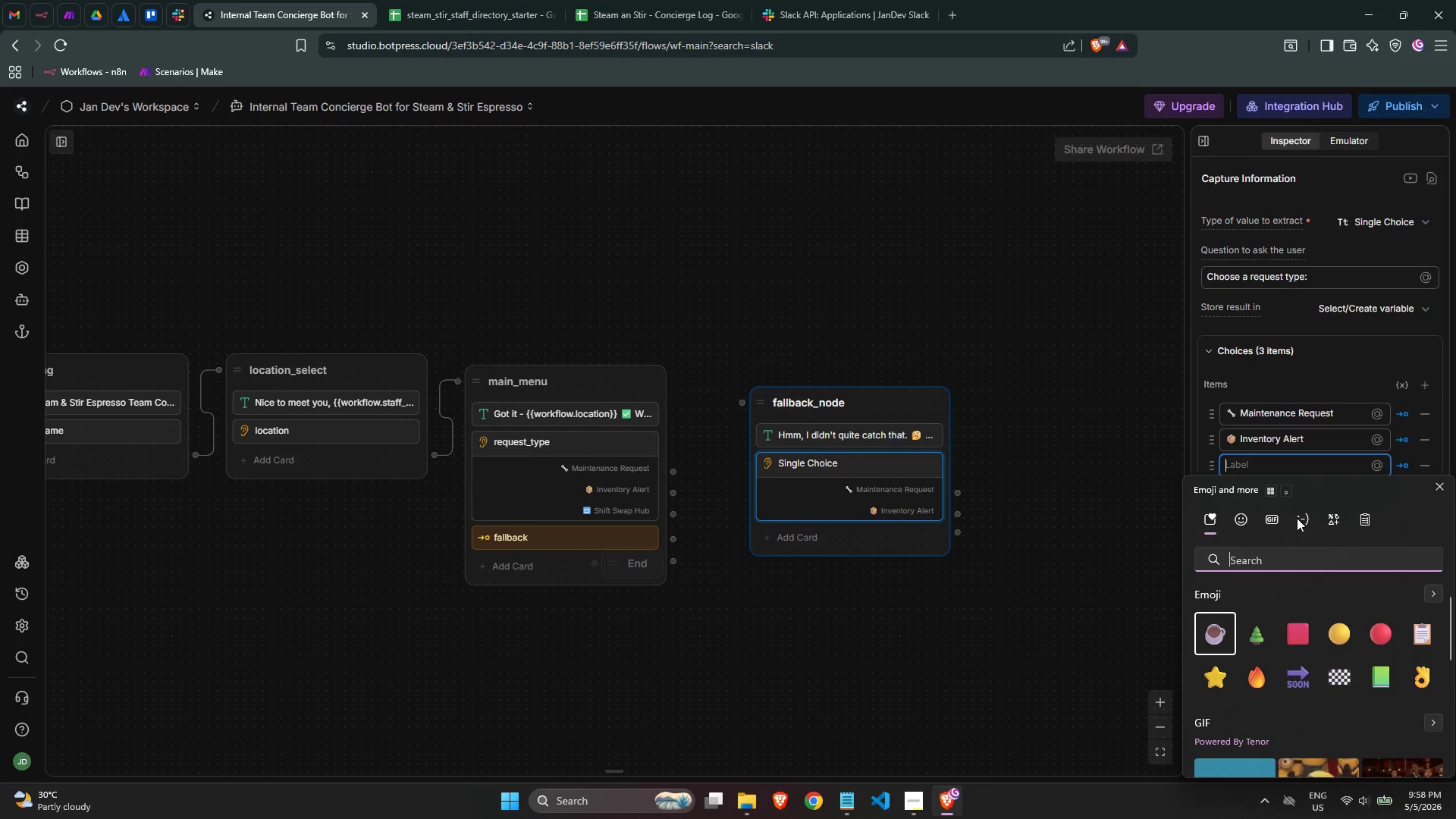 
type(rec)
 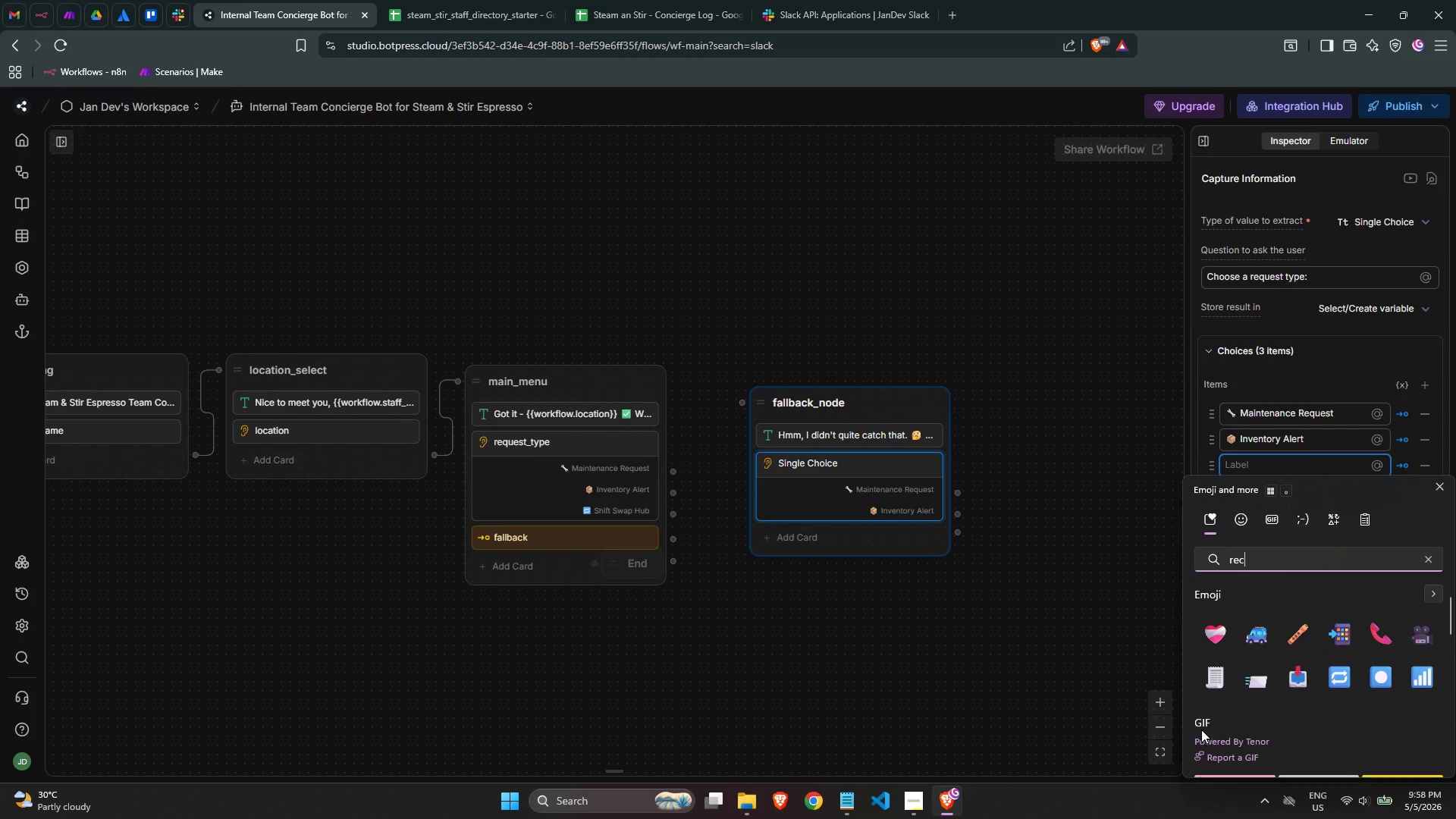 
key(Y)
 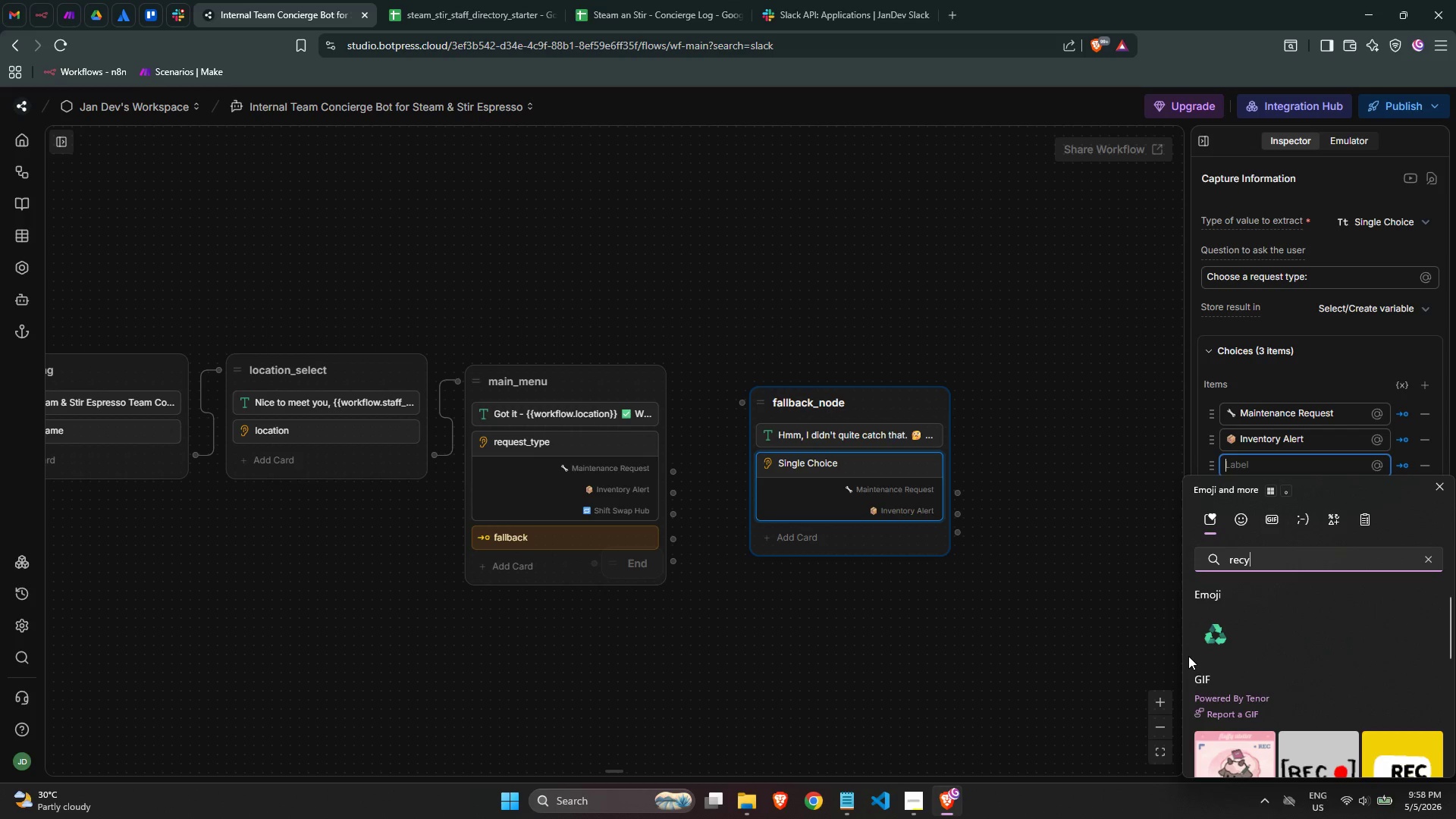 
key(Backspace)
key(Backspace)
key(Backspace)
type(epea)
 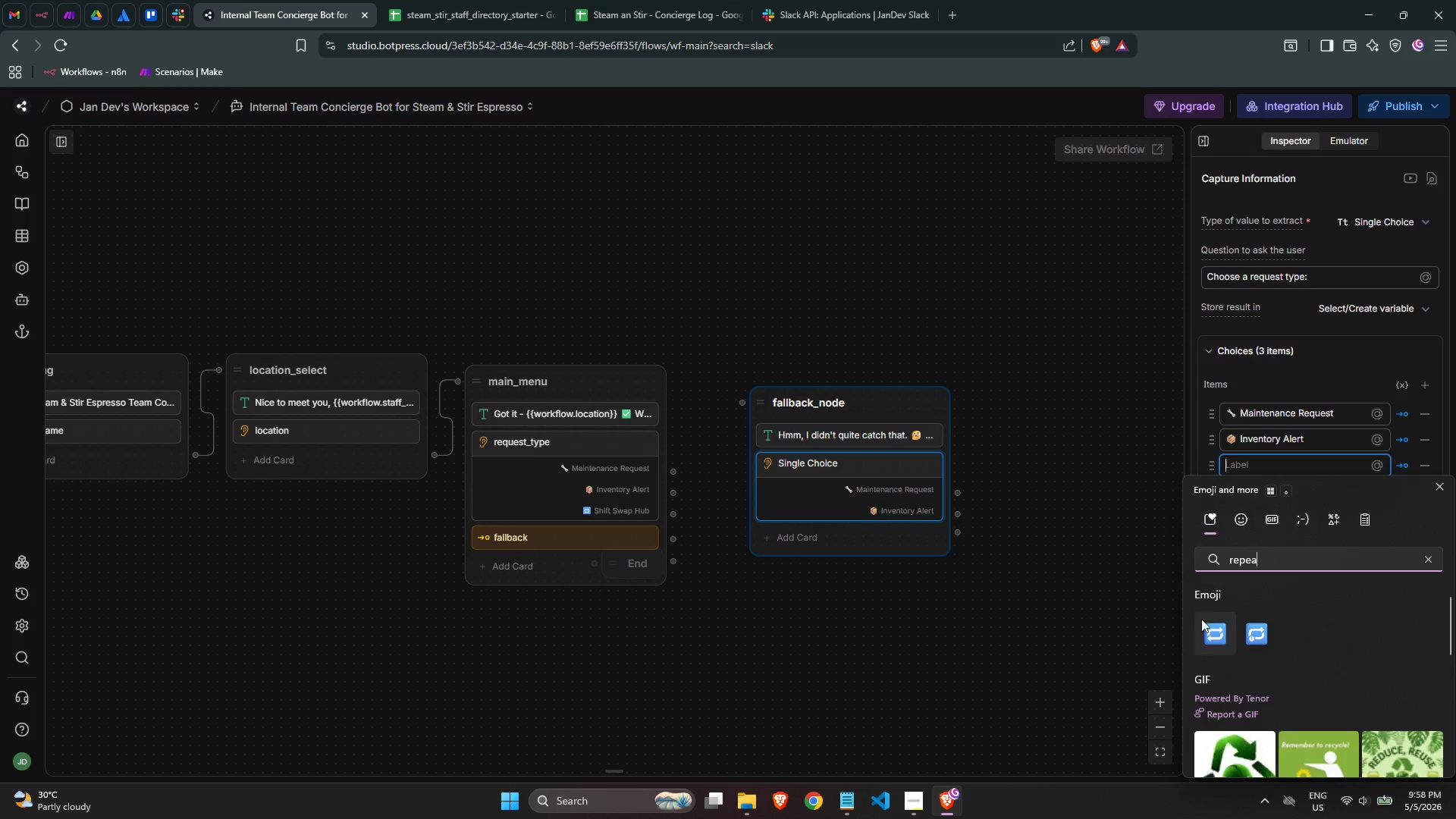 
left_click([1207, 642])
 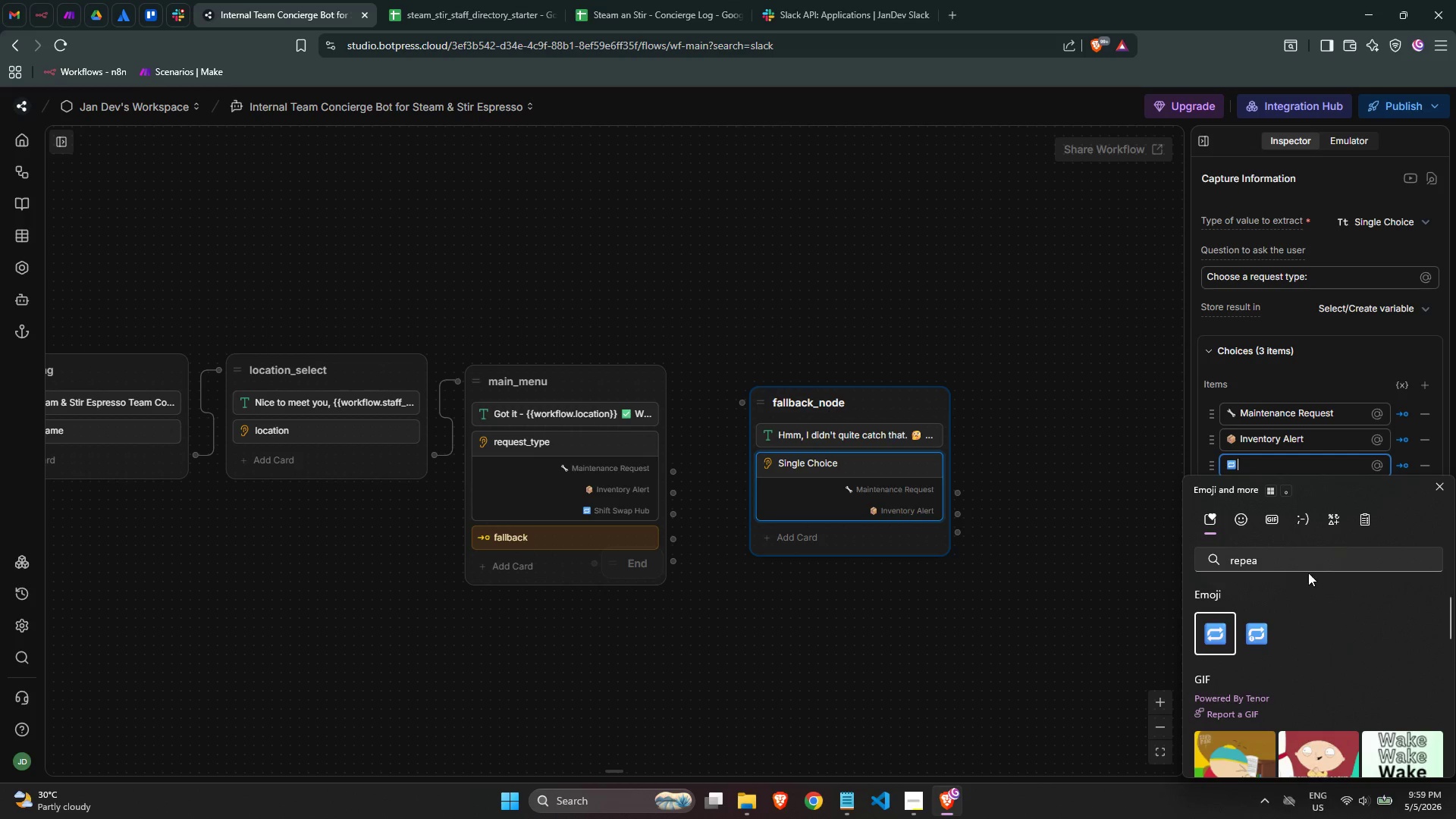 
type( Shh)
key(Backspace)
type(it)
key(Backspace)
type(ft Swap Hub)
 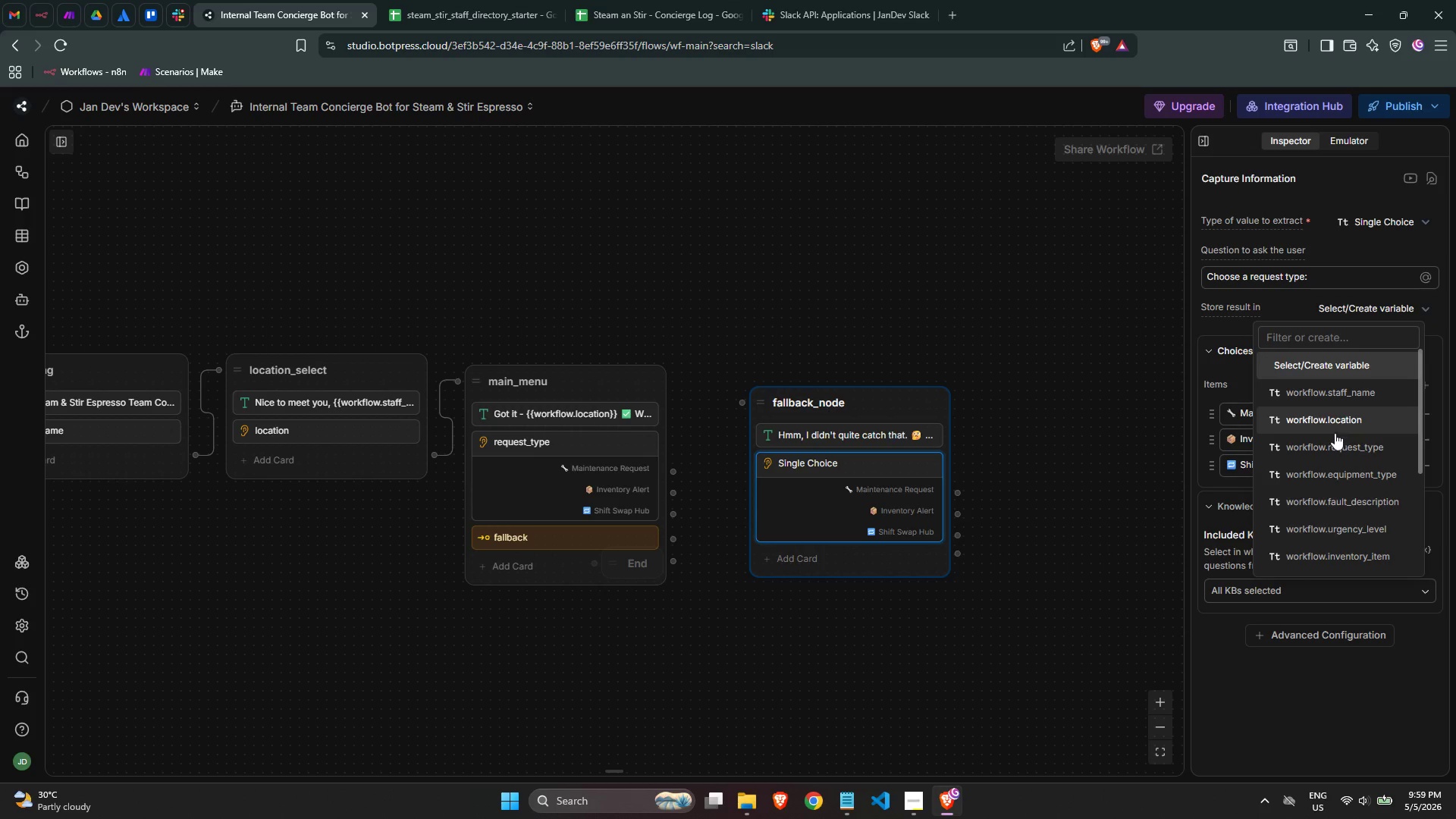 
left_click([1334, 450])
 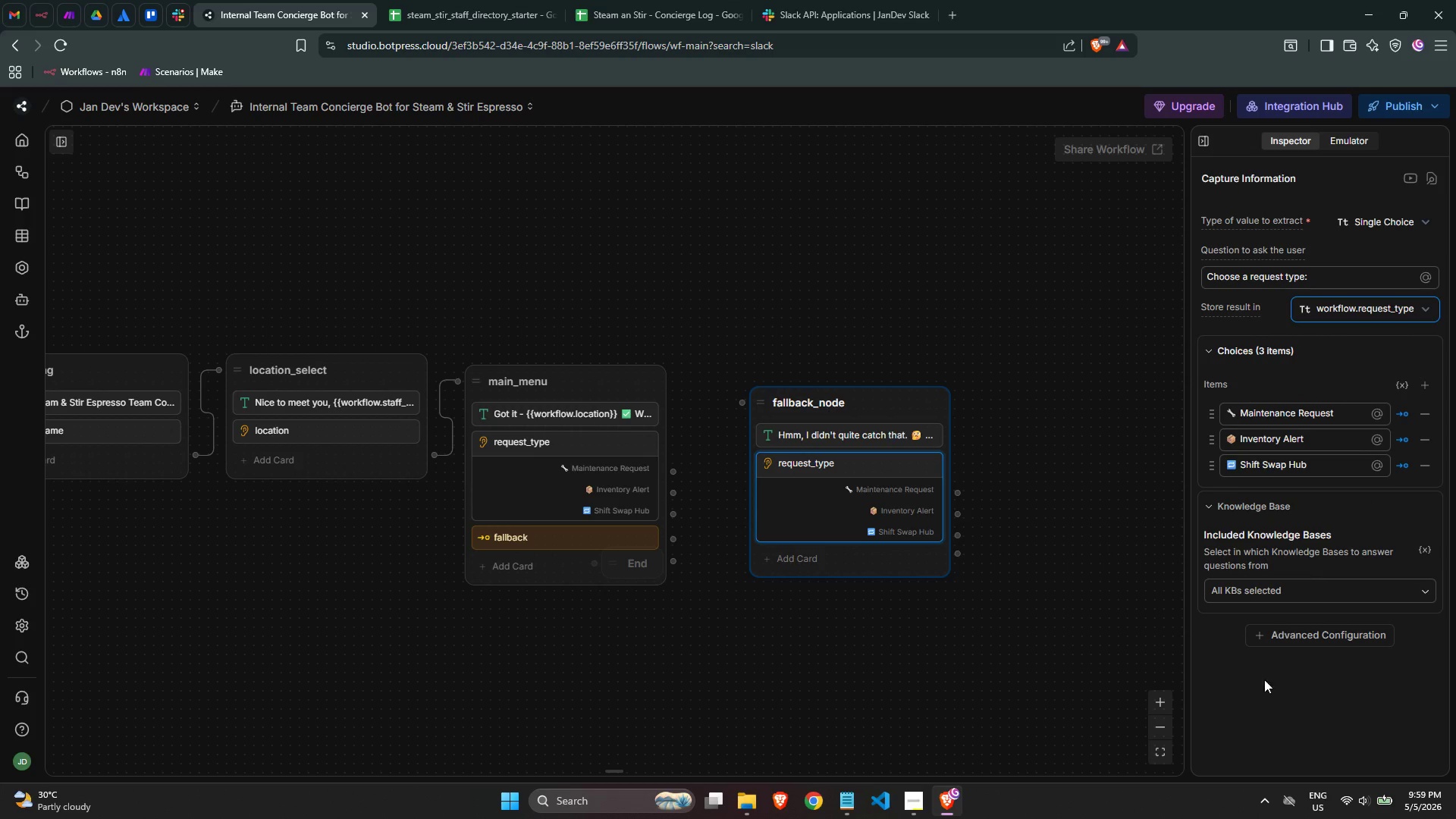 
left_click([1260, 729])
 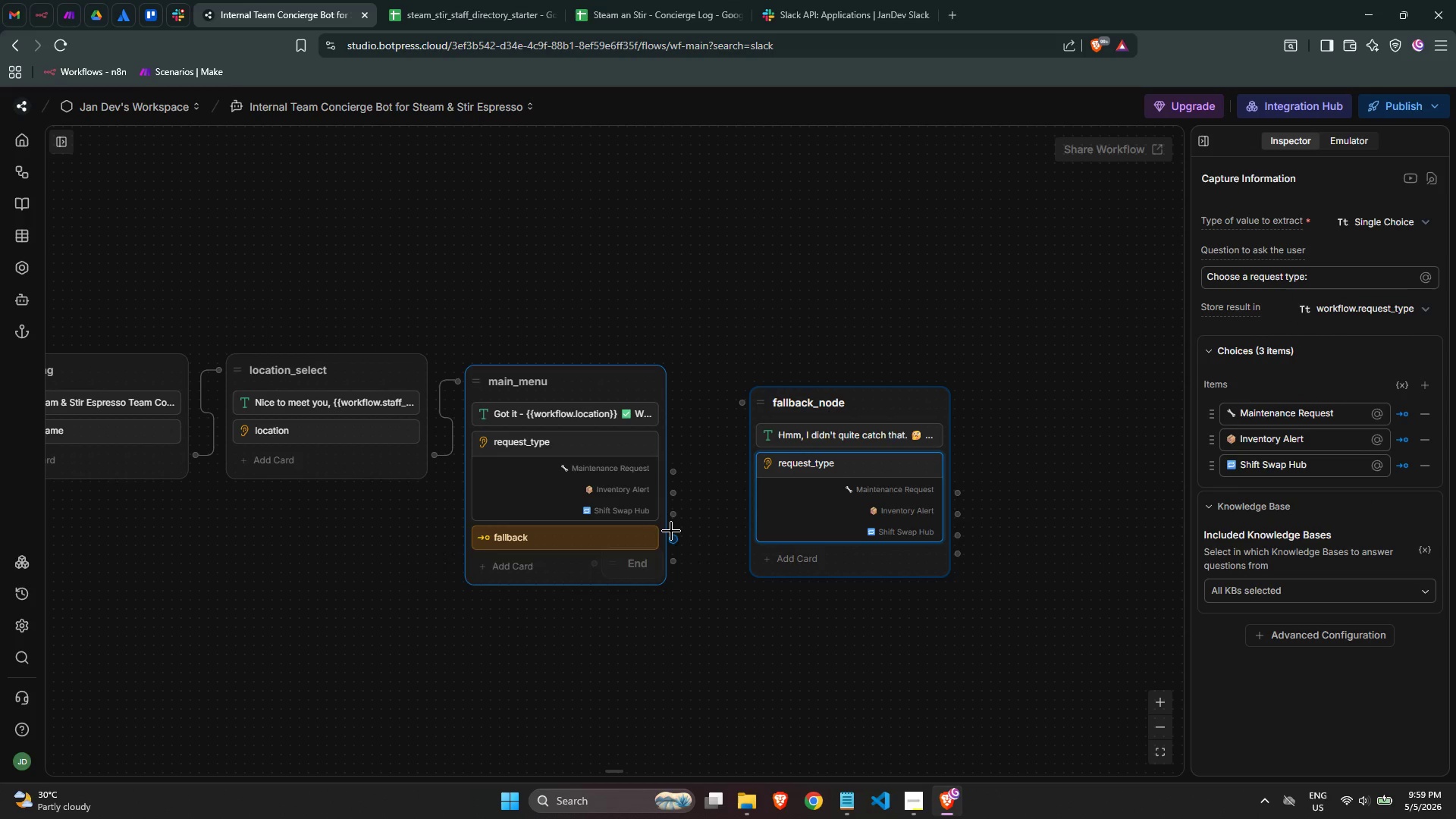 
left_click_drag(start_coordinate=[673, 538], to_coordinate=[770, 415])
 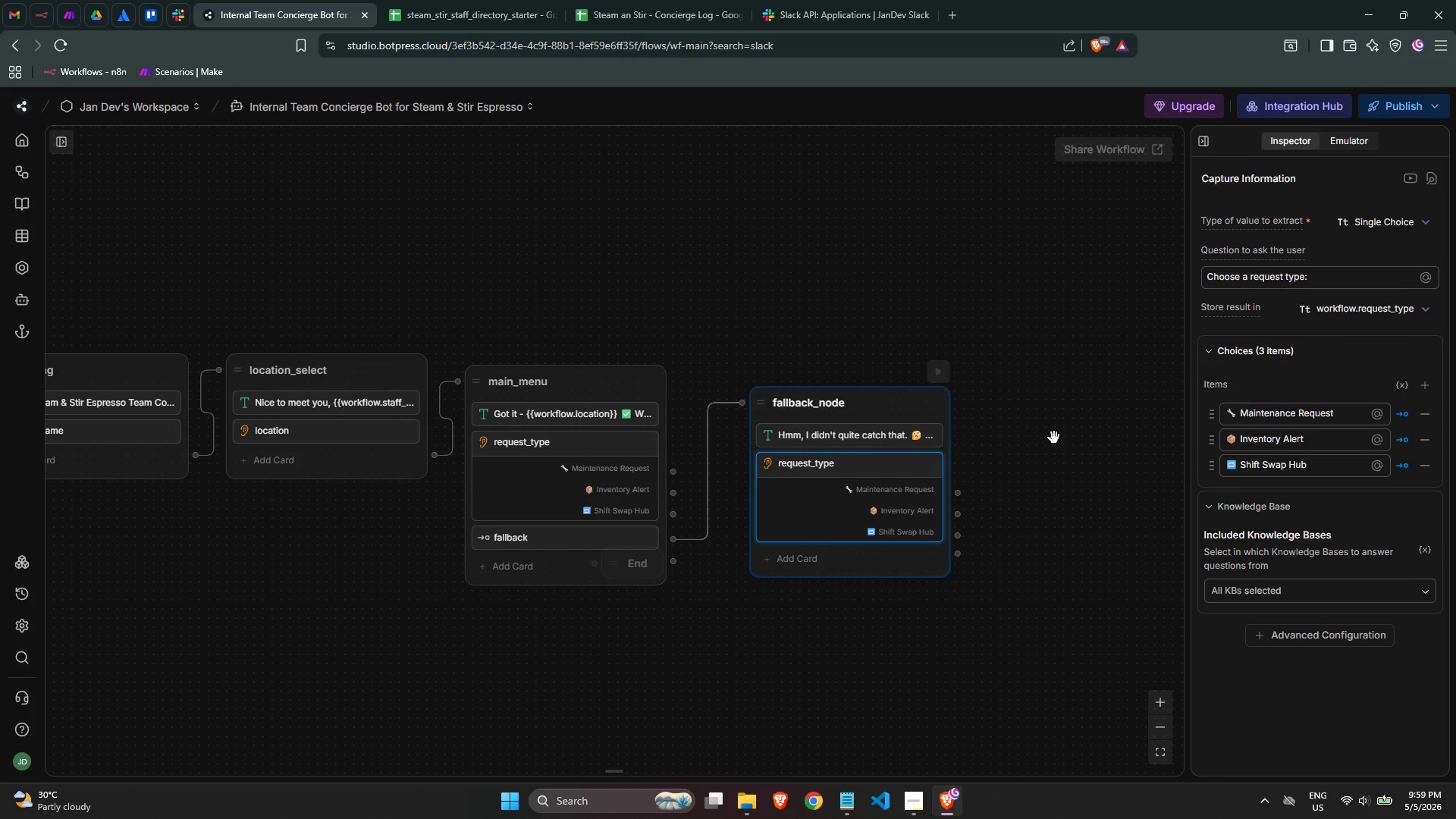 
left_click([1062, 442])
 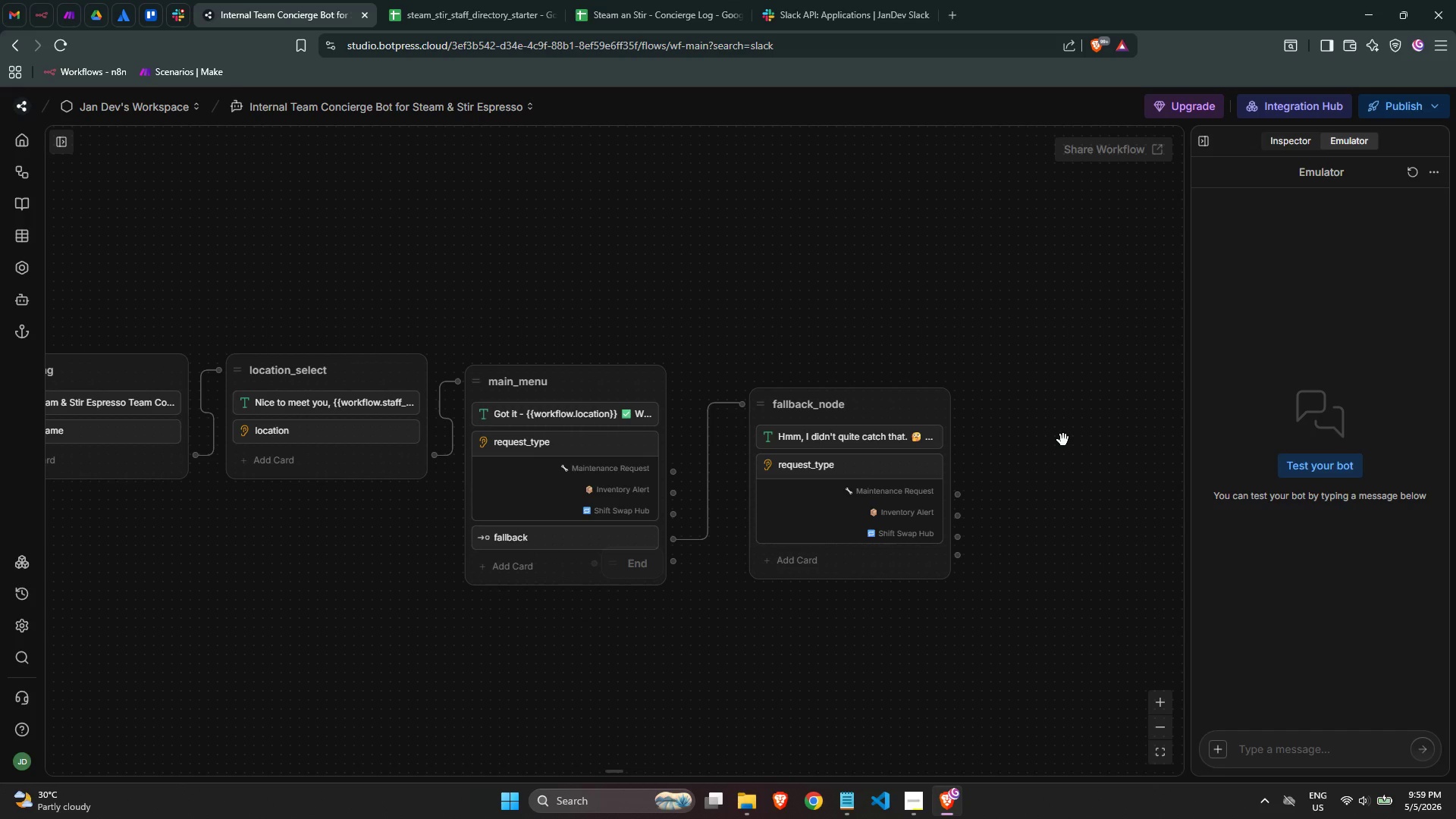 
wait(10.59)
 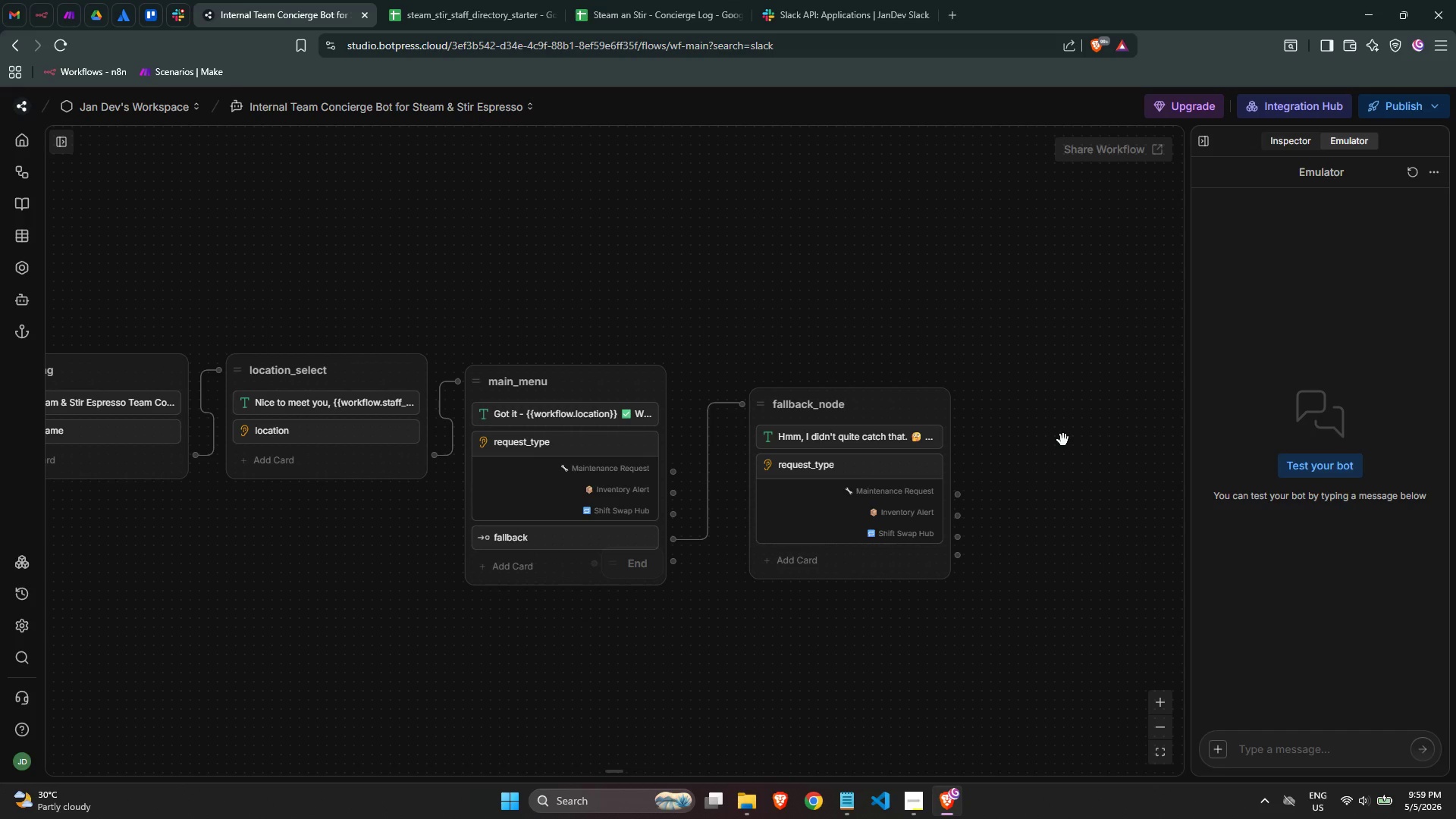 
left_click([536, 492])
 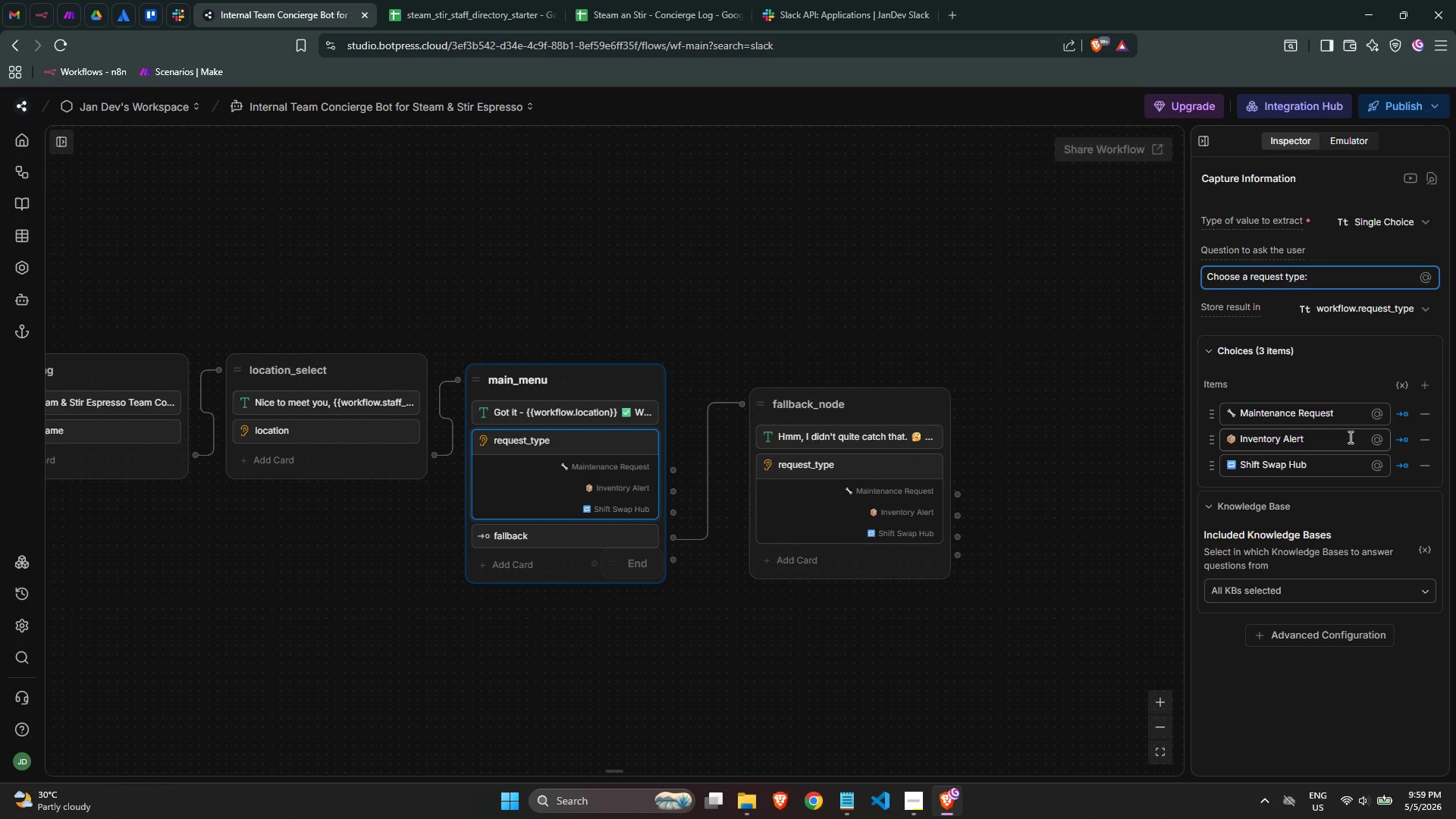 
left_click([1421, 387])
 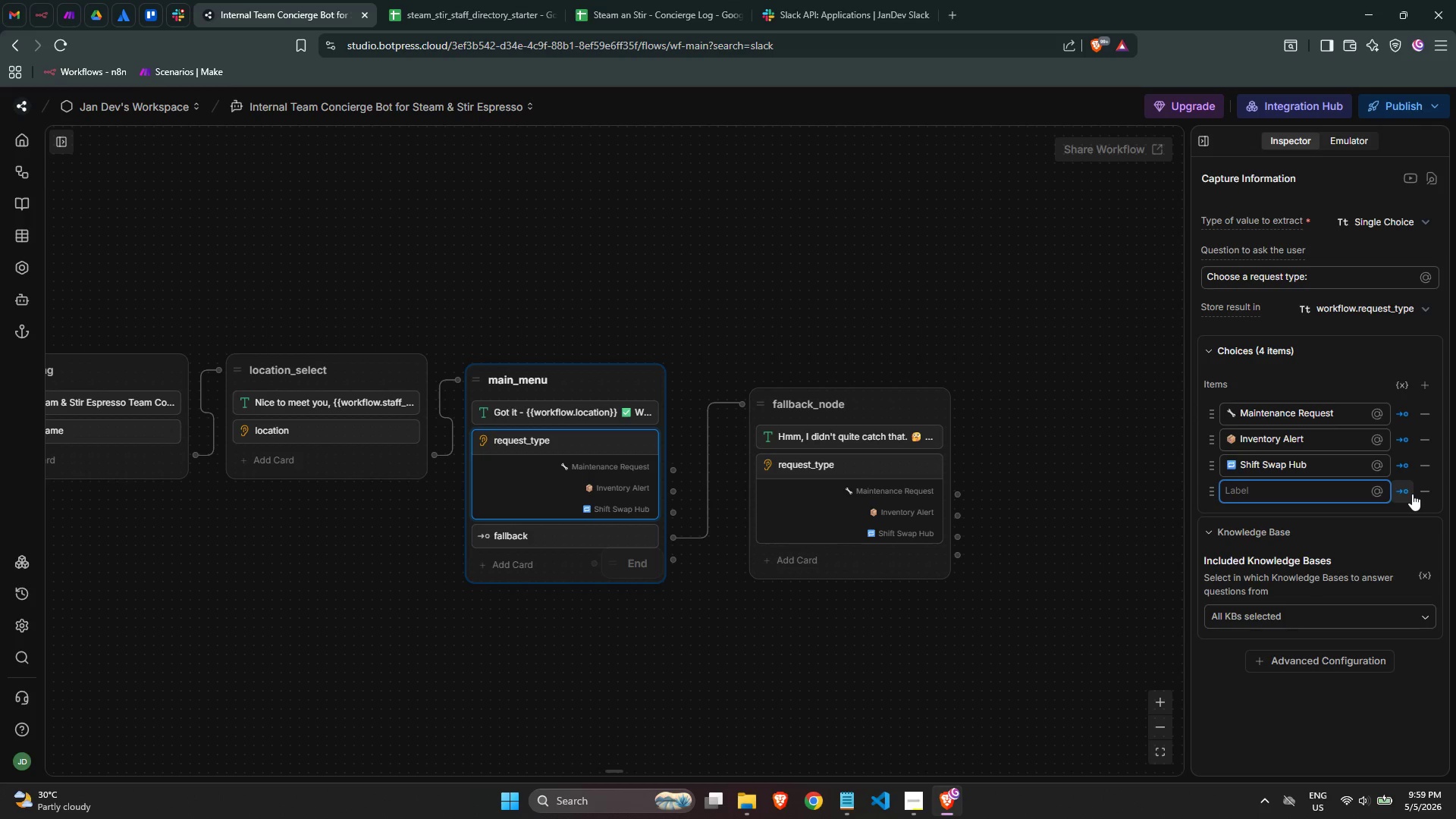 
wait(7.19)
 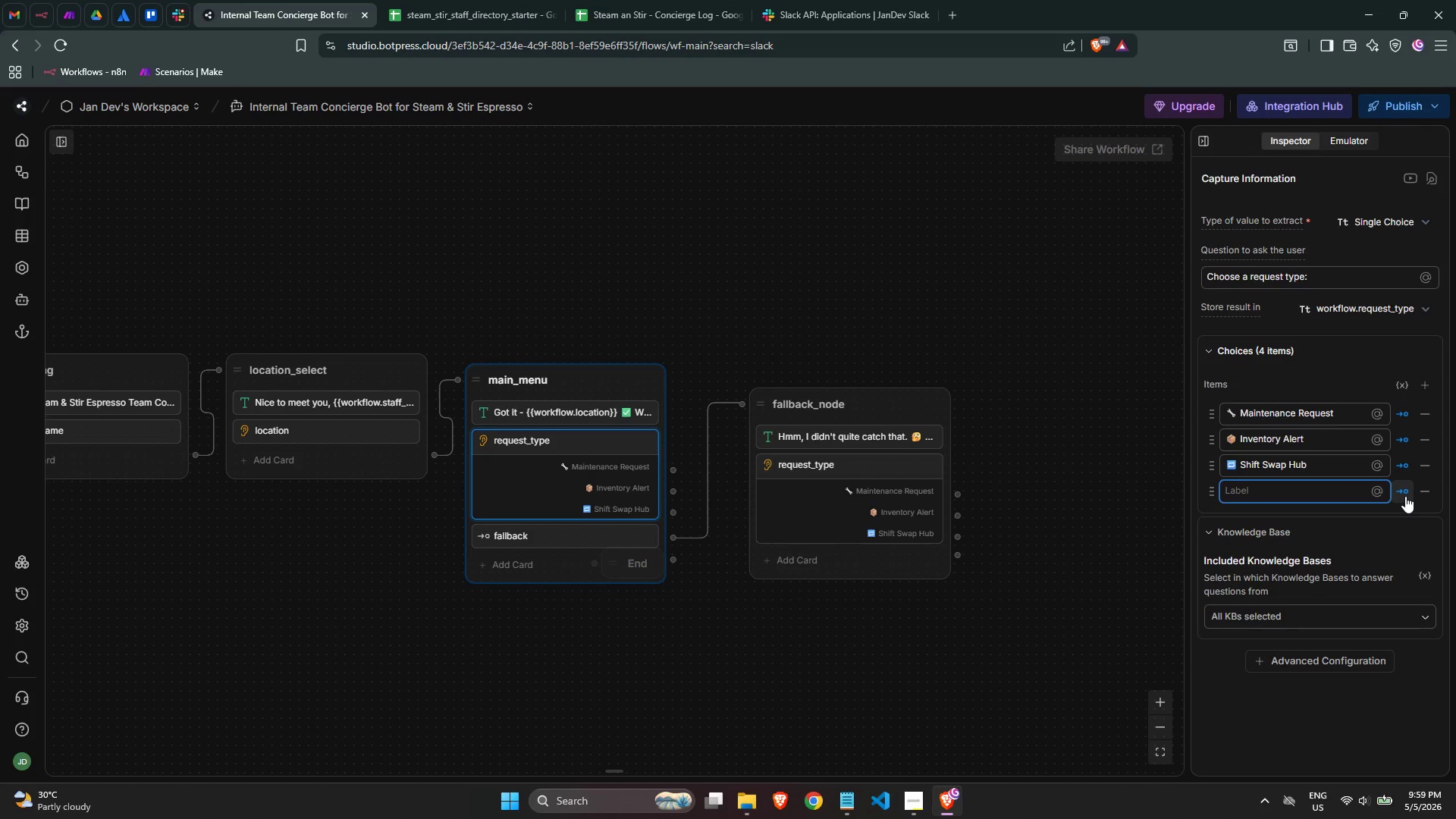 
left_click([1276, 484])
 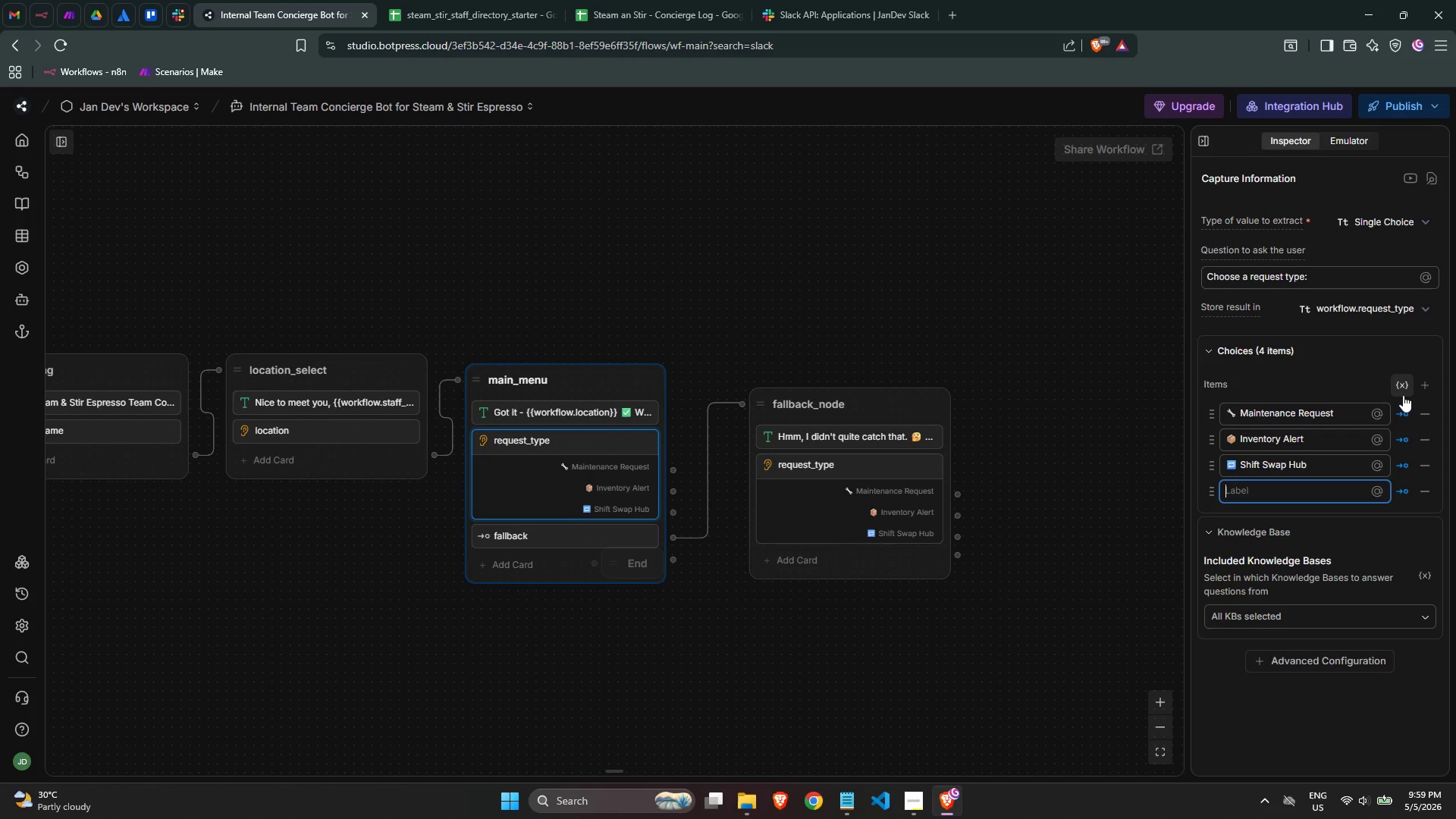 
left_click([1403, 395])
 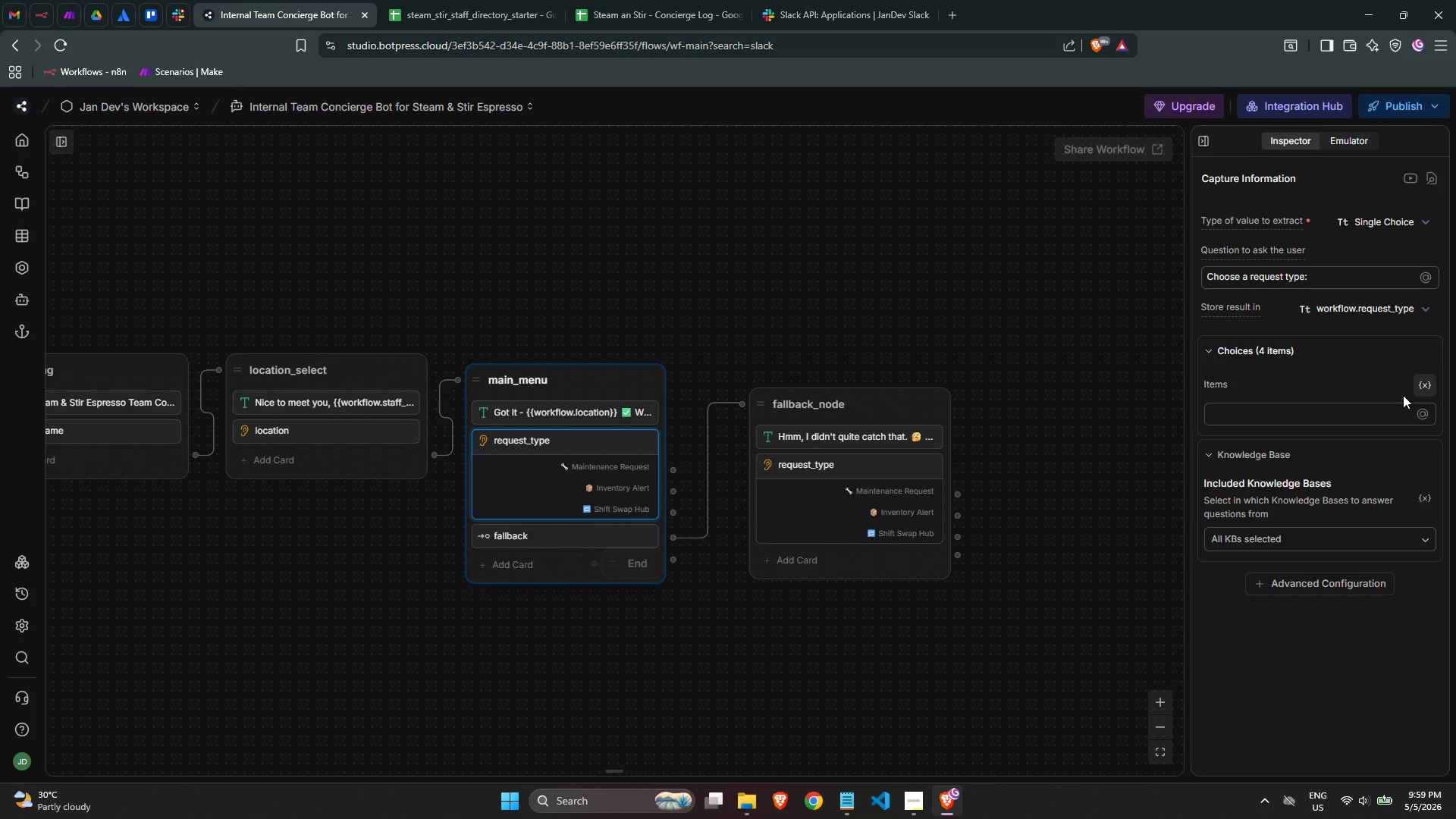 
mouse_move([1224, 353])
 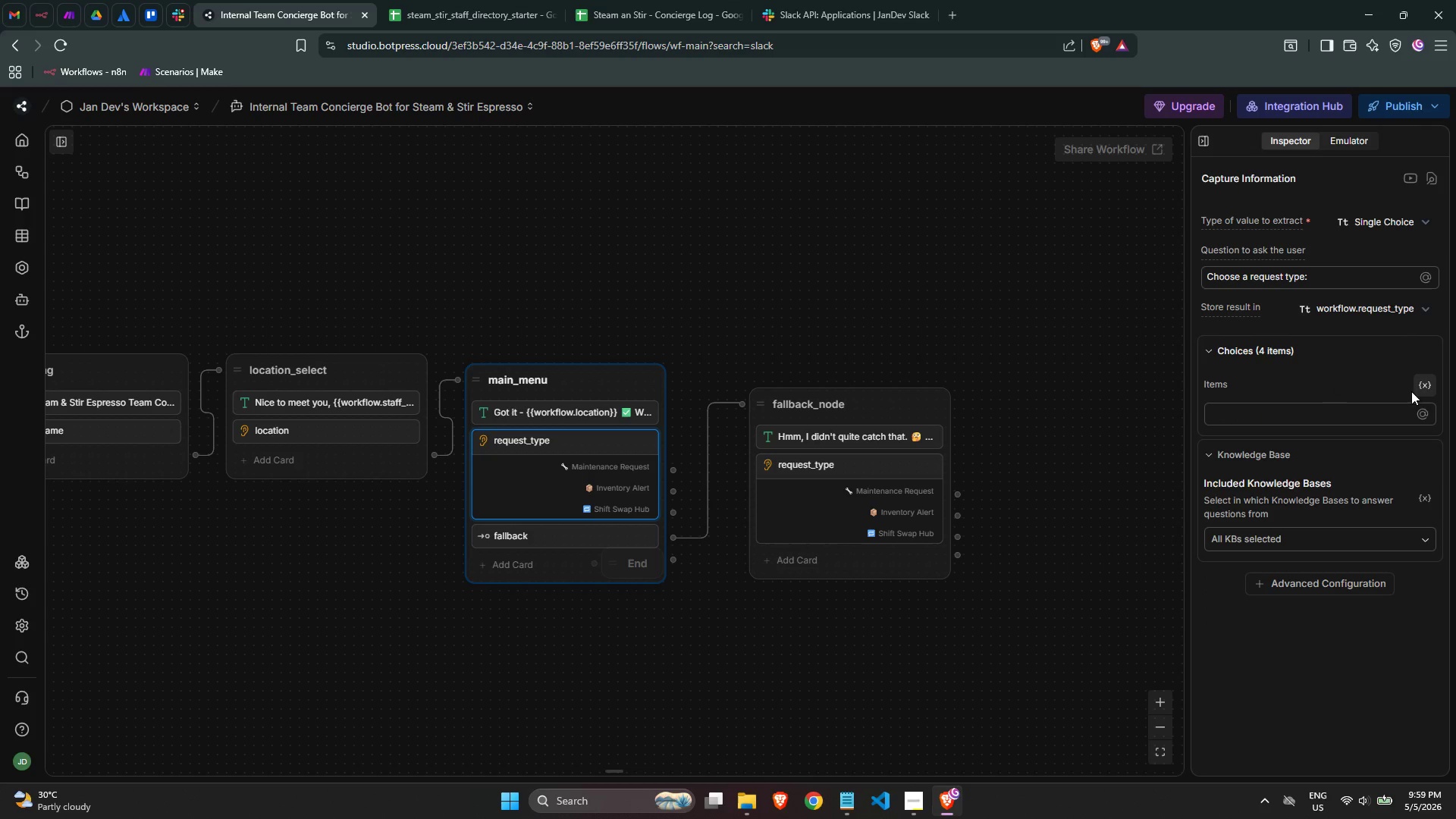 
left_click([1420, 388])
 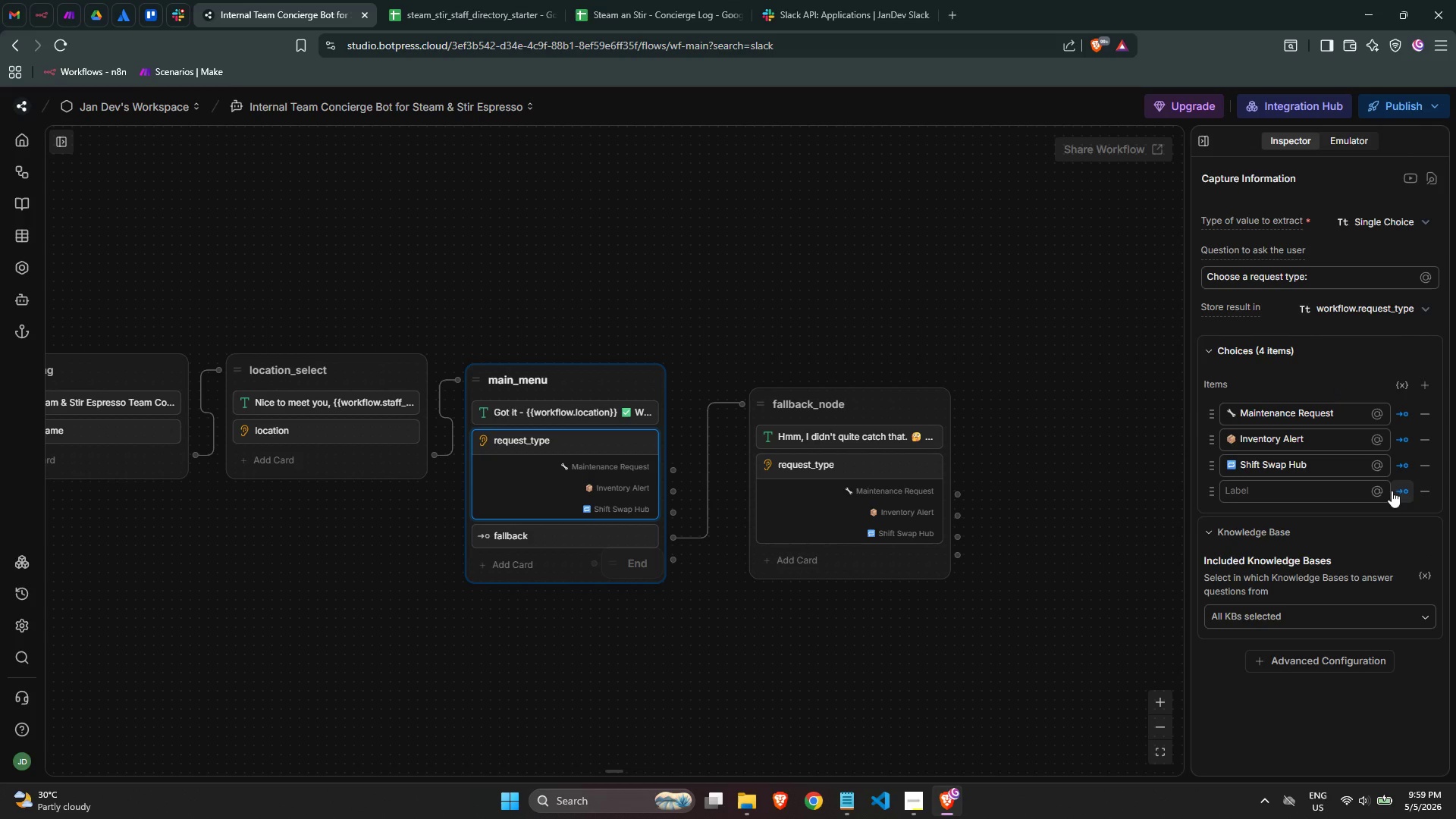 
left_click([1314, 486])
 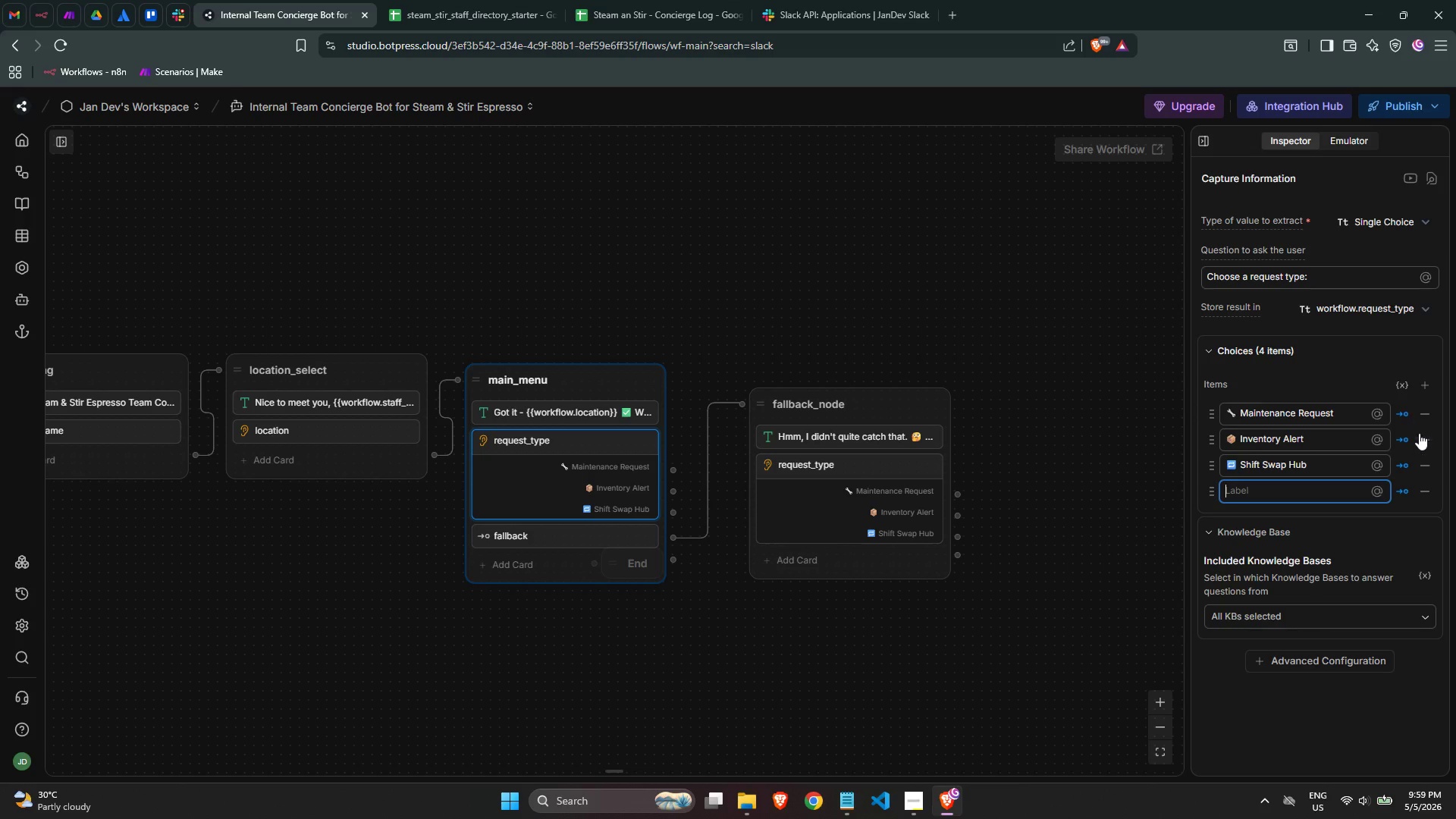 
left_click([1376, 491])
 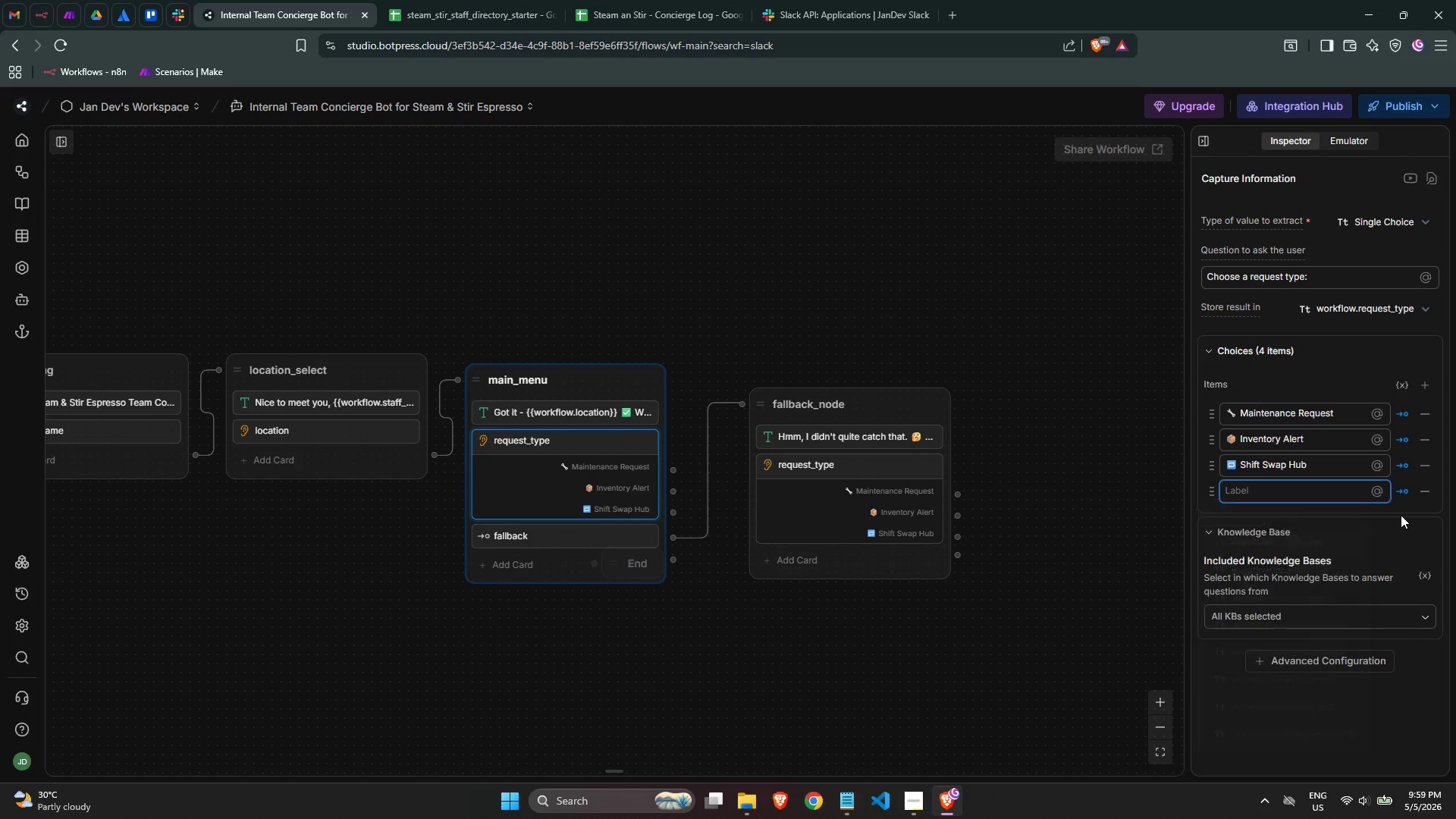 
left_click([1432, 497])
 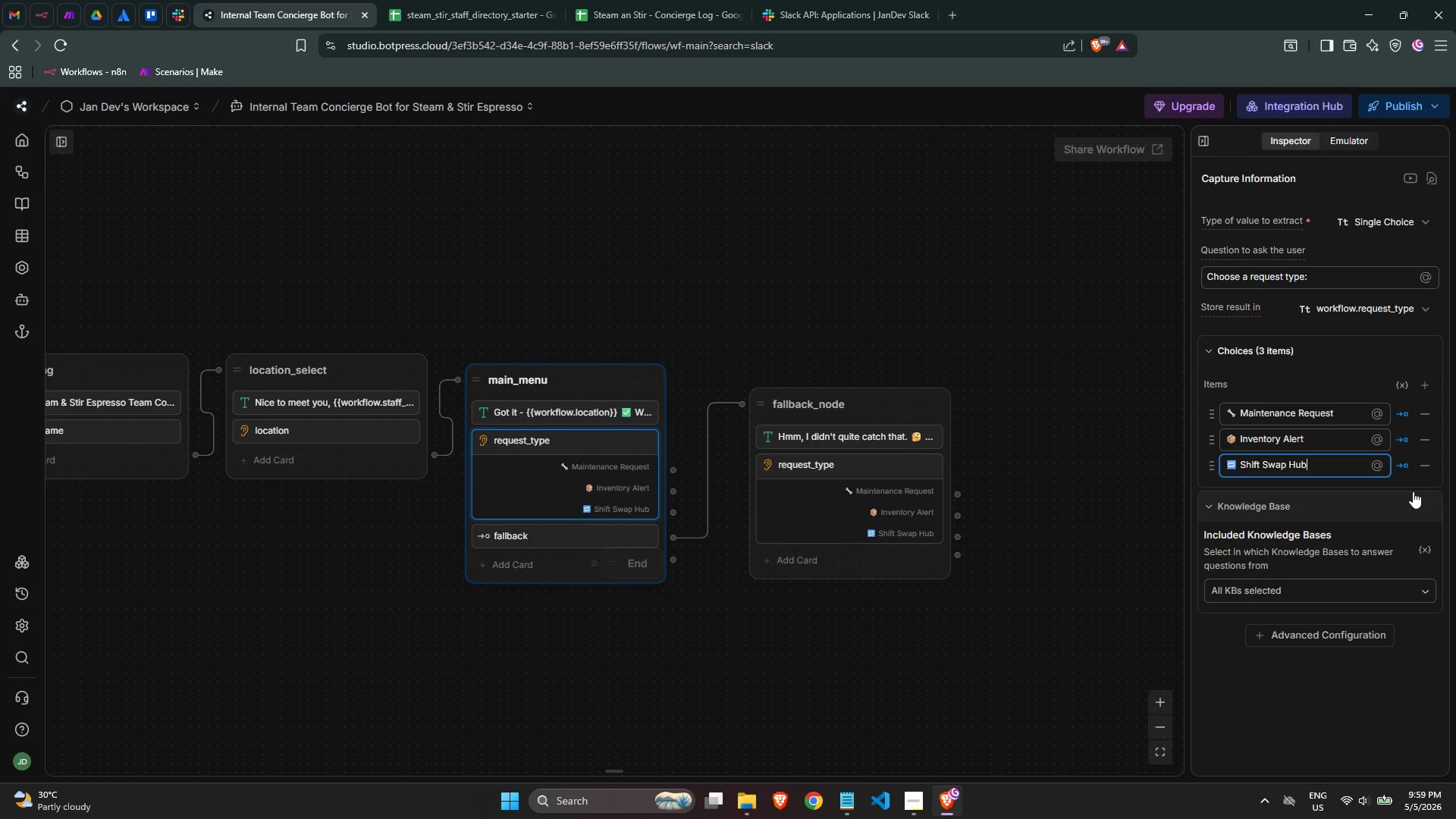 
wait(5.95)
 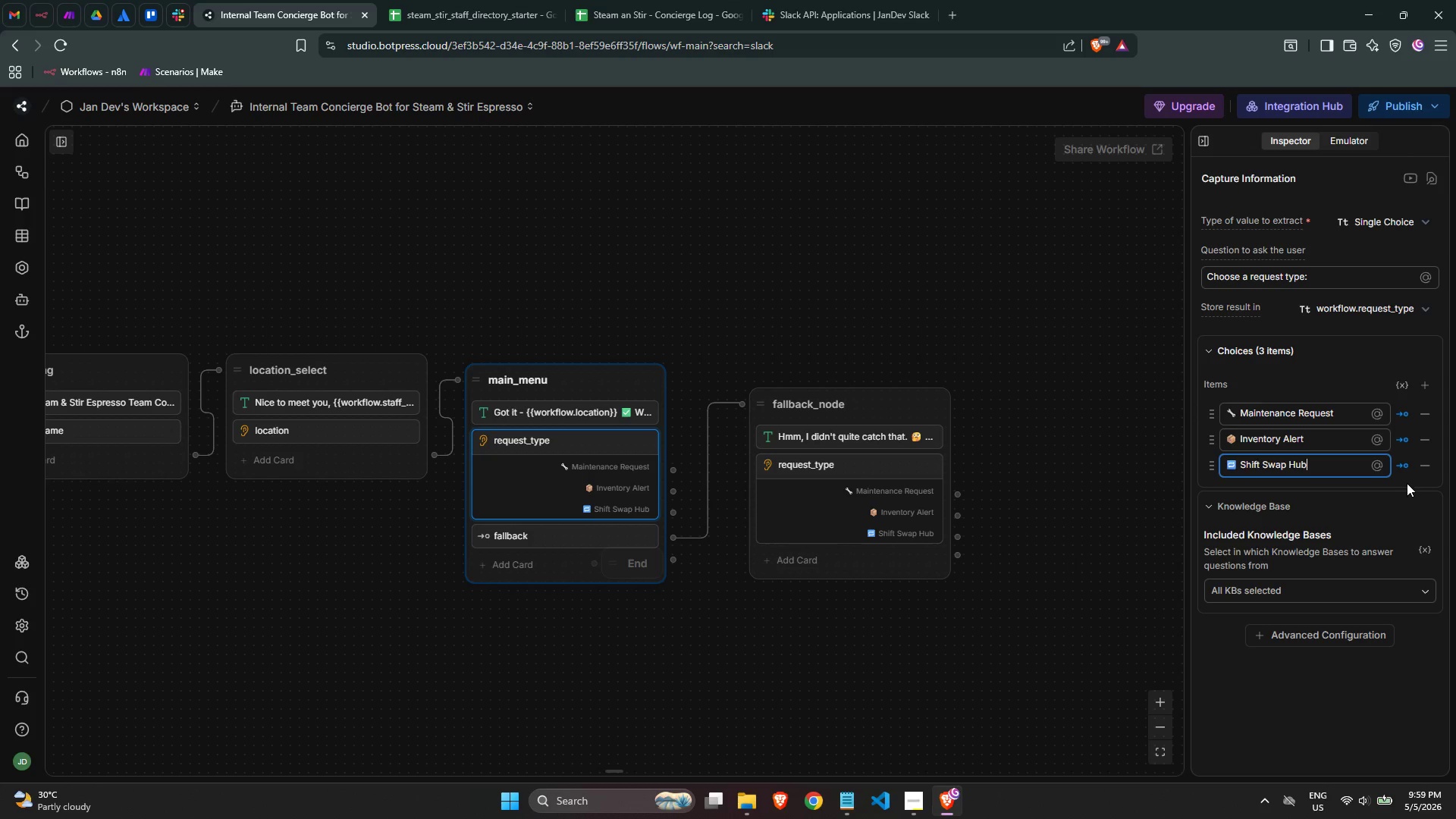 
left_click([1137, 505])
 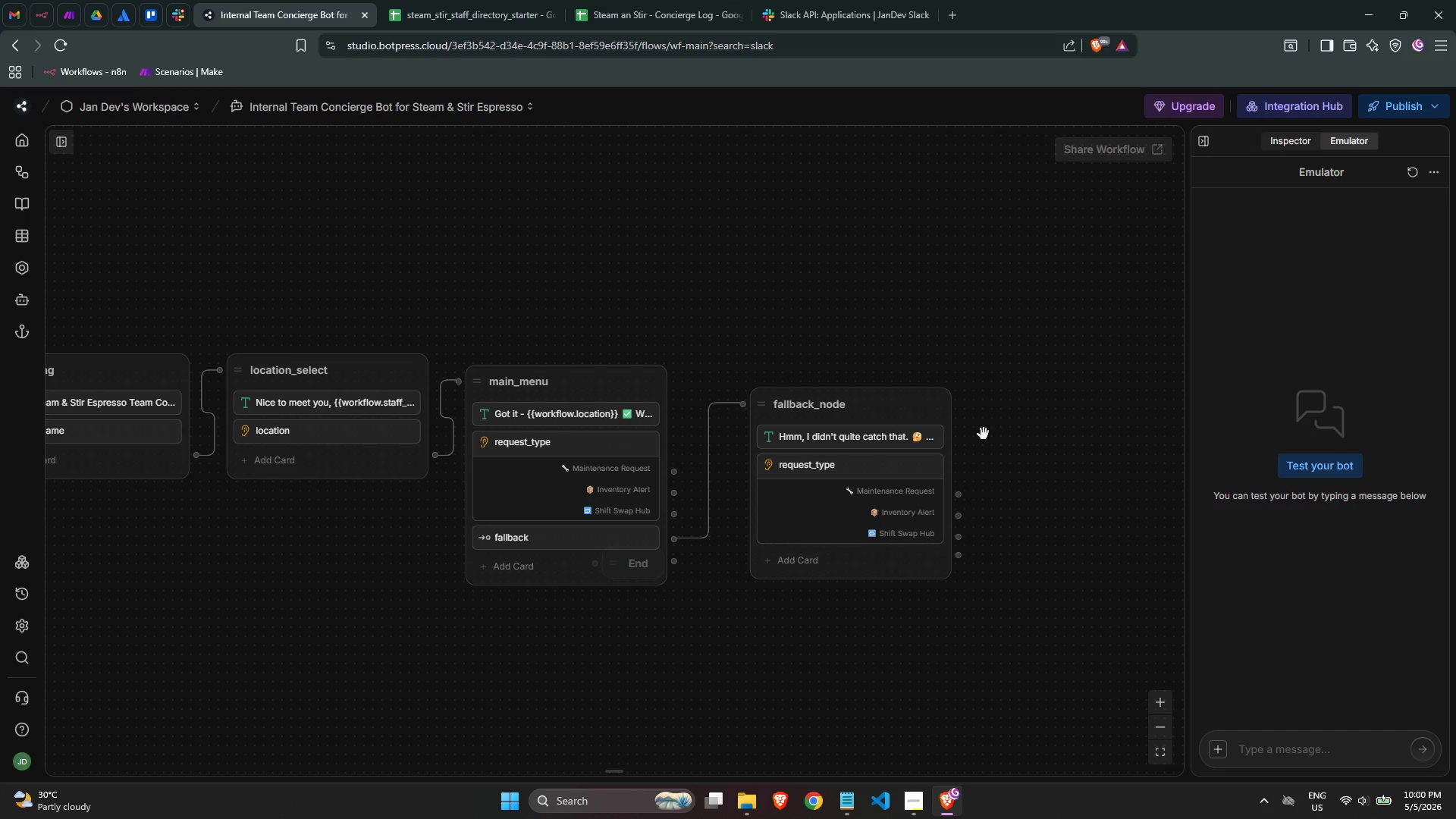 
wait(14.7)
 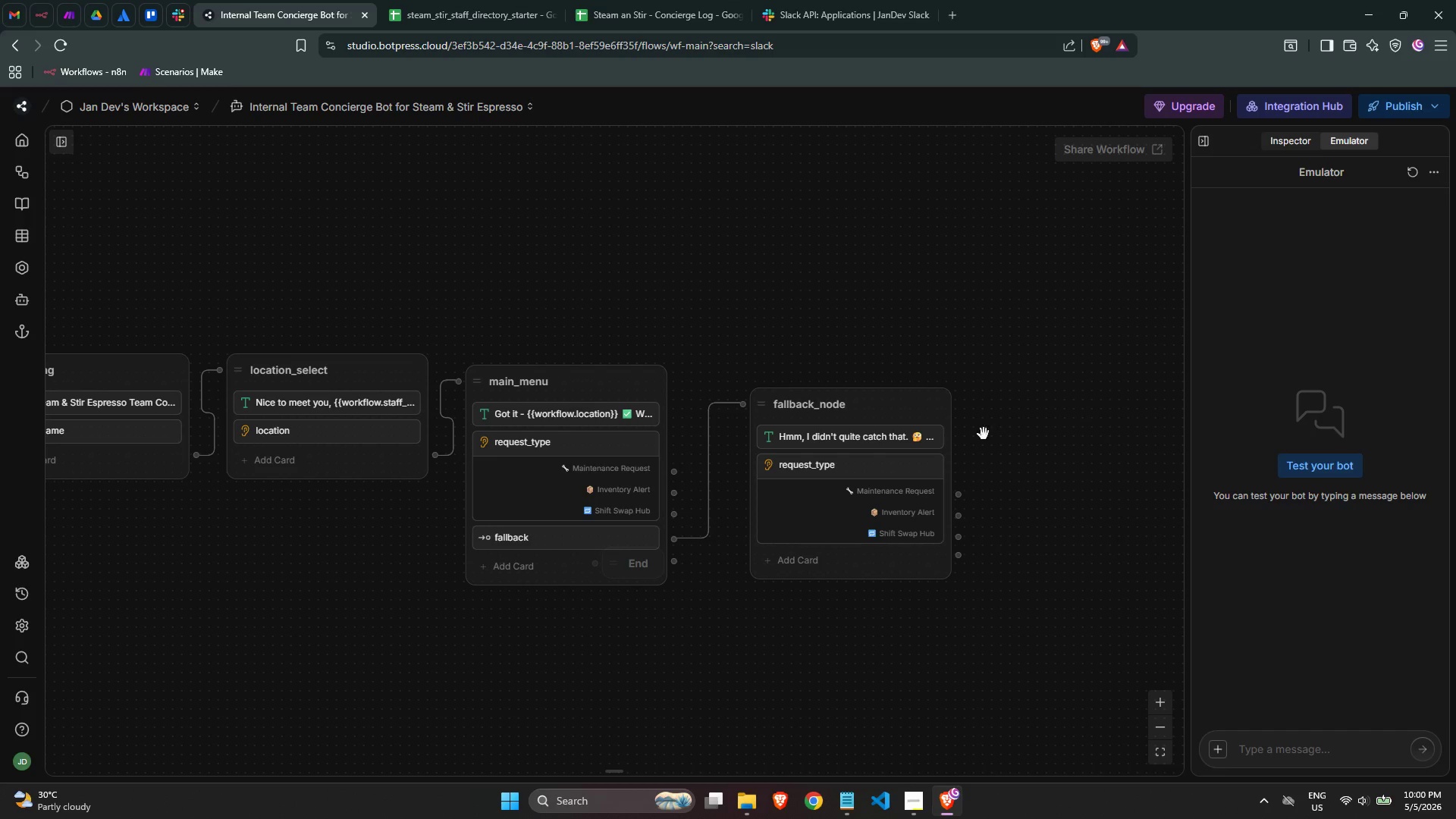 
left_click_drag(start_coordinate=[764, 406], to_coordinate=[754, 570])
 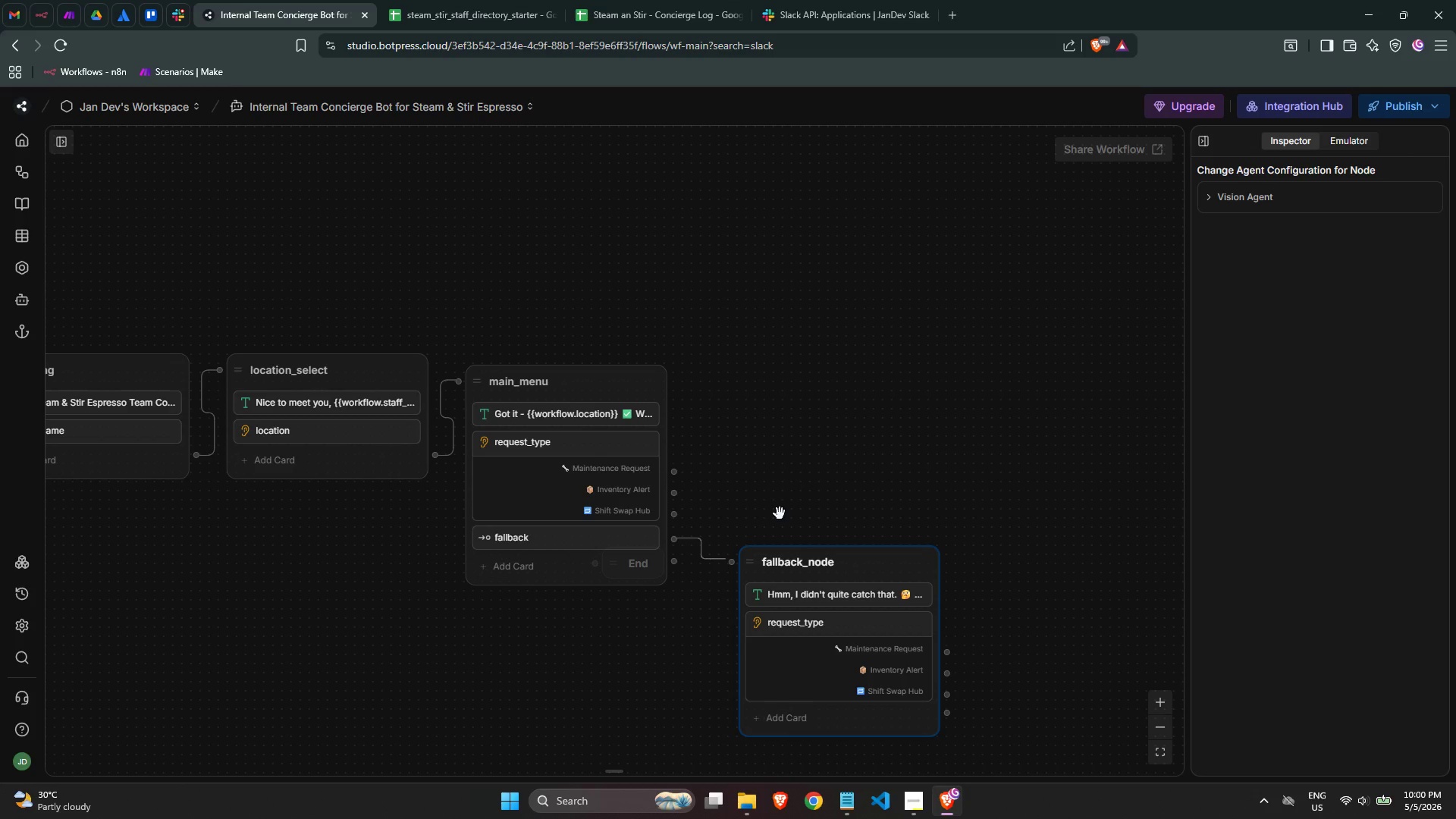 
wait(19.5)
 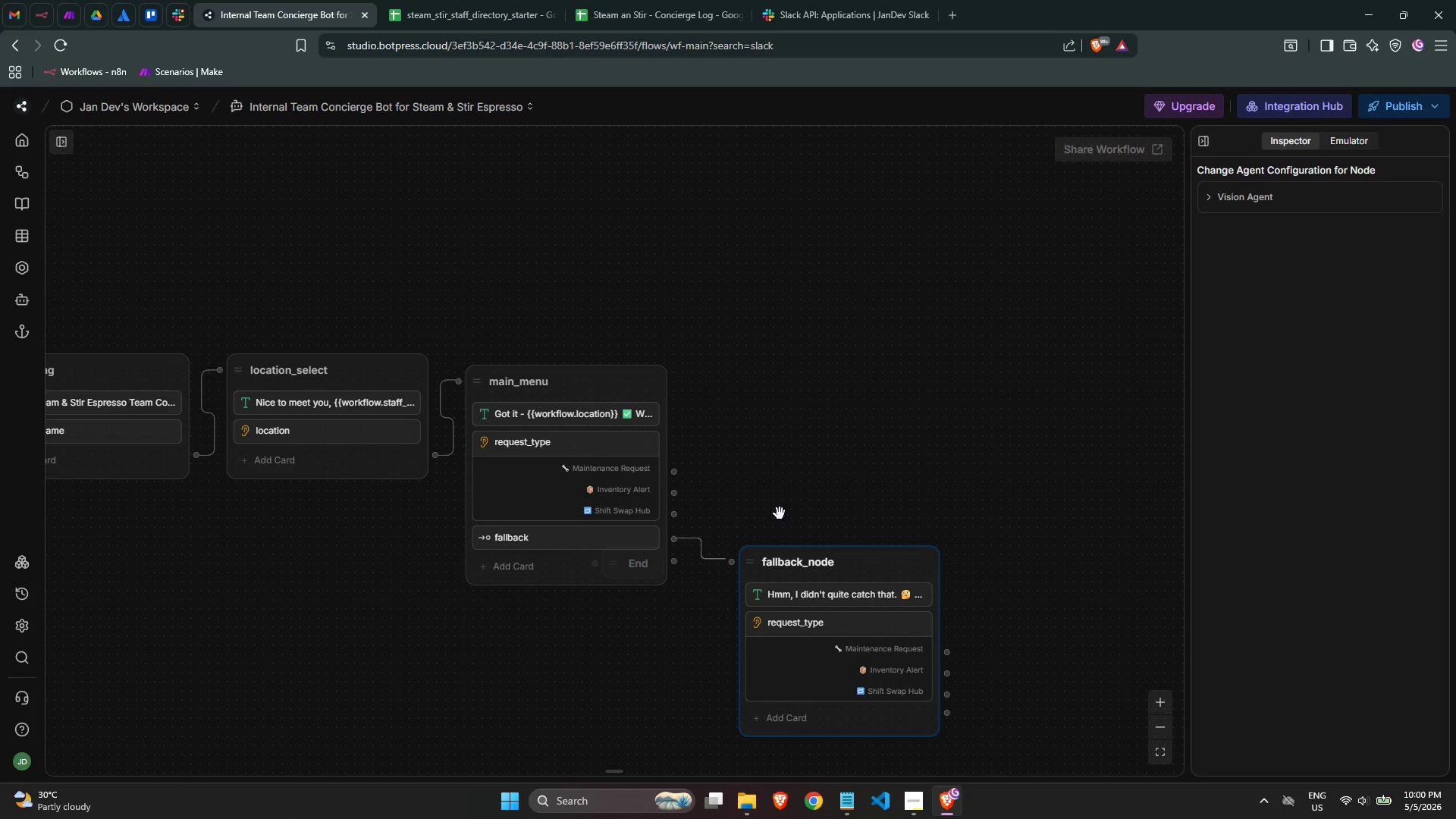 
right_click([736, 330])
 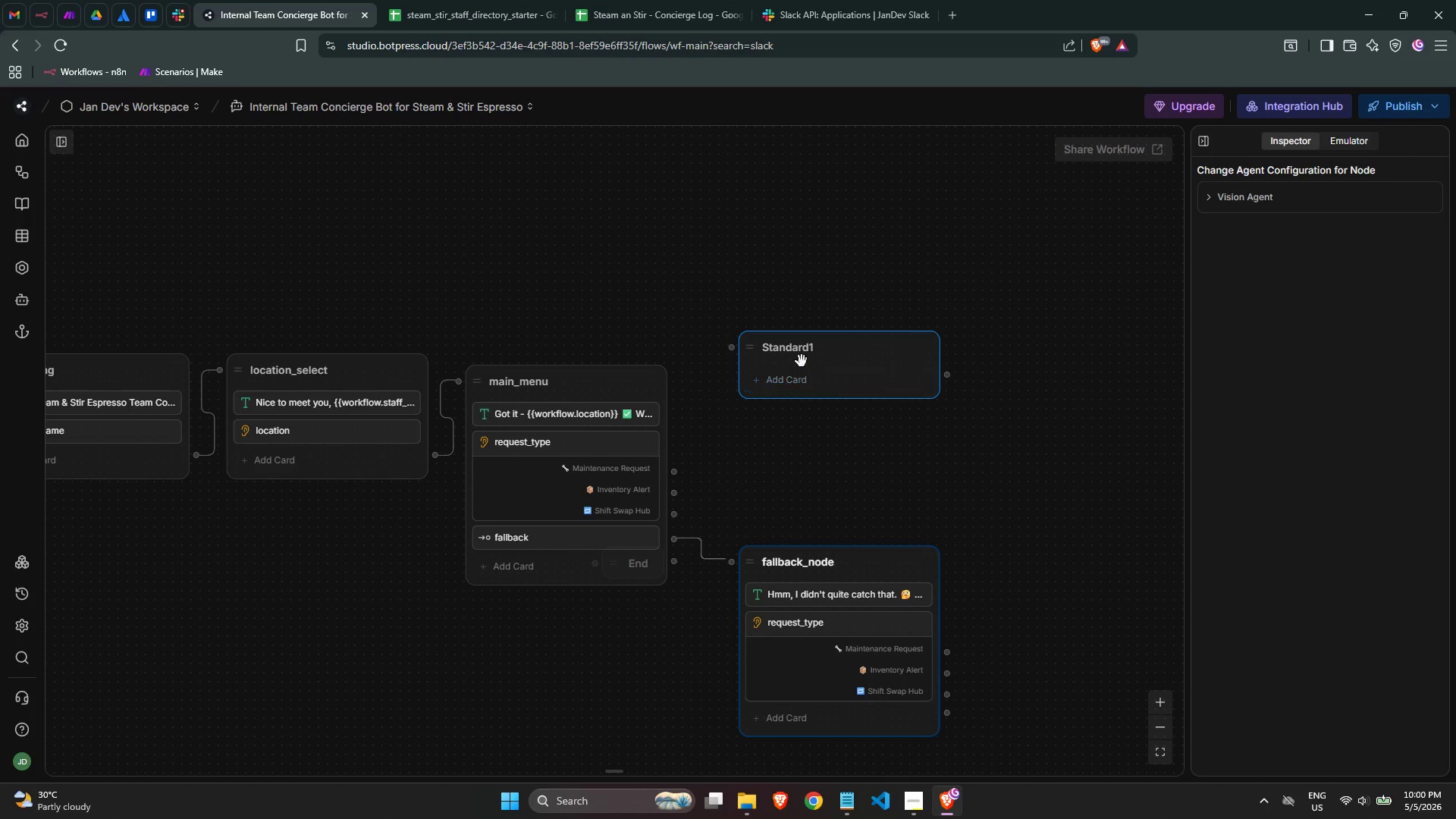 
double_click([793, 350])
 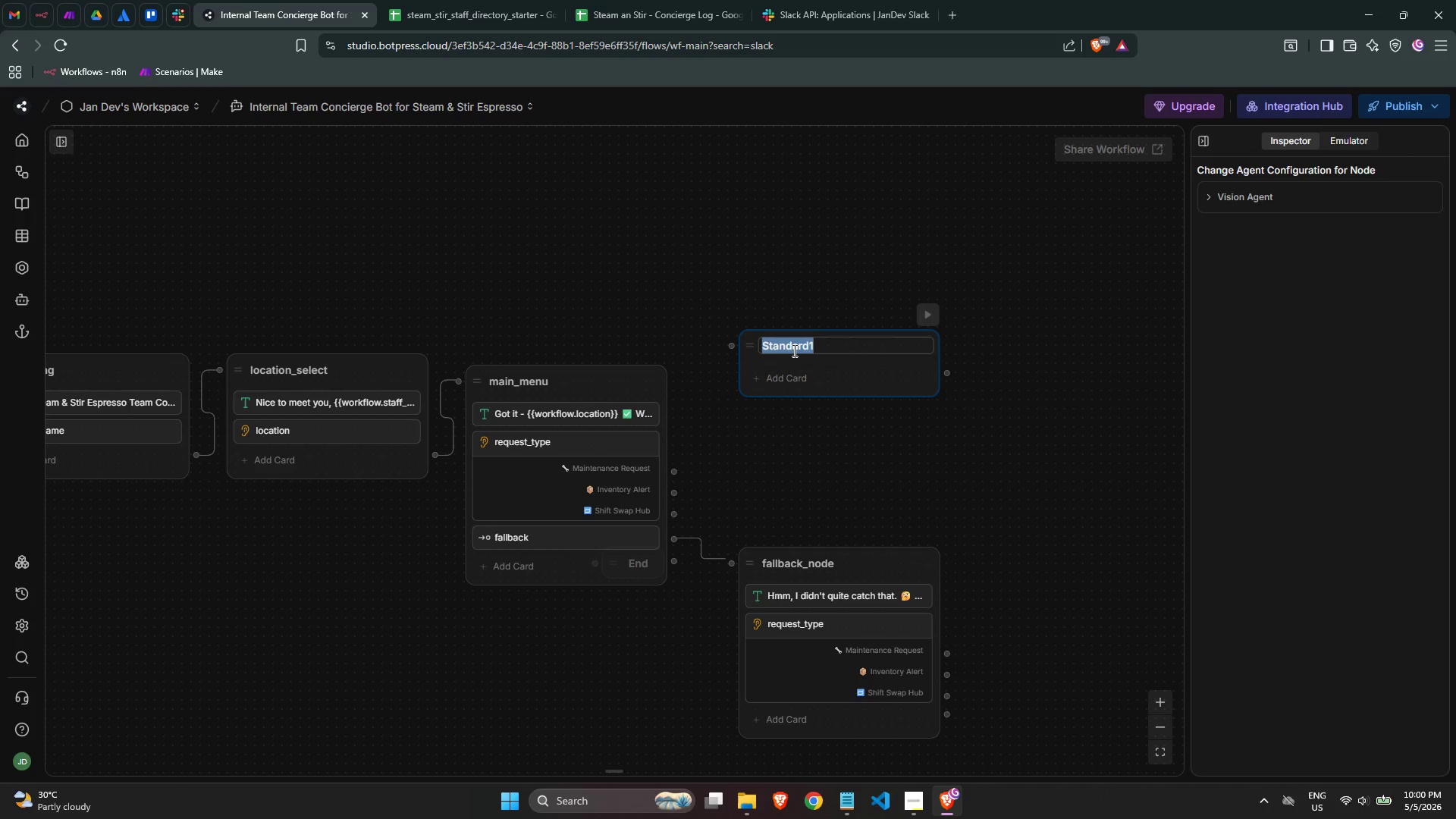 
type(path_a)
key(Backspace)
type(maintenace)
key(Backspace)
key(Backspace)
type(nce_a1)
 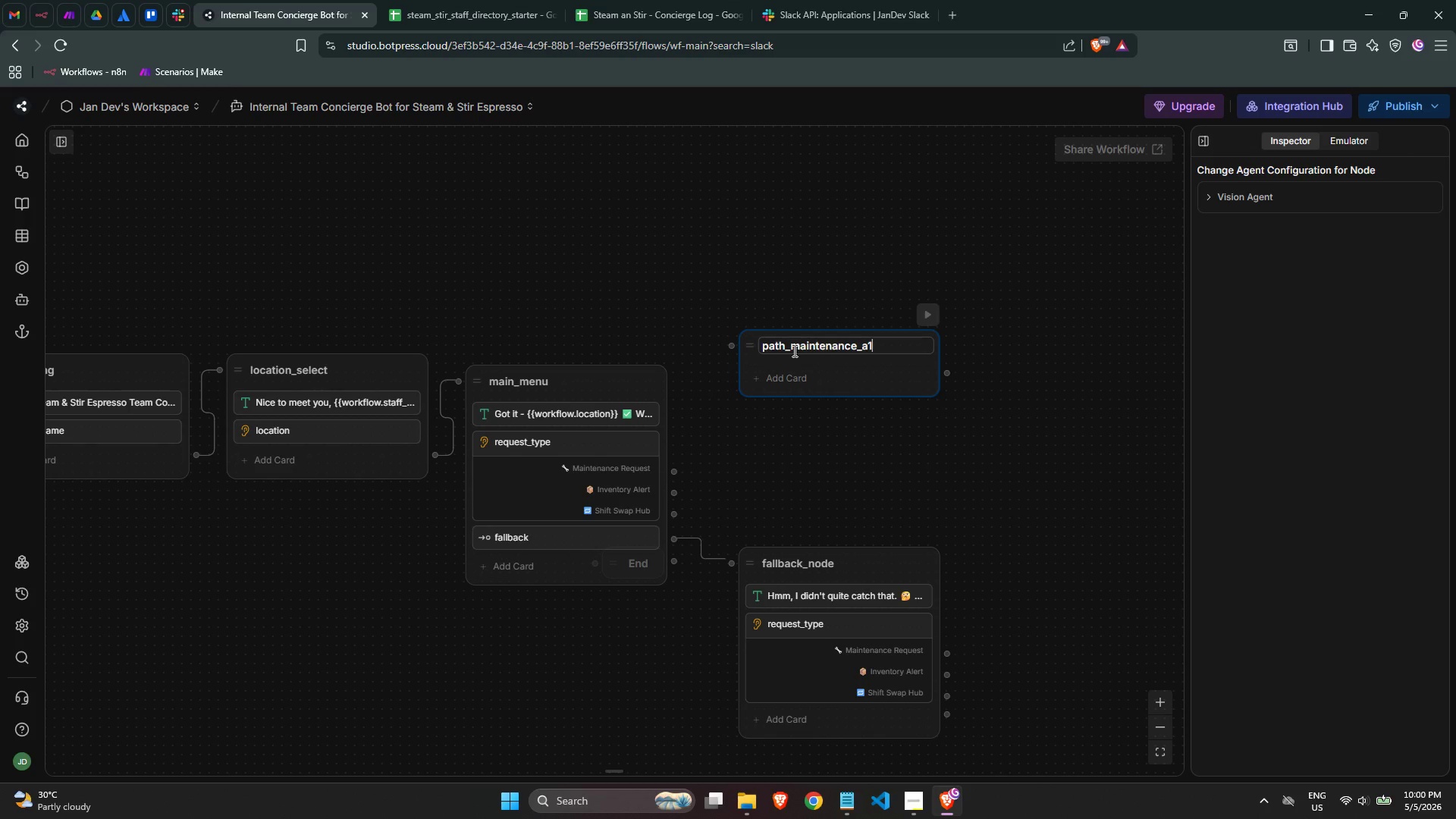 
key(Enter)
 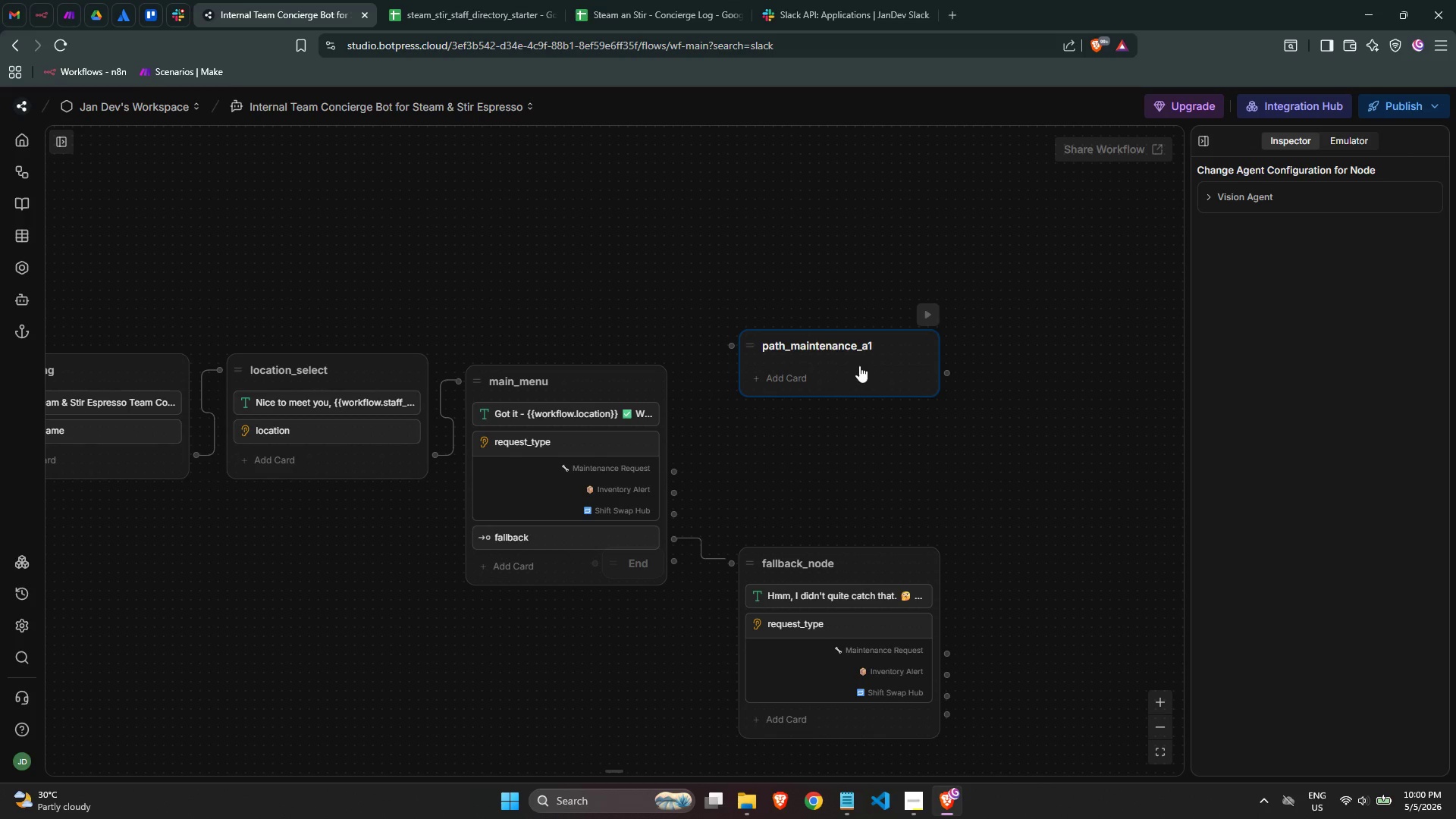 
left_click([852, 368])
 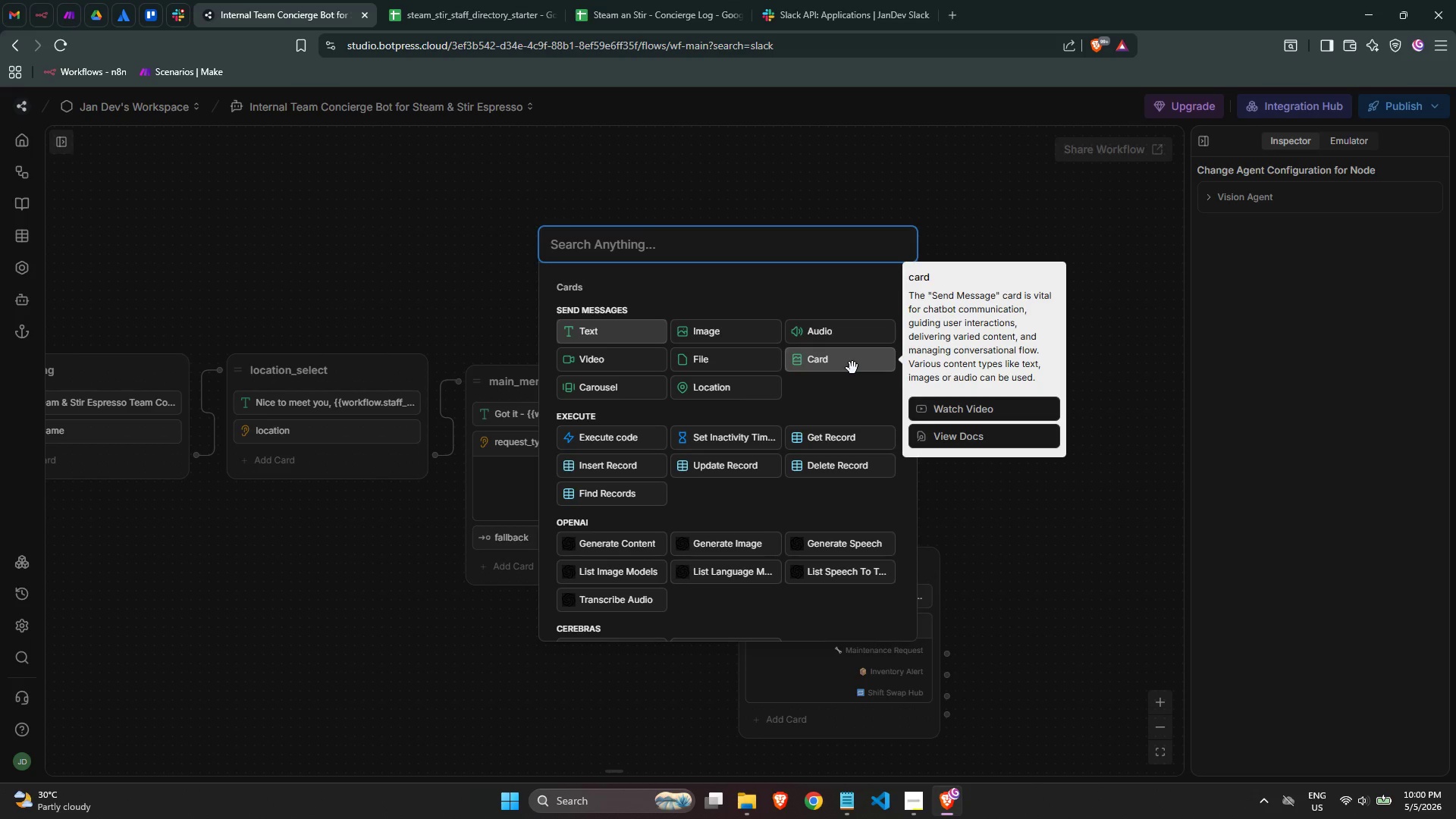 
left_click([648, 339])
 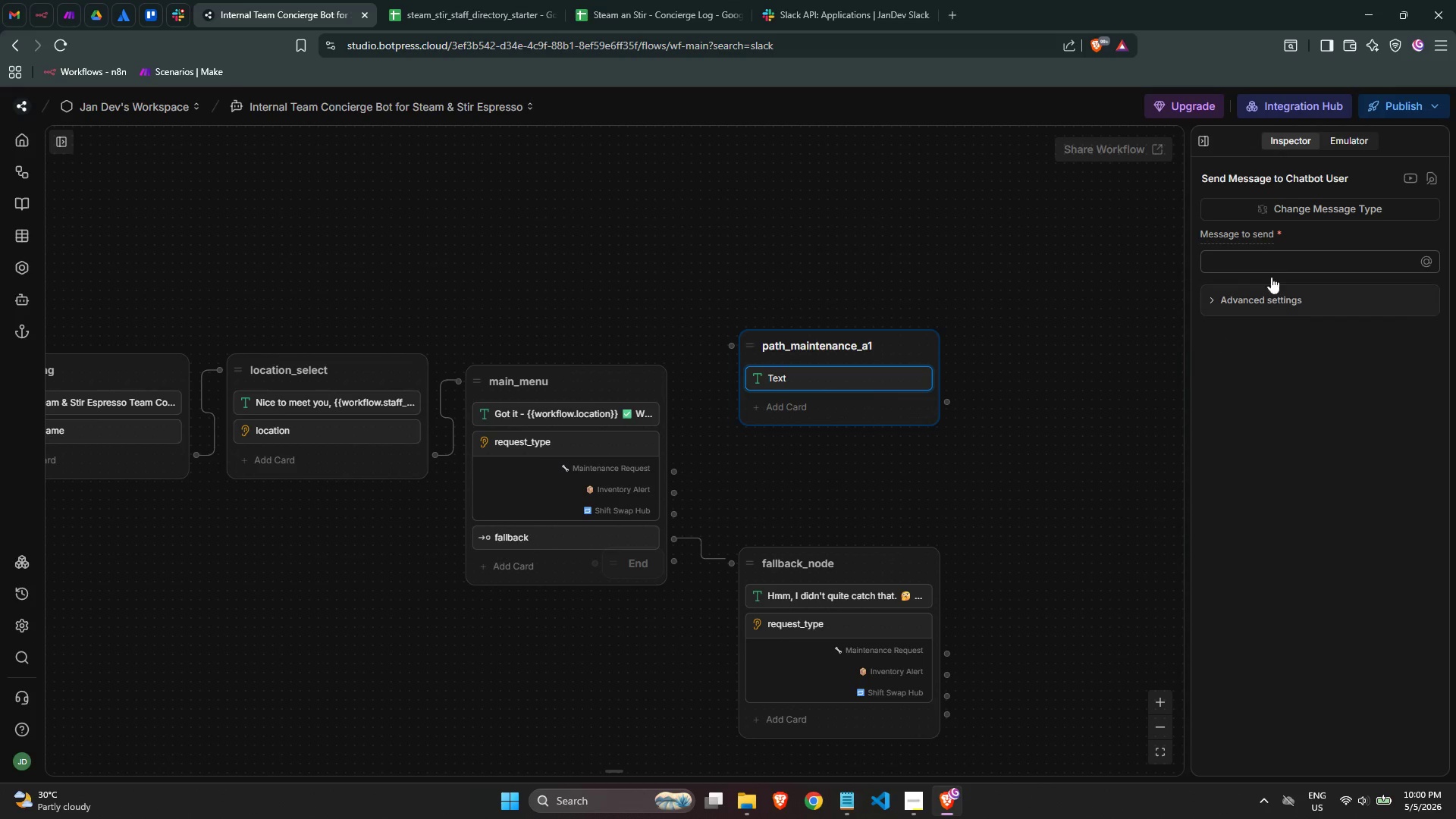 
left_click([1281, 260])
 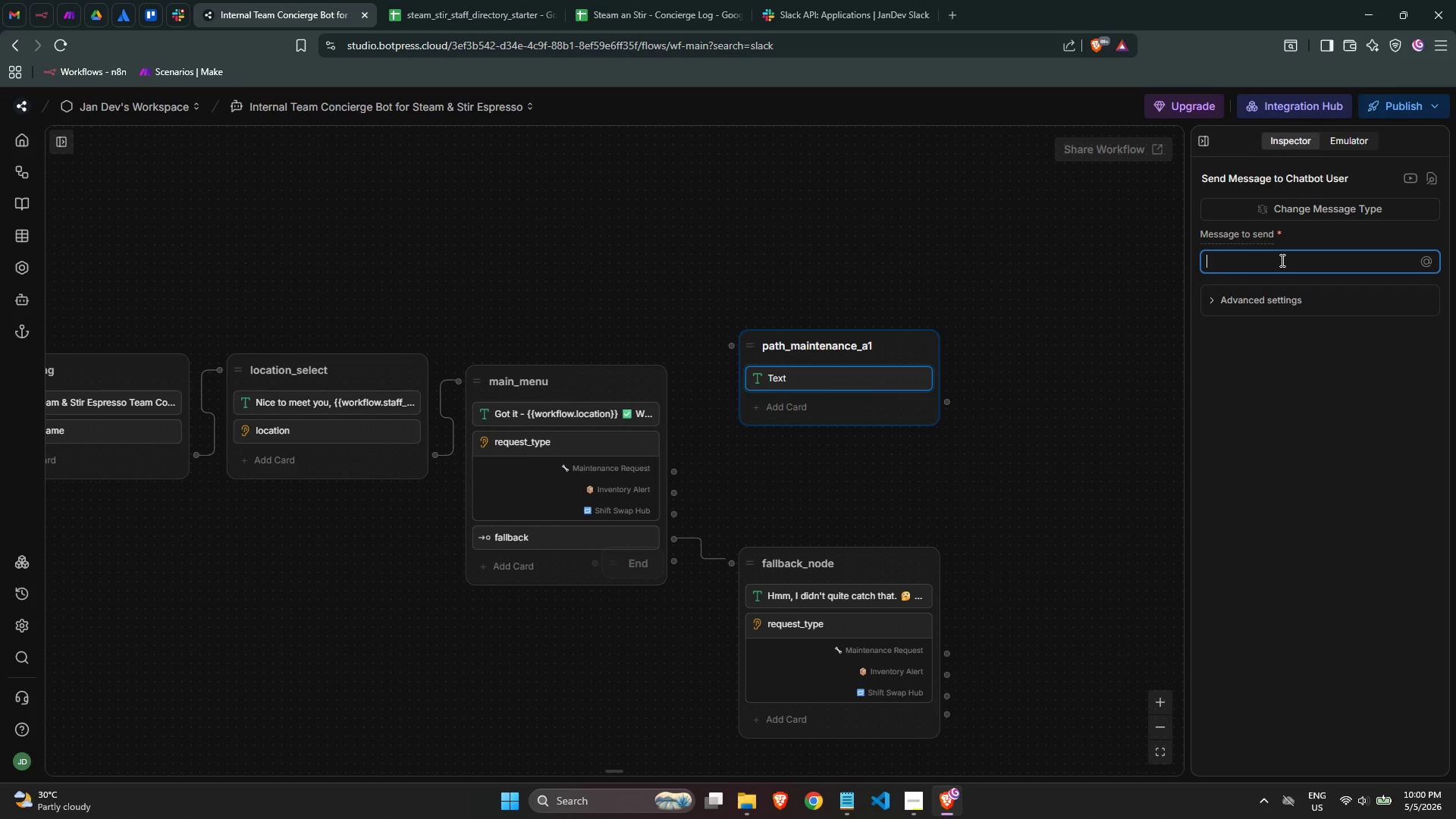 
key(Meta+MetaLeft)
 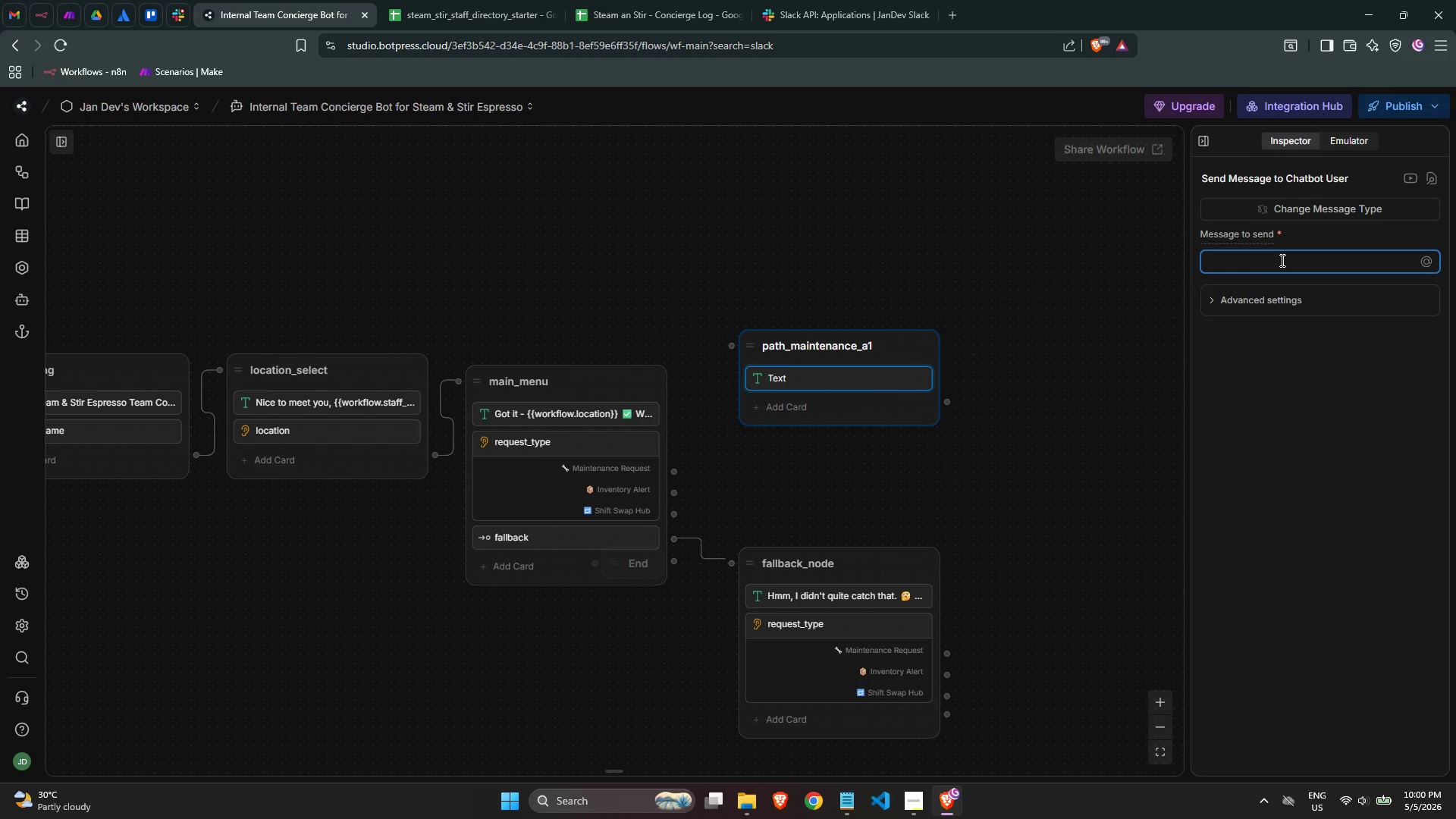 
key(Meta+Period)
 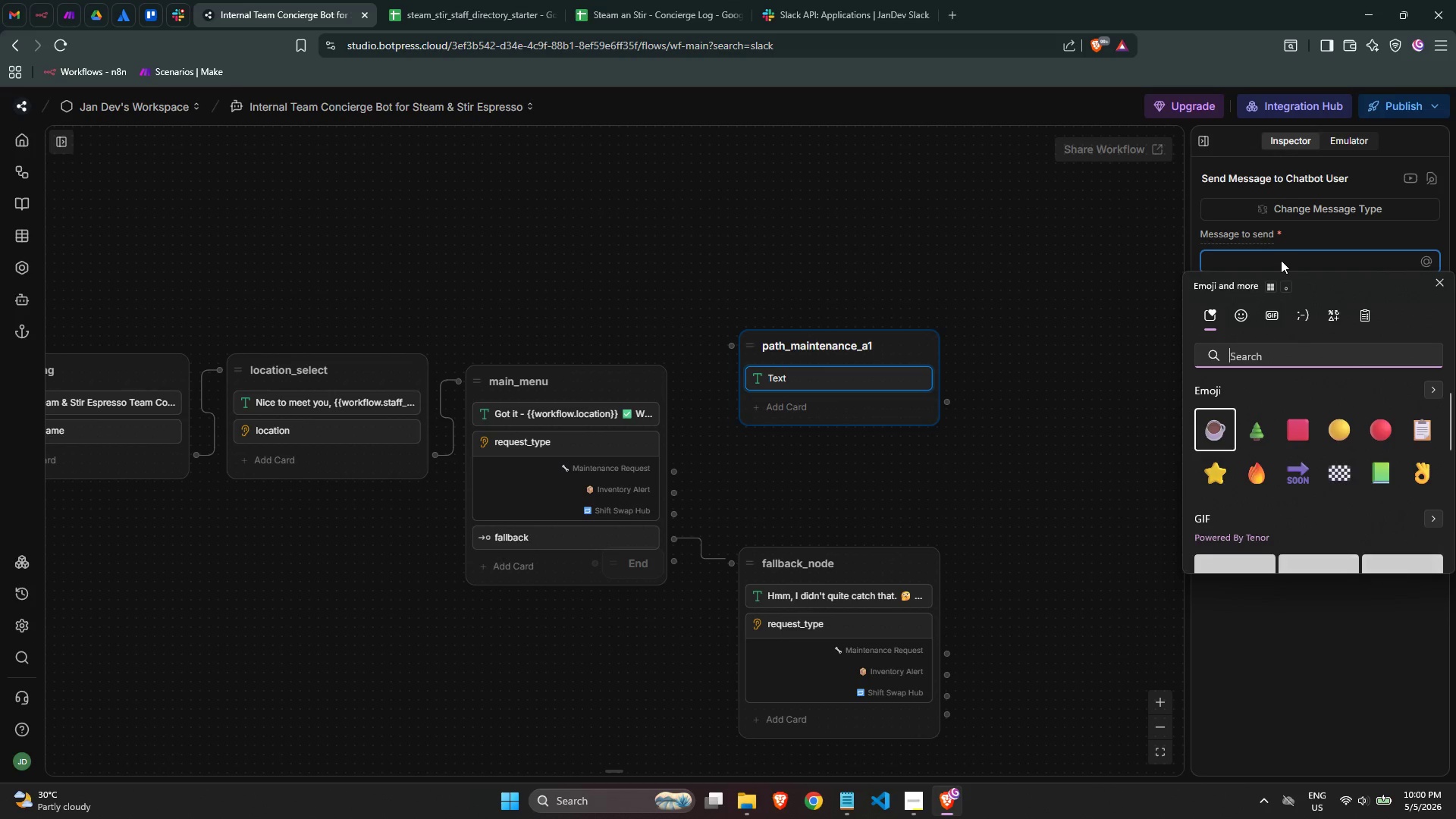 
type(e)
key(Backspace)
type(wrenc)
 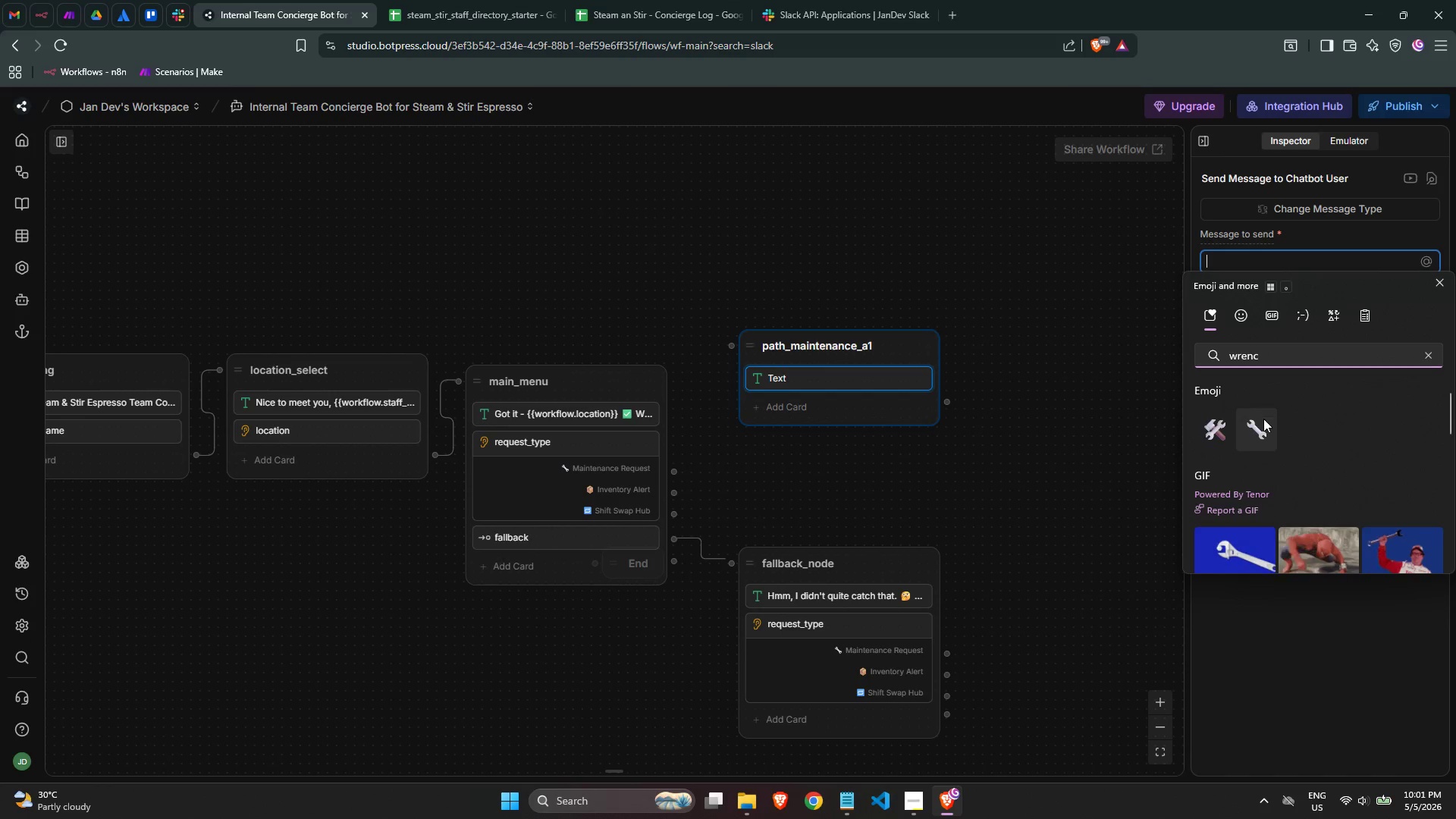 
type( Maintan)
key(Backspace)
key(Backspace)
type(enance Request)
 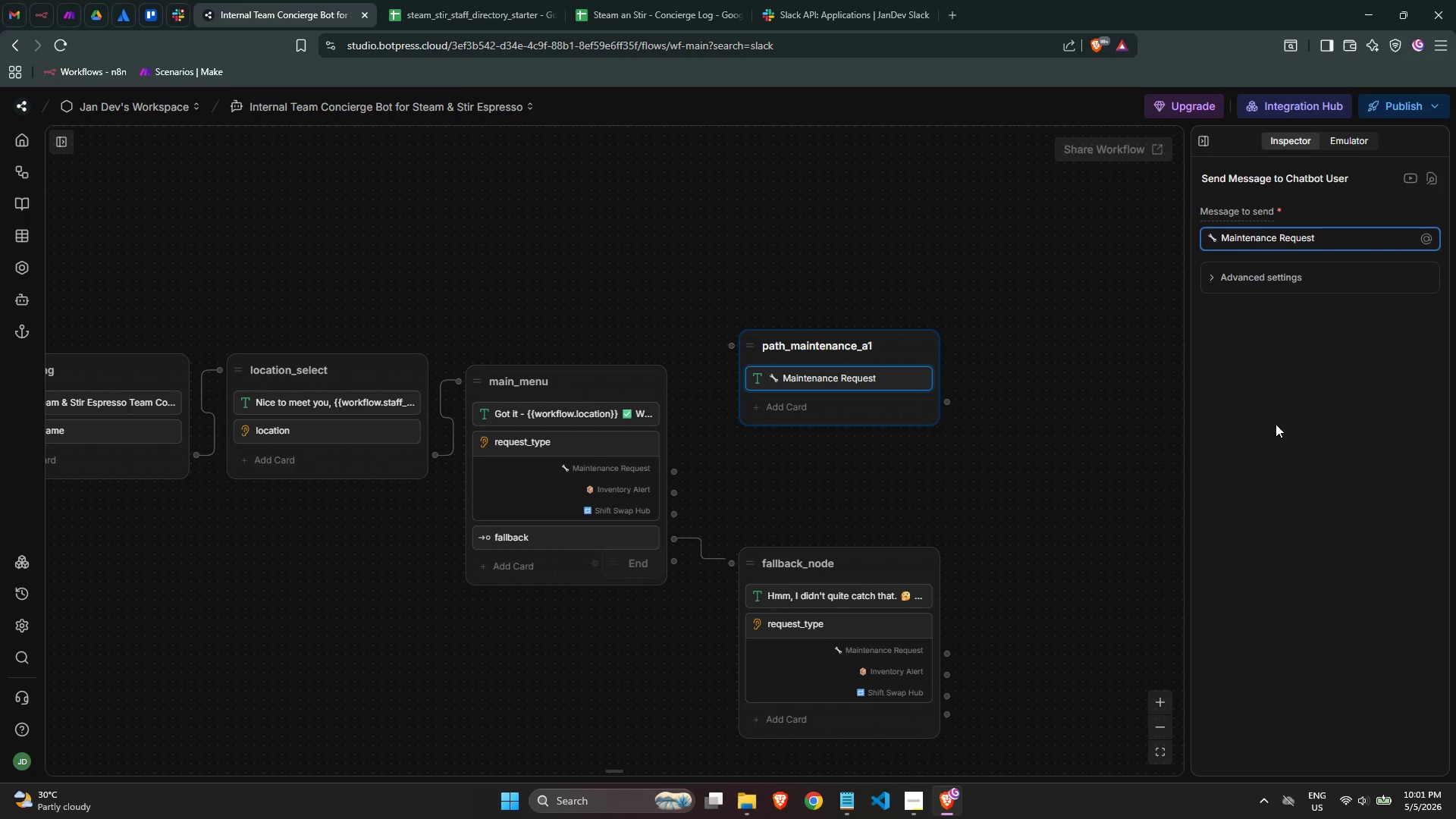 
key(Enter)
 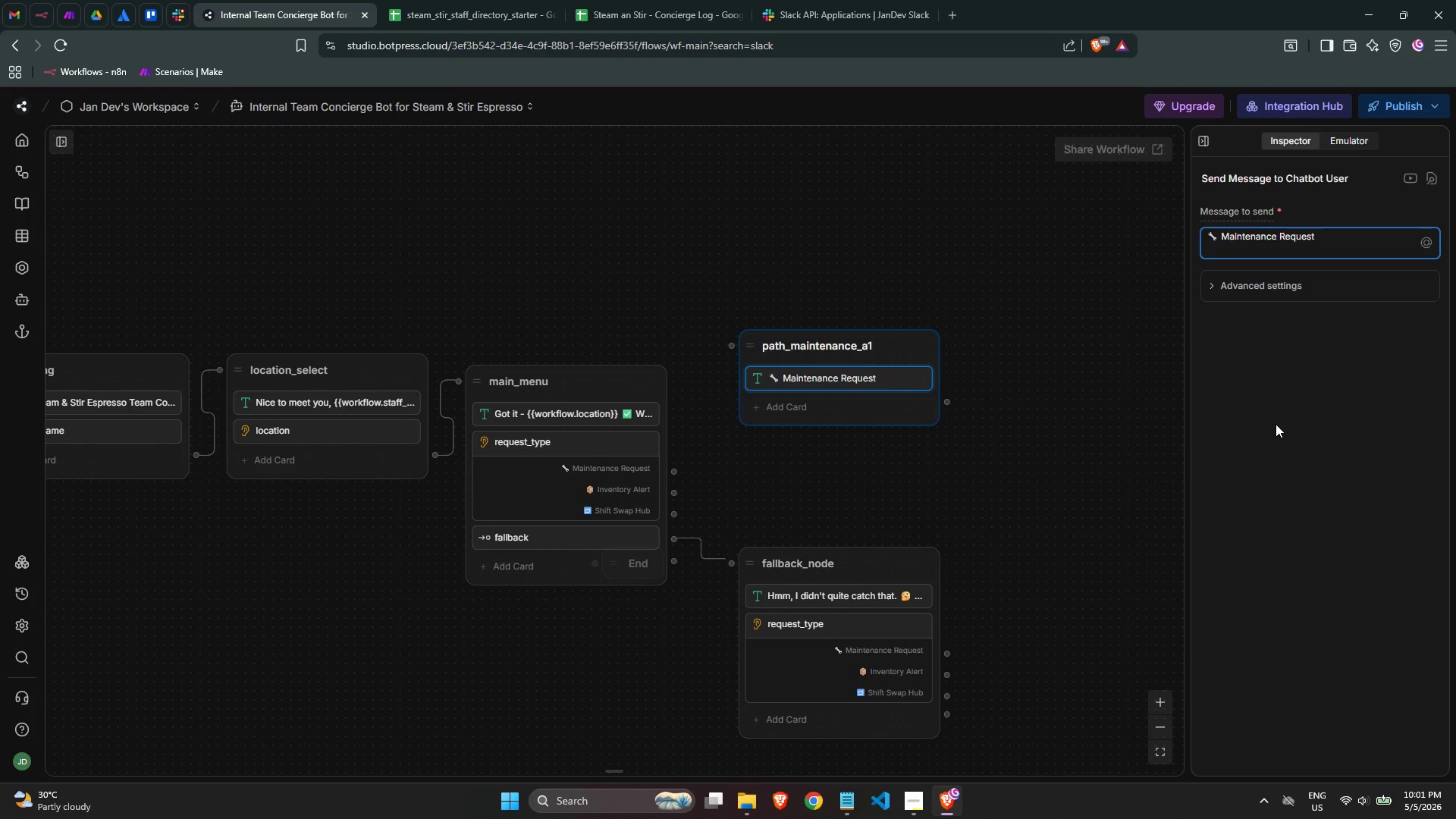 
hold_key(key=Minus, duration=1.5)
 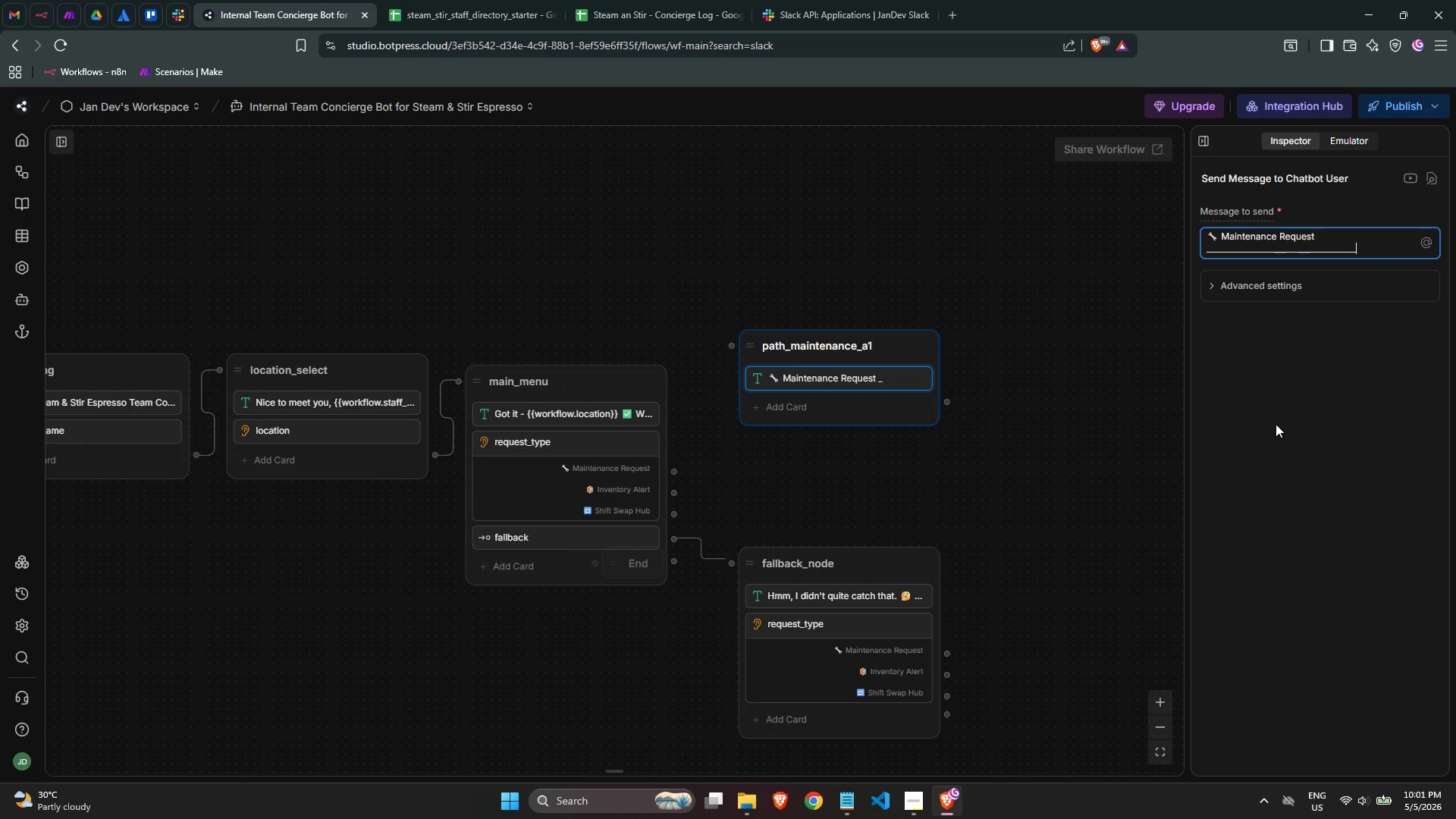 
key(Shift+Minus)
 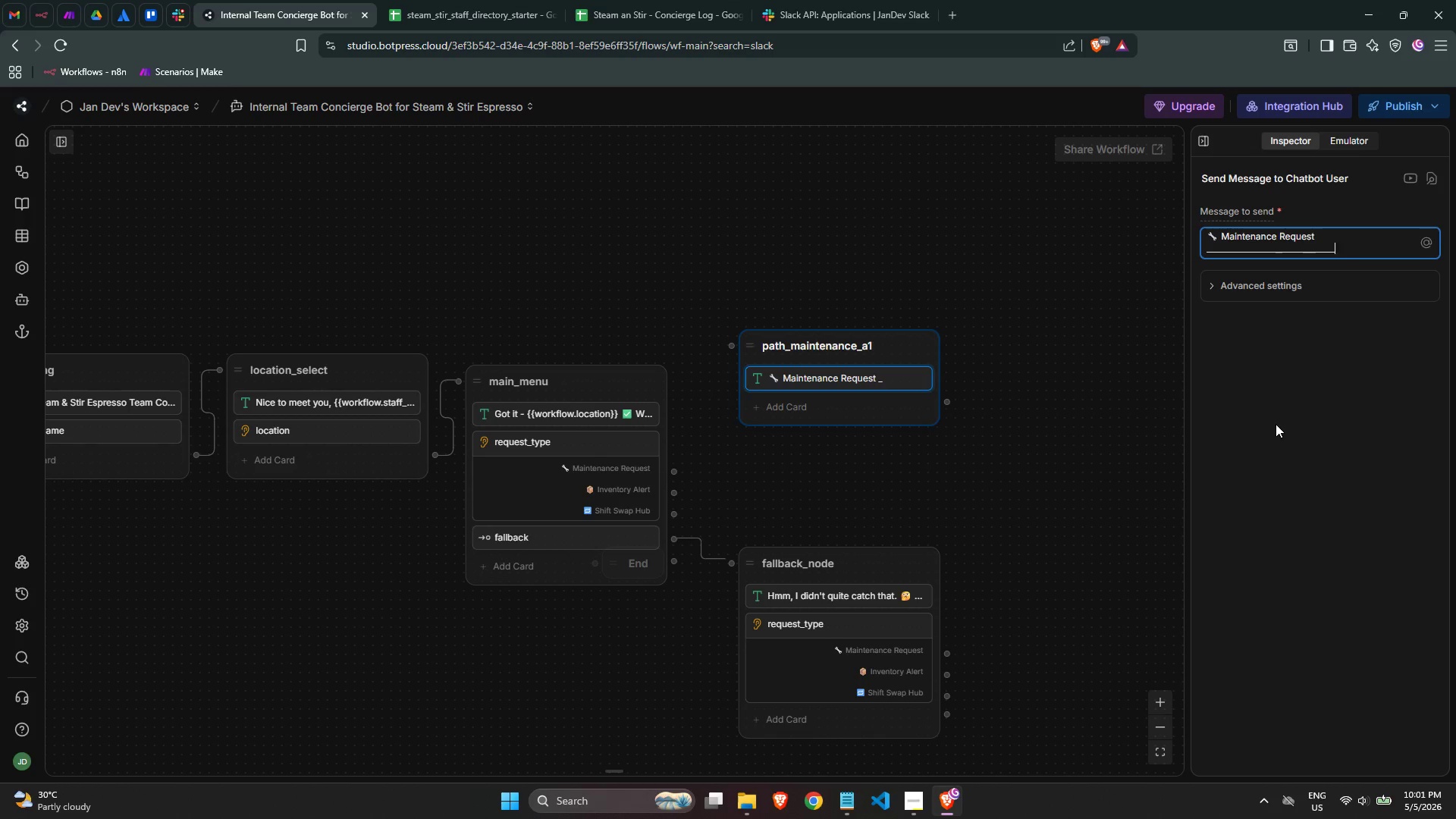 
key(Shift+Minus)
 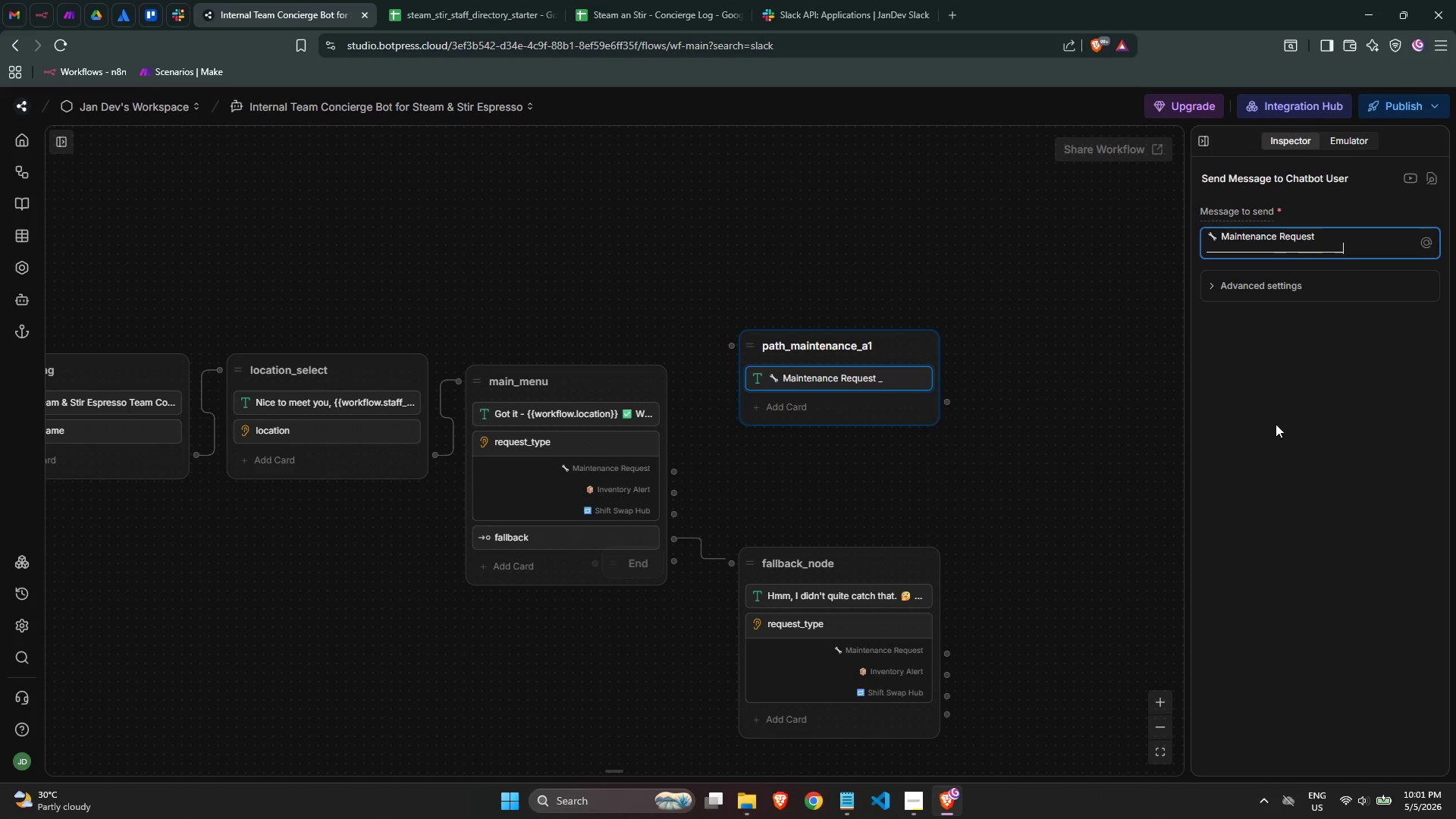 
key(Shift+Minus)
 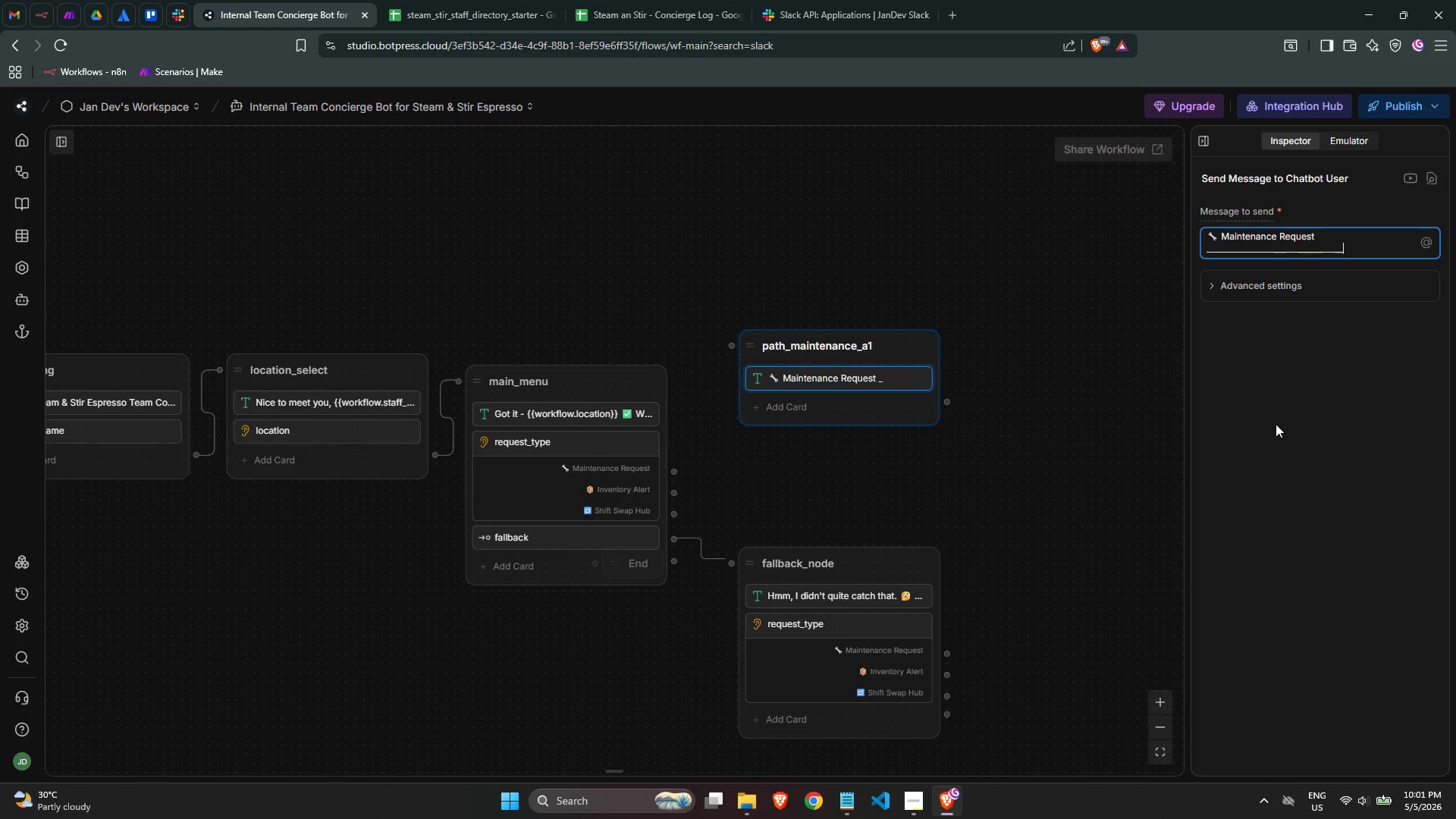 
key(Shift+Minus)
 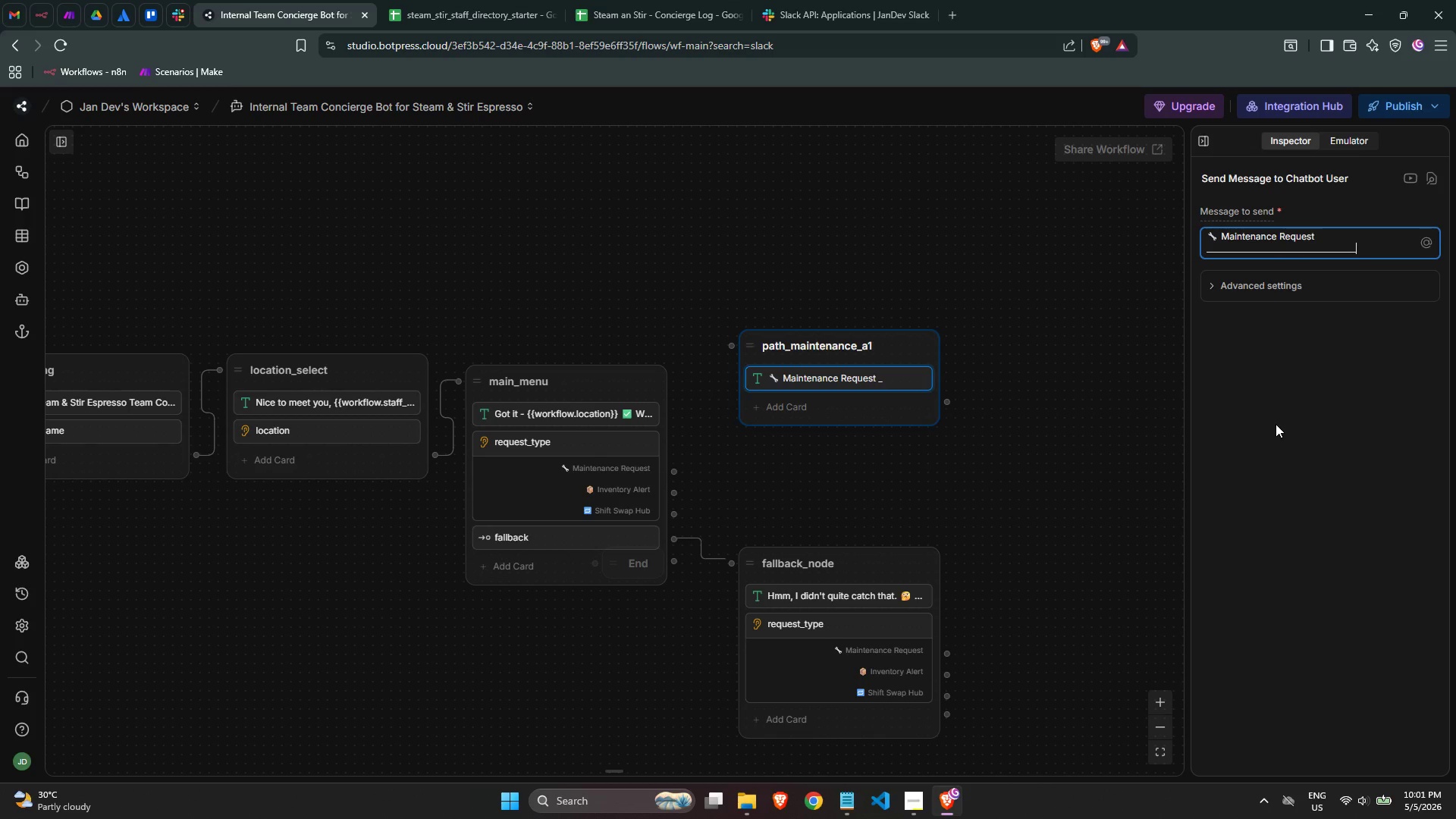 
key(Enter)
 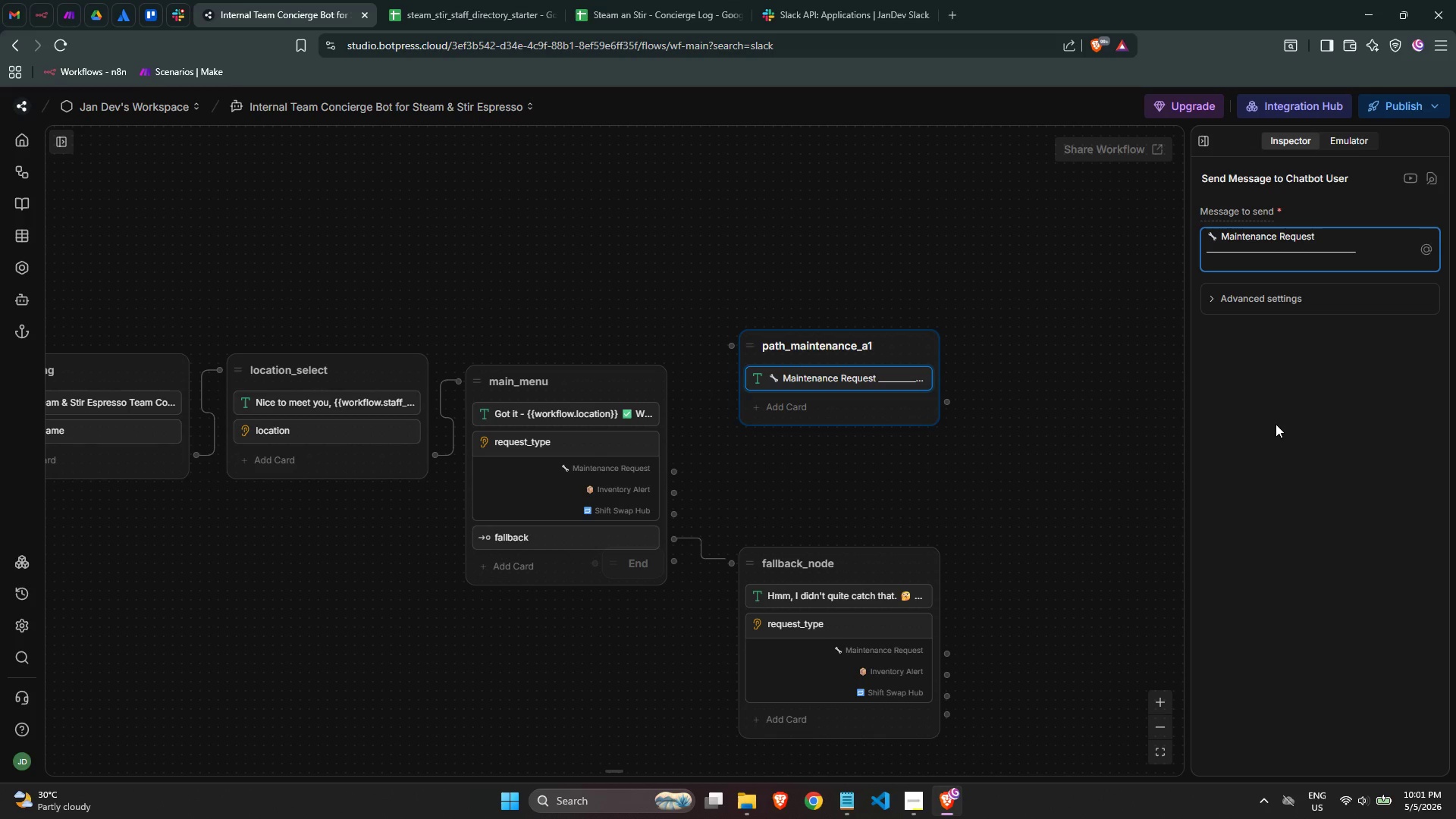 
type(Let's get this logged fast. Which equipment is having an issue?)
 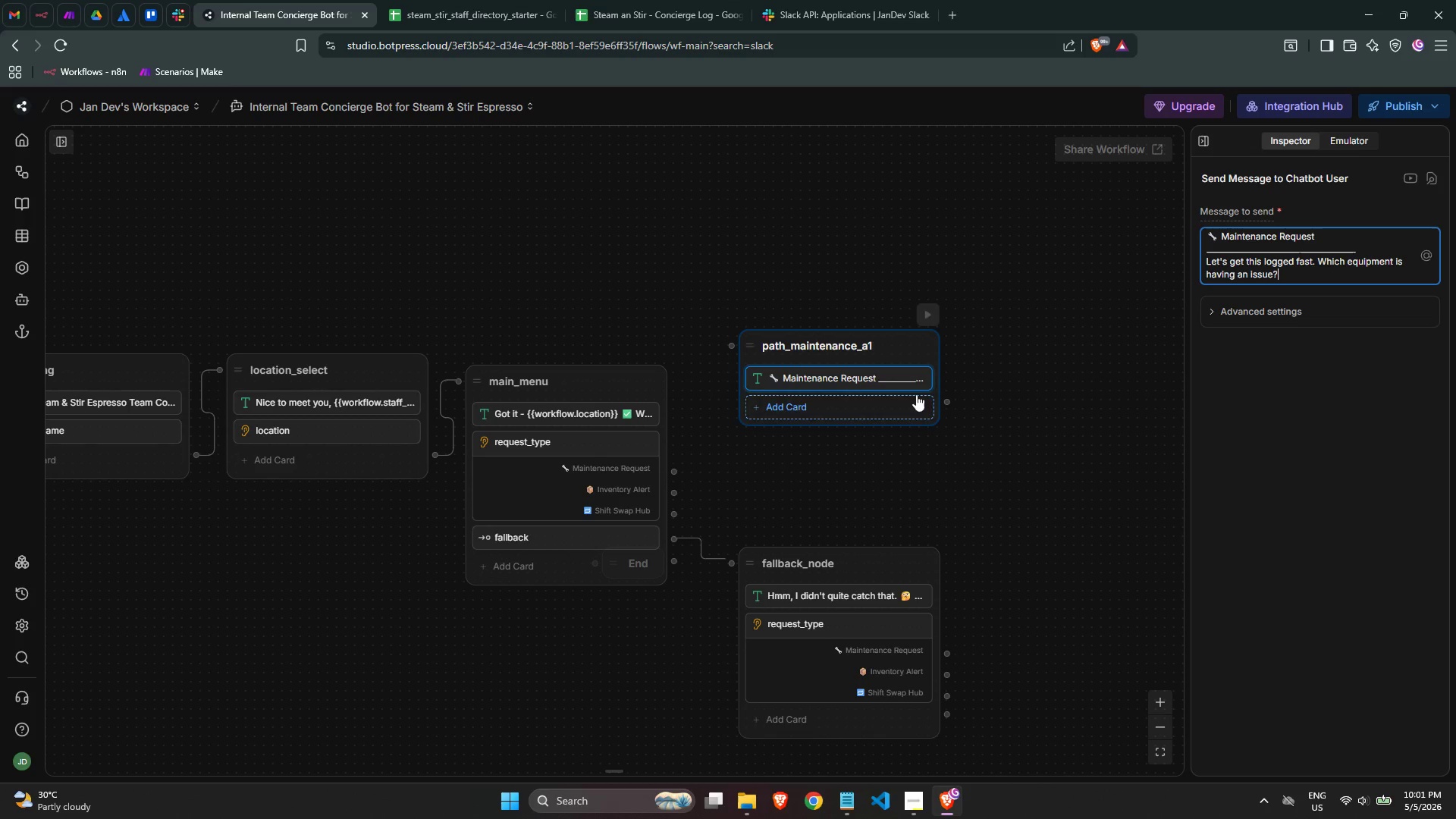 
left_click([1242, 376])
 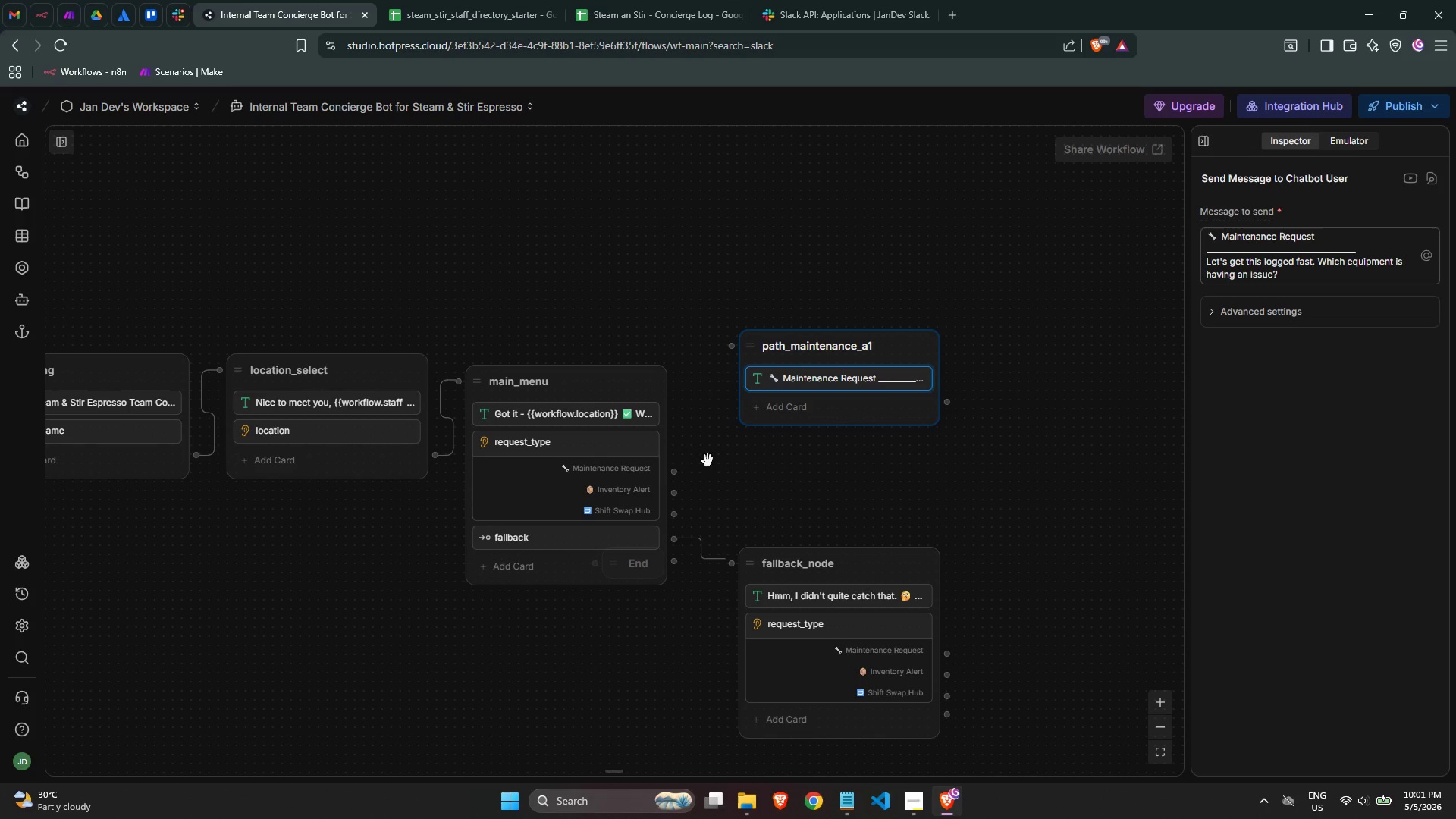 
left_click_drag(start_coordinate=[679, 472], to_coordinate=[734, 357])
 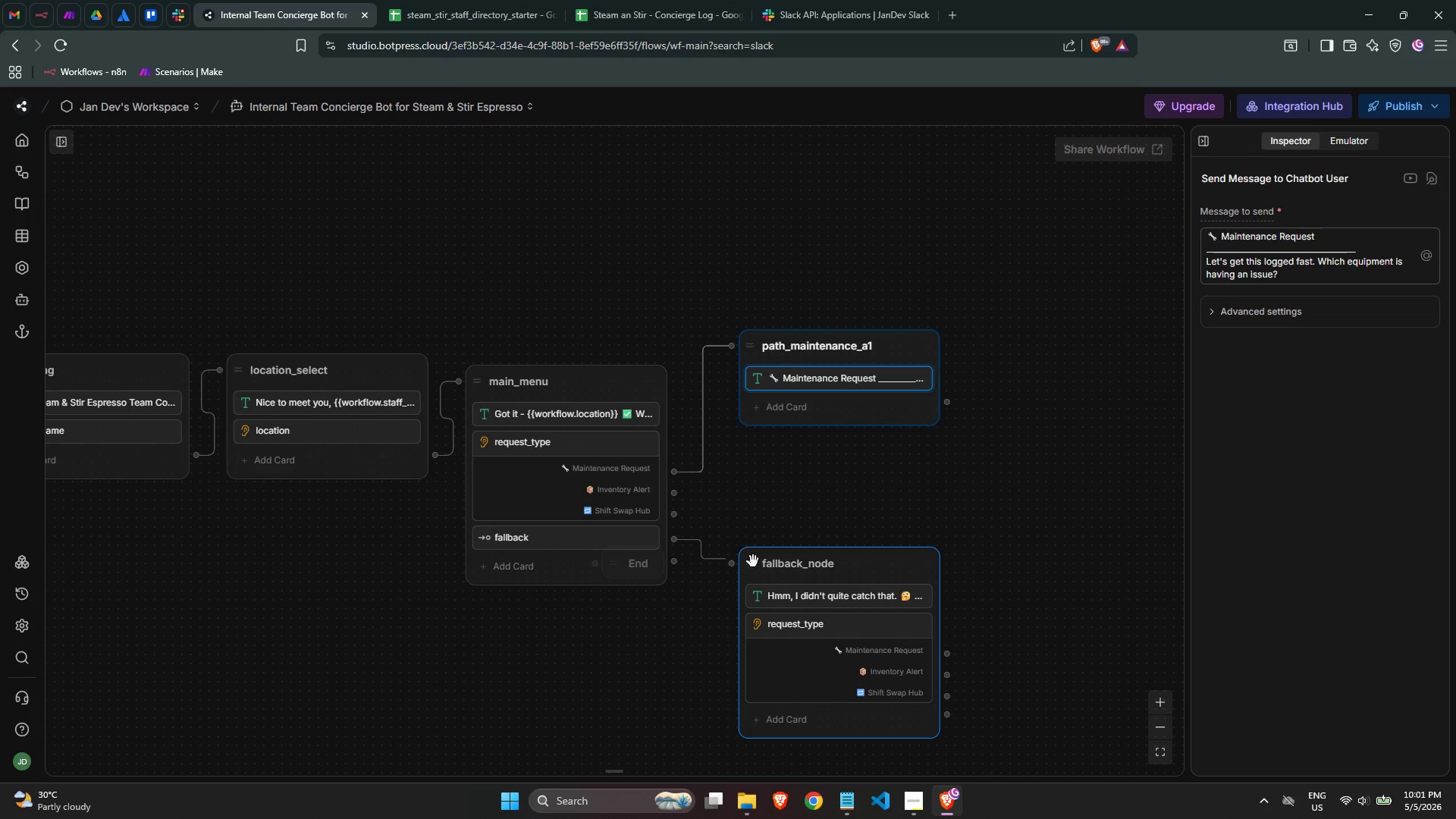 
left_click_drag(start_coordinate=[749, 561], to_coordinate=[755, 676])
 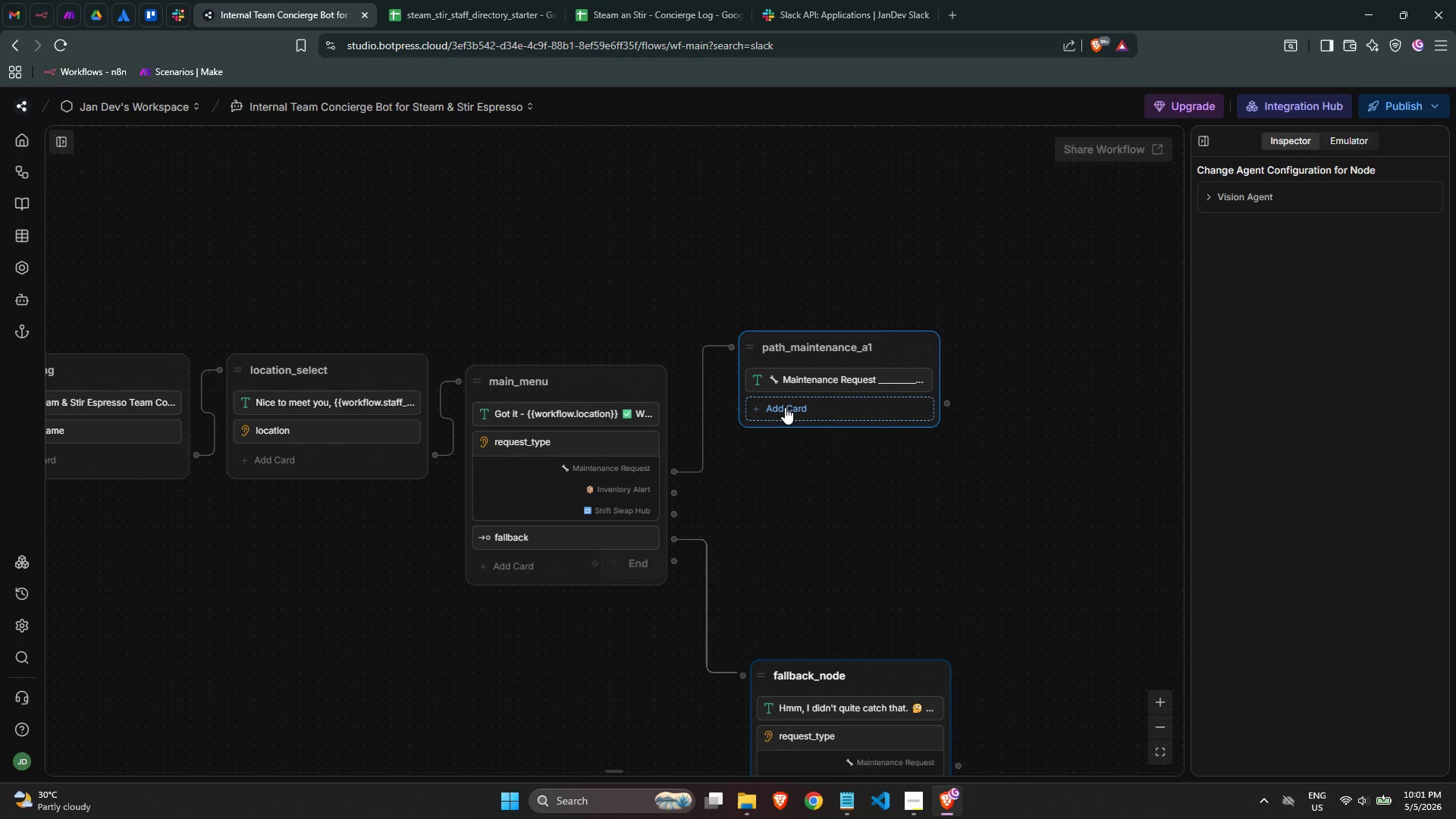 
left_click([785, 407])
 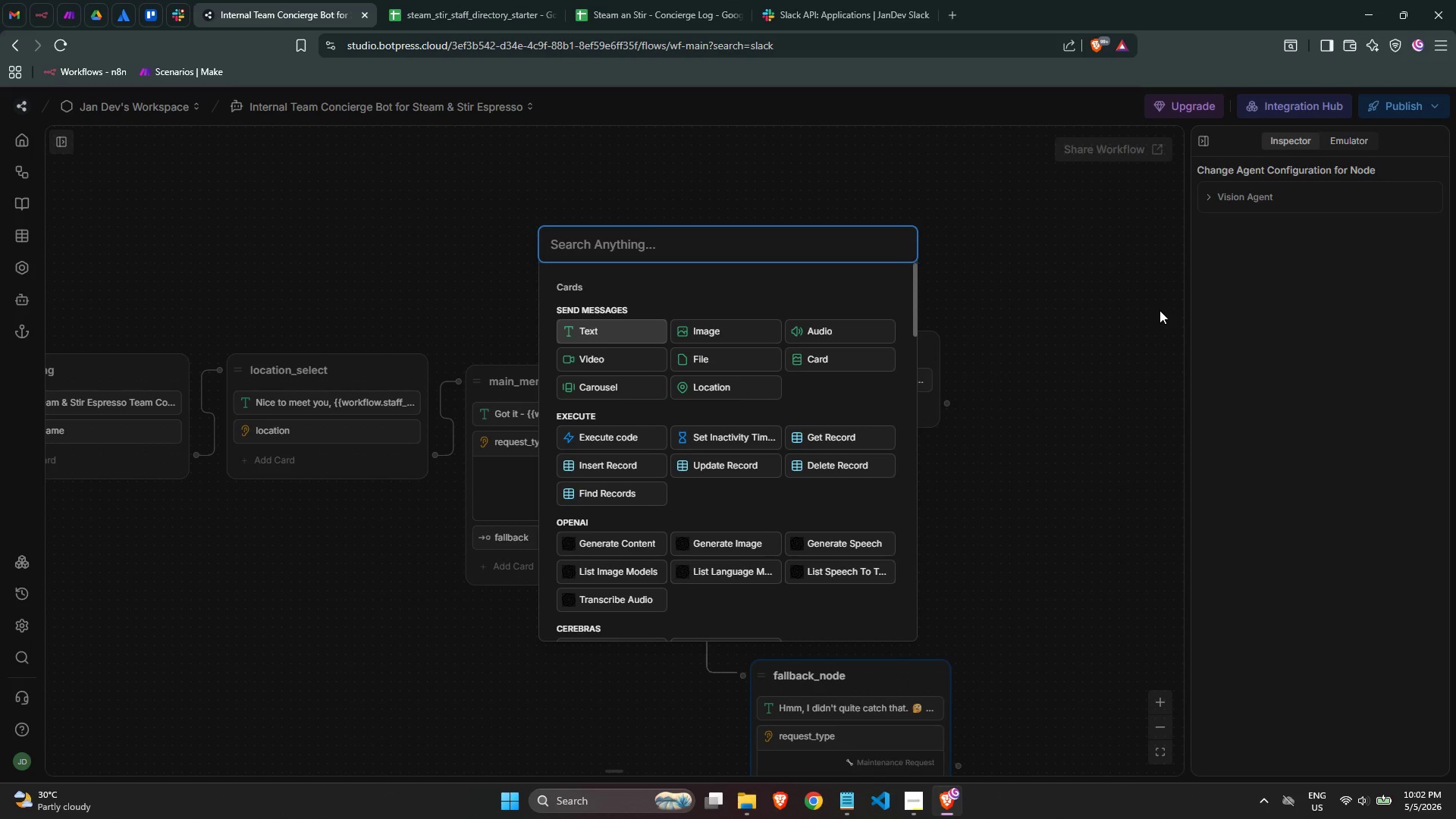 
wait(31.59)
 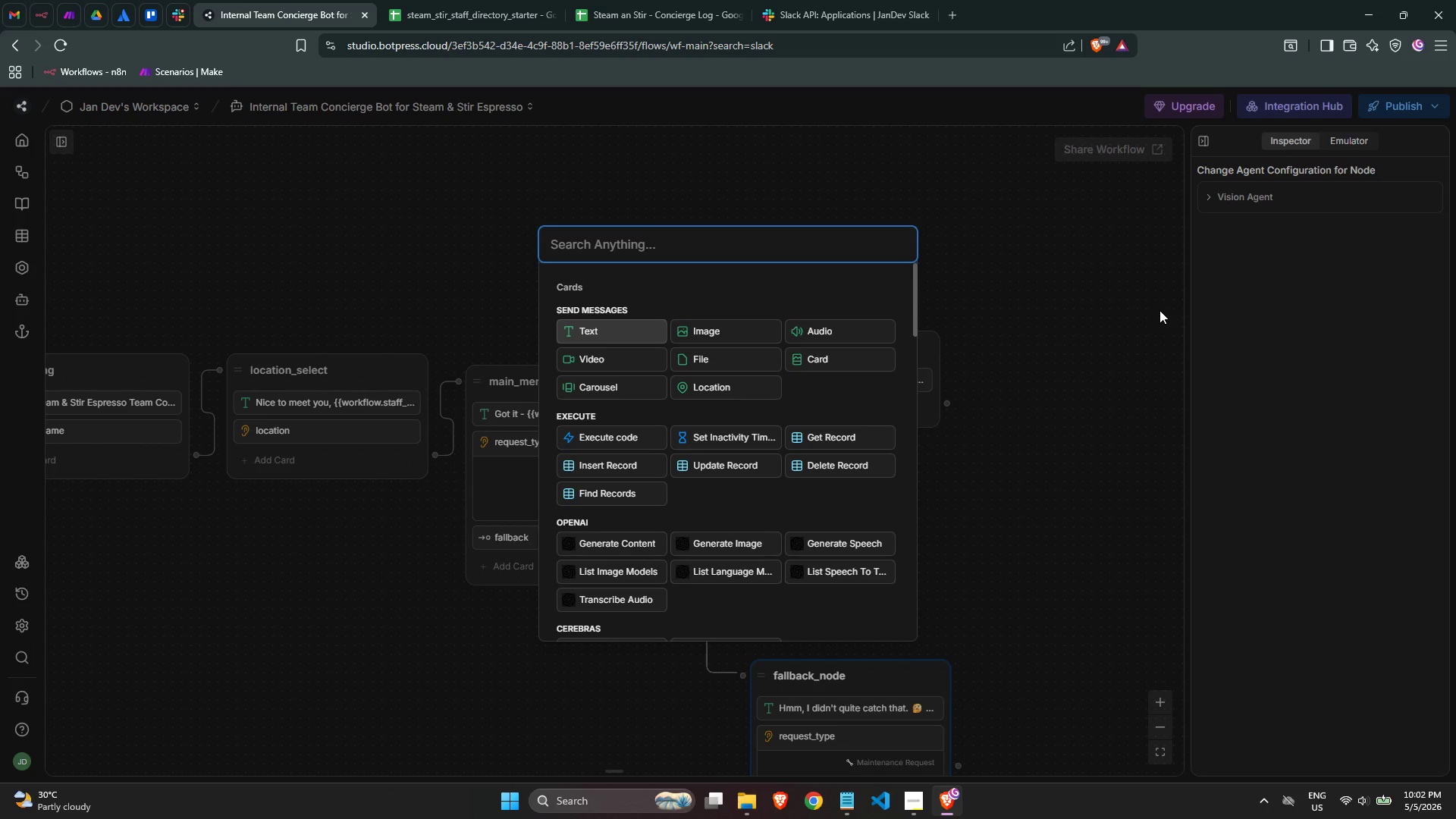 
mouse_move([700, 359])
 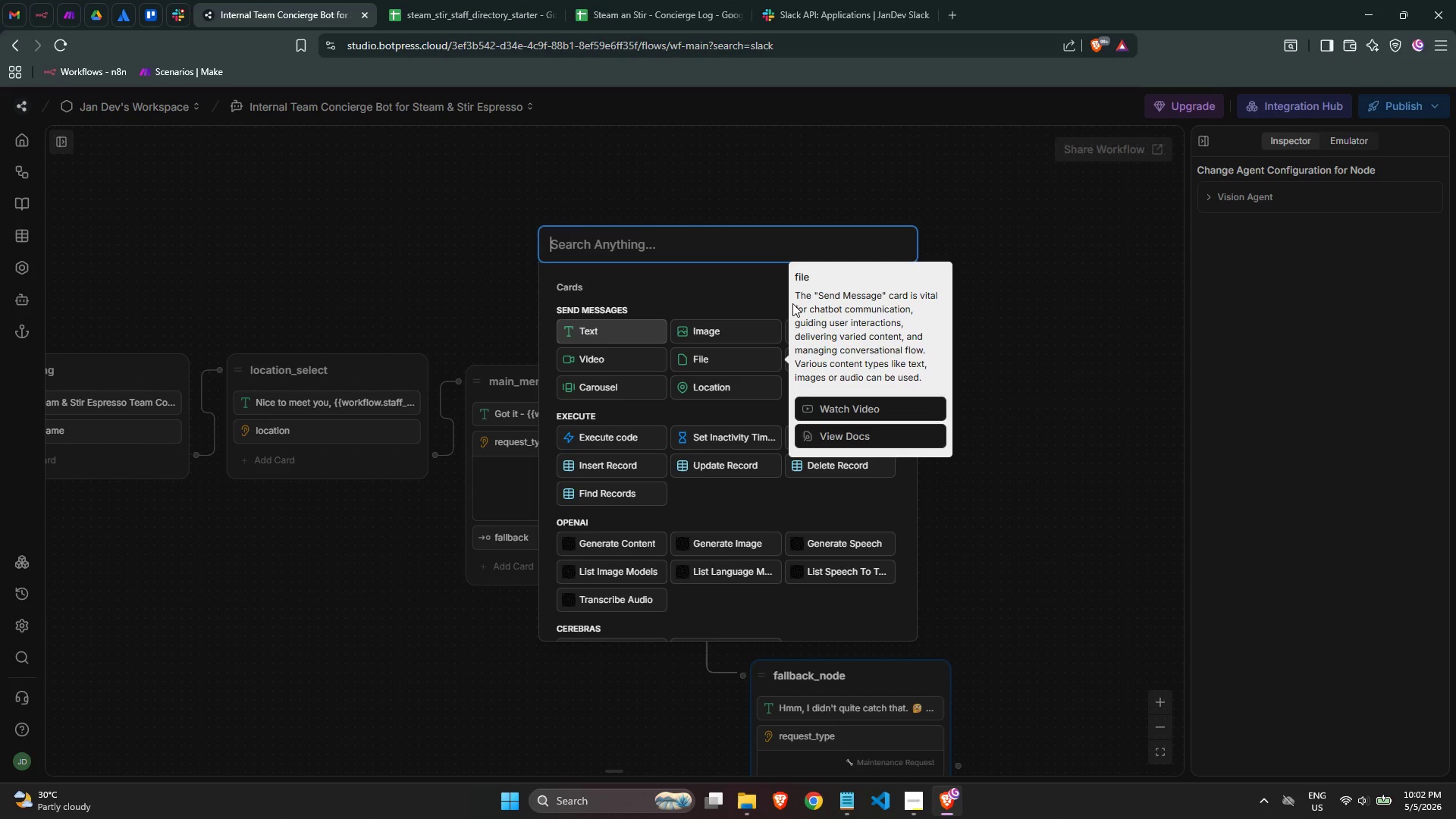 
type(sing)
 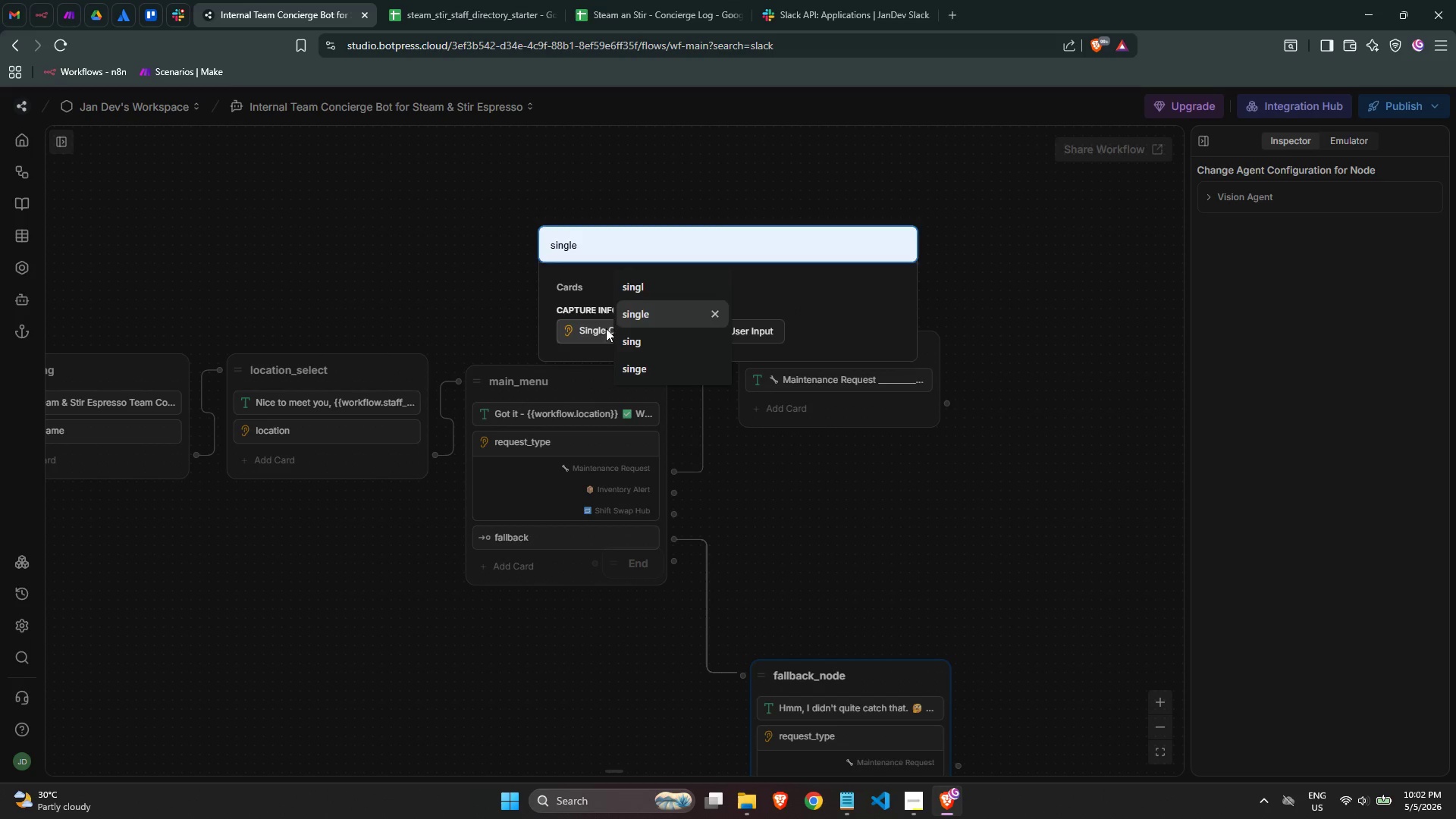 
left_click([589, 332])
 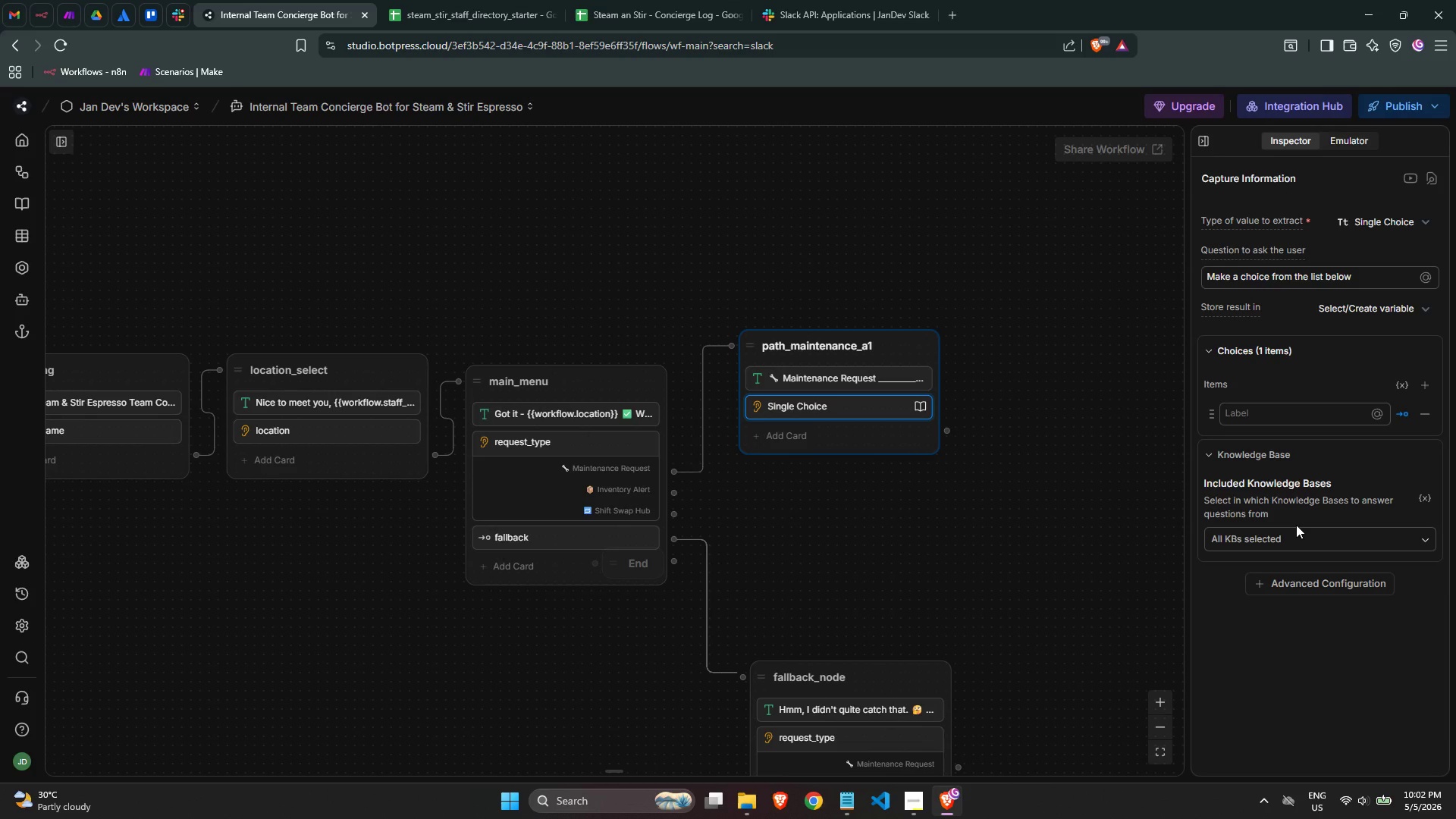 
left_click([1306, 535])
 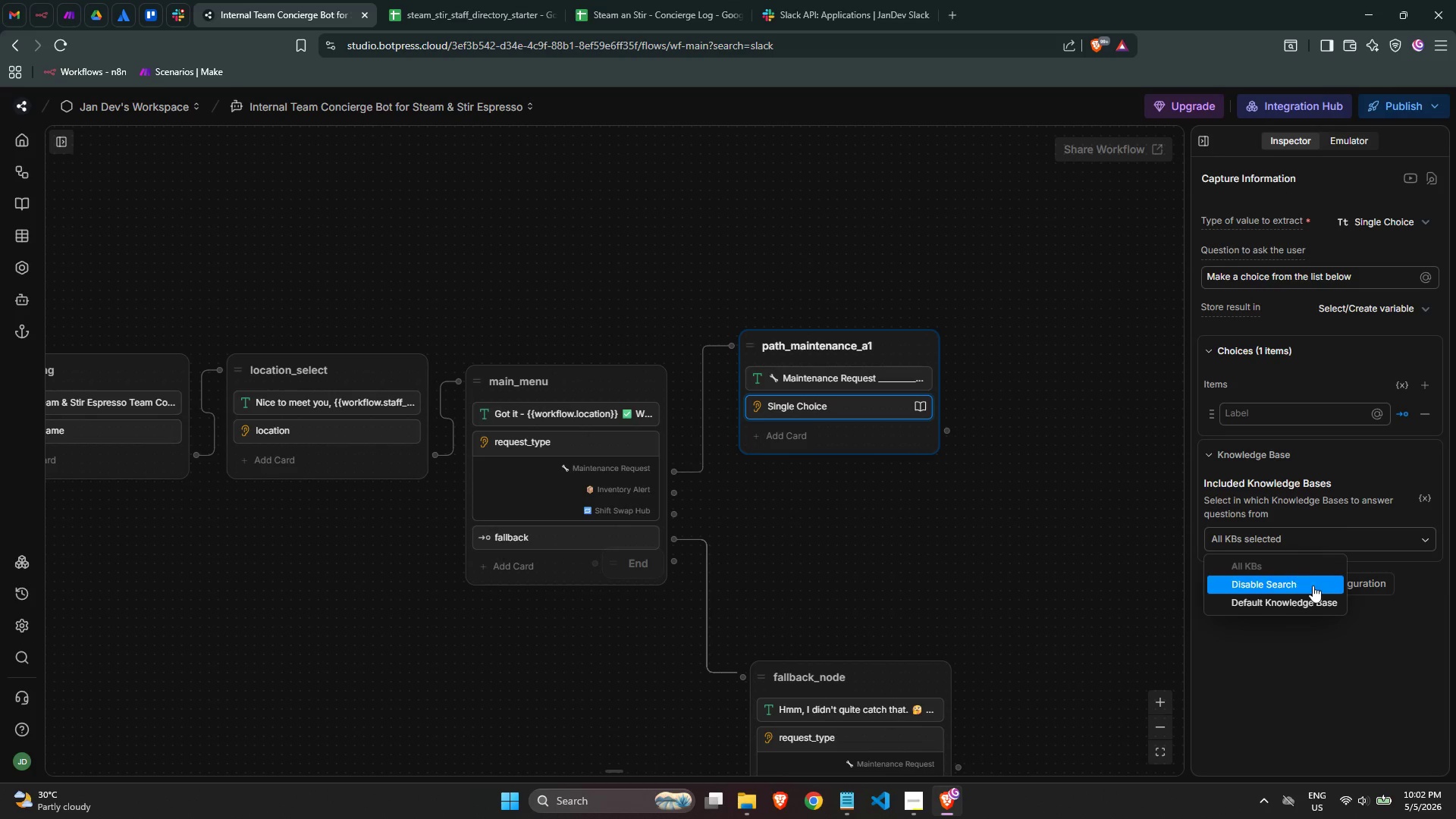 
left_click([1311, 588])
 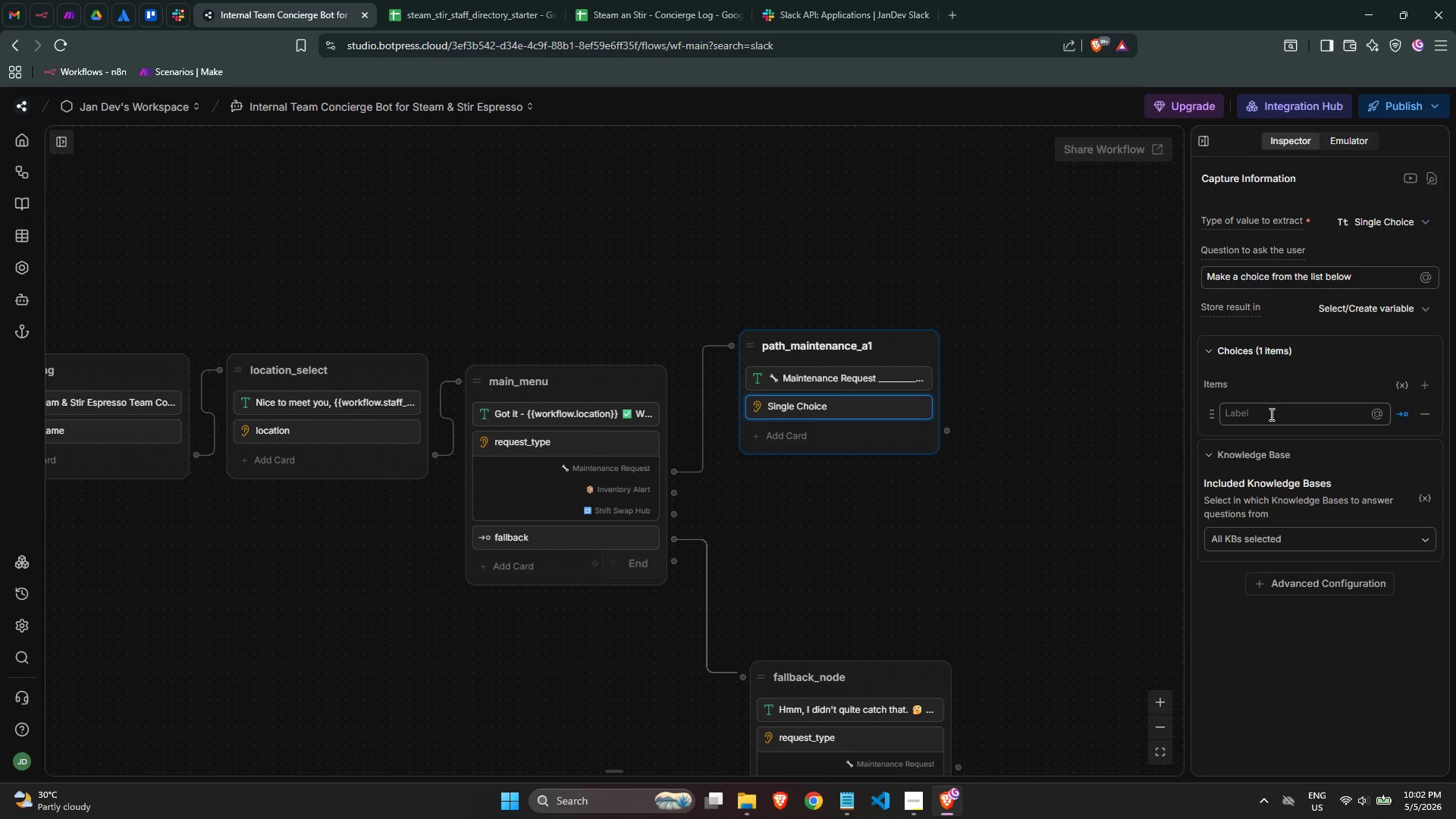 
left_click([1268, 413])
 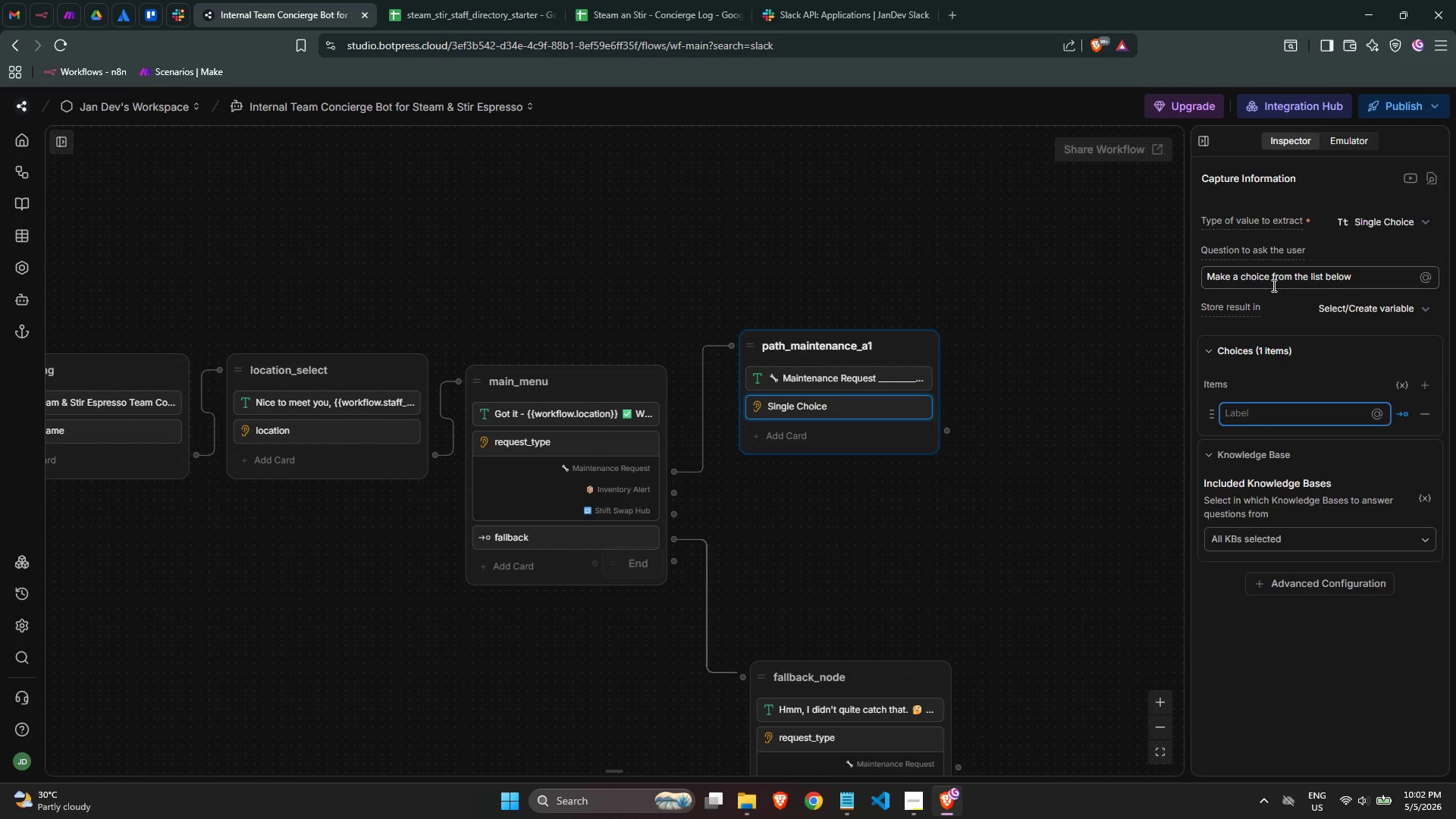 
double_click([1272, 285])
 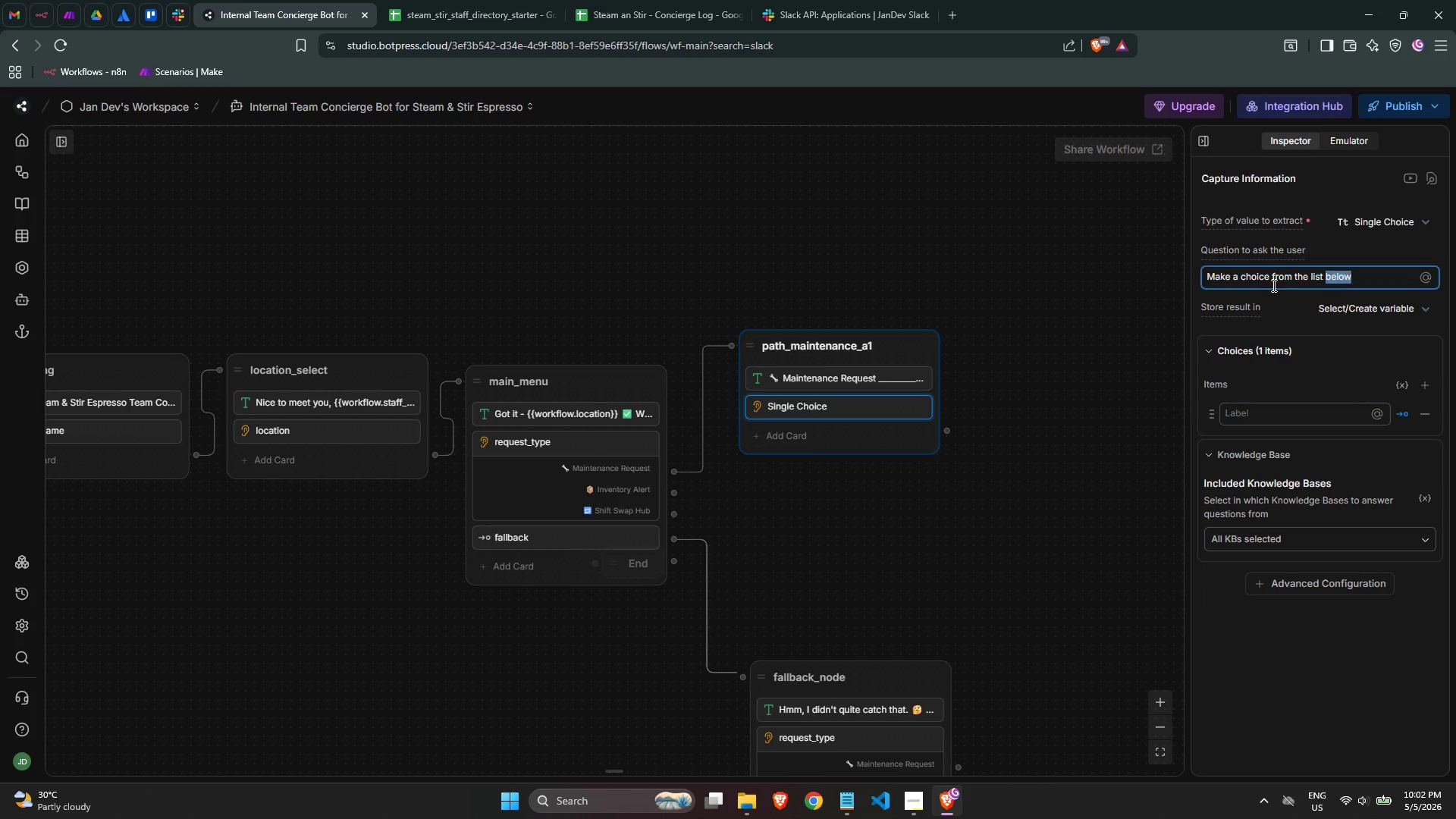 
triple_click([1272, 285])
 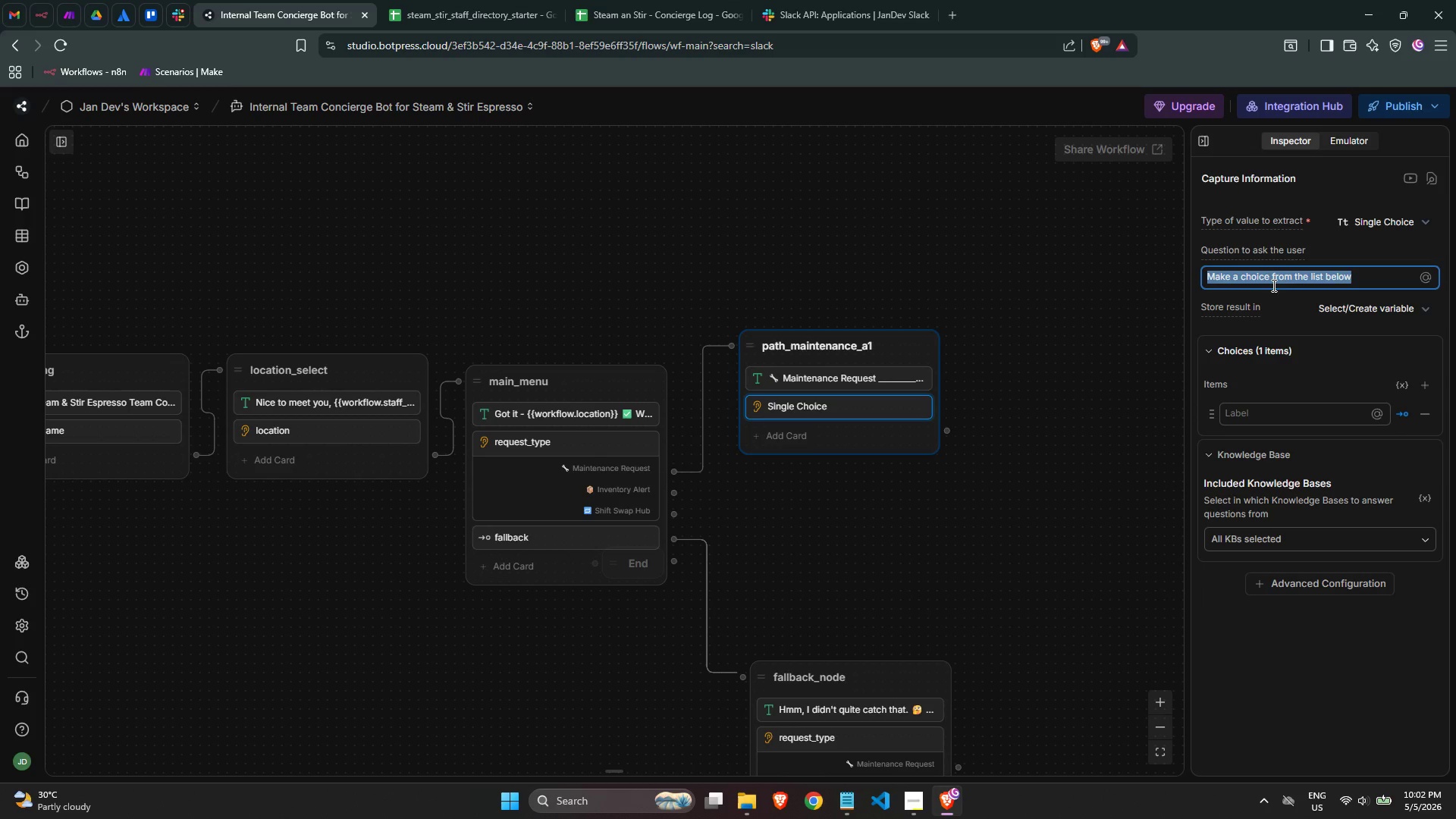 
key(Backspace)
 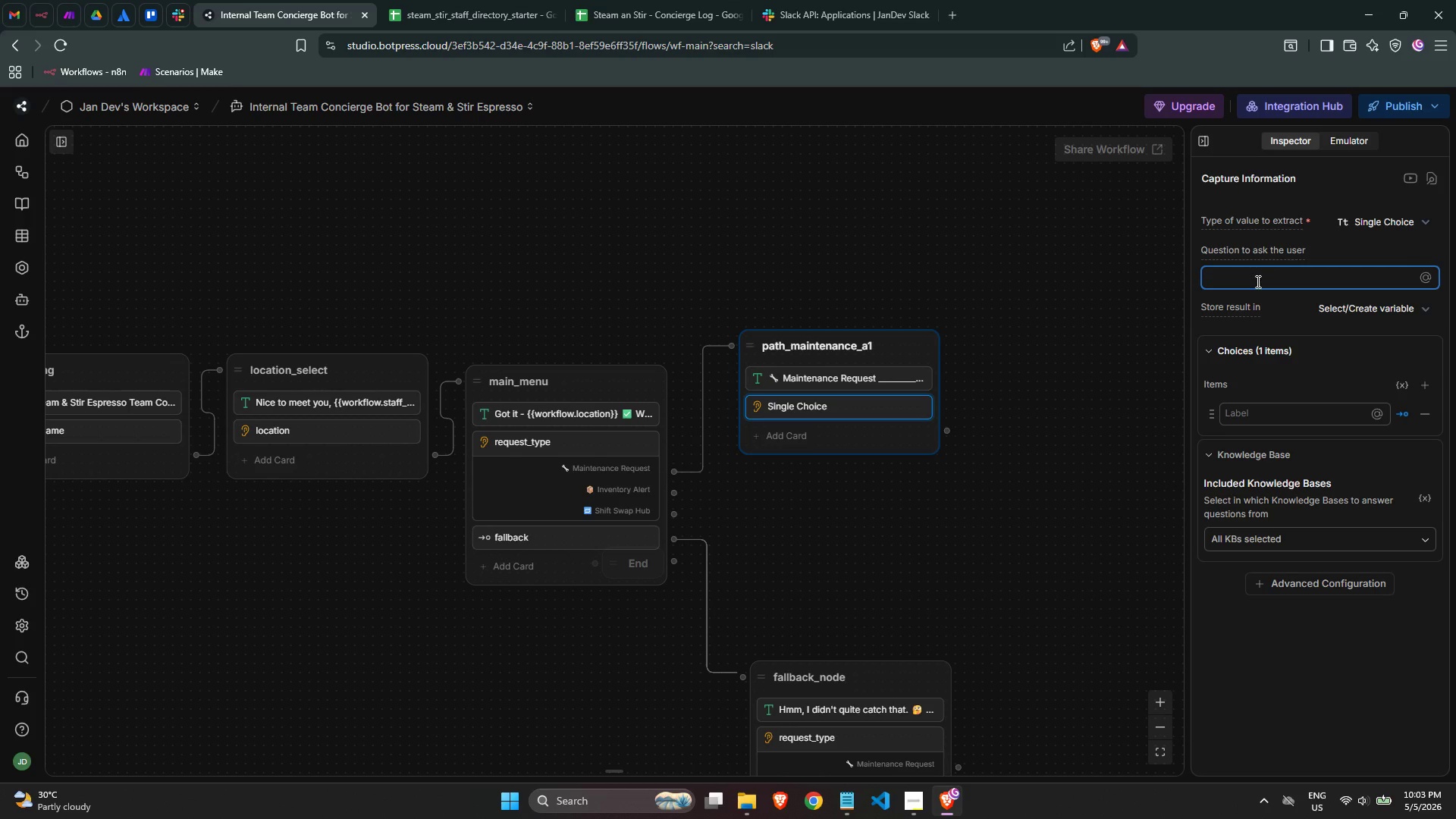 
wait(43.0)
 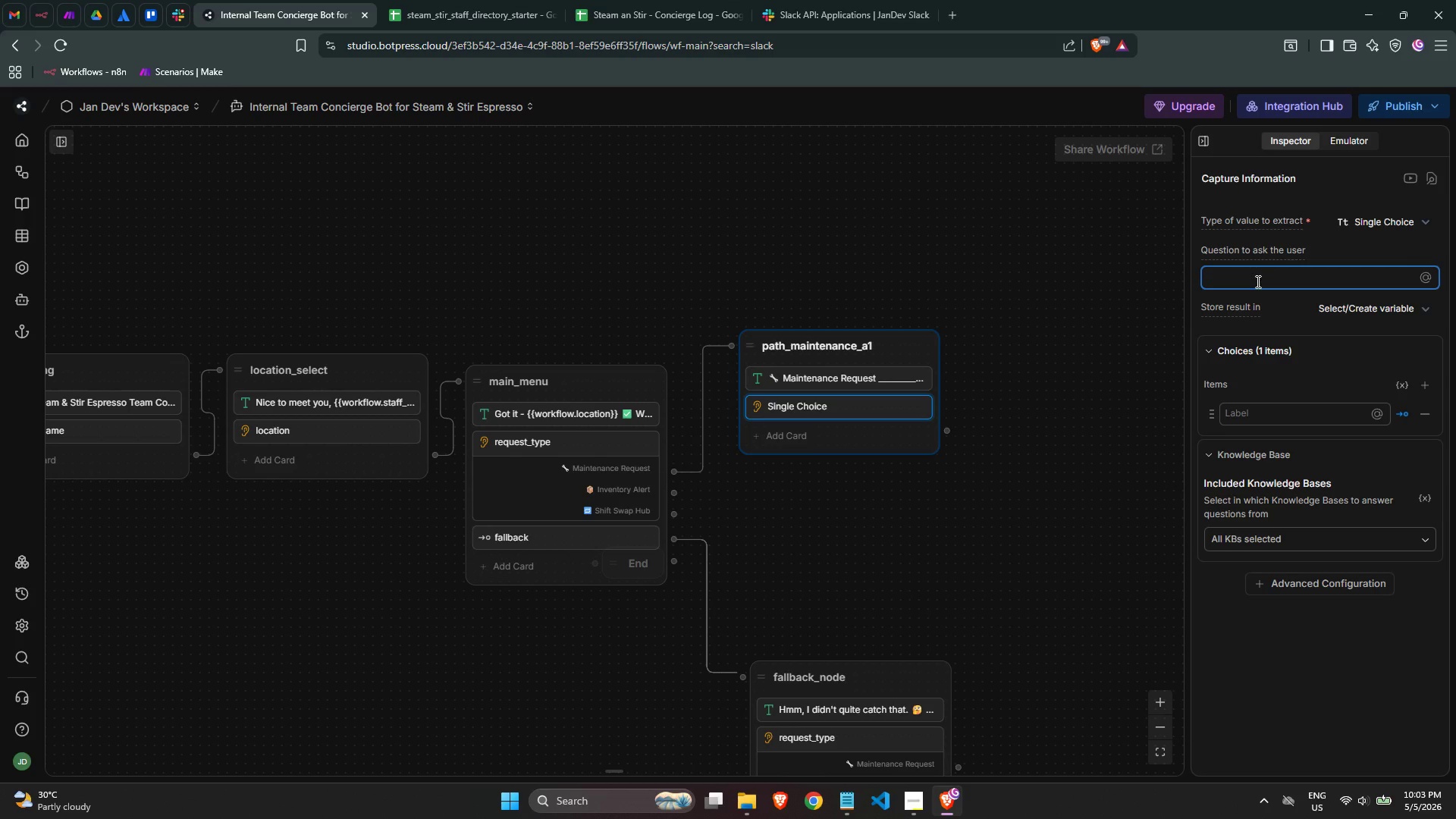 
type(Select tye)
key(Backspace)
key(Backspace)
type(he equipment type:)
 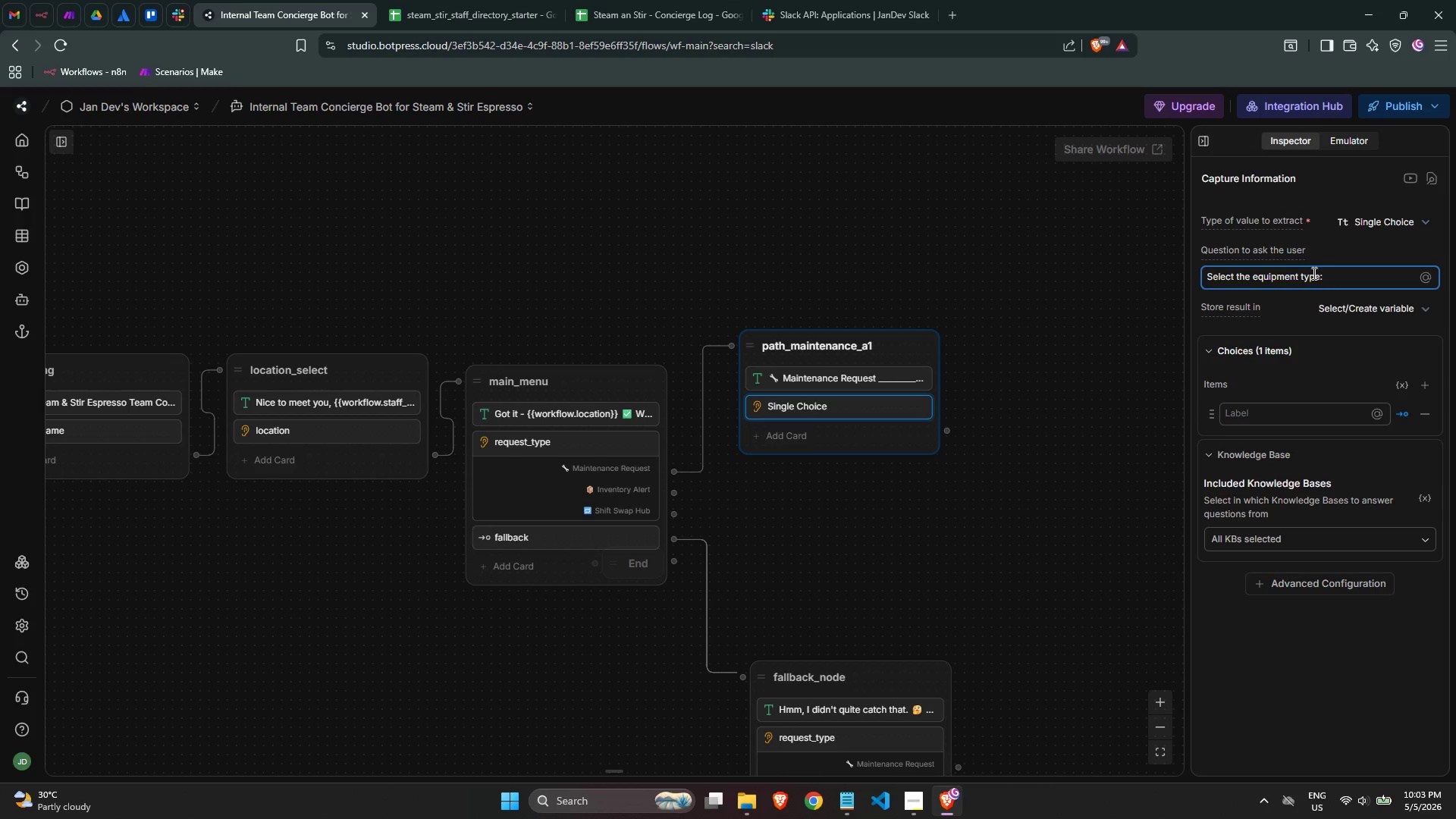 
left_click([1337, 307])
 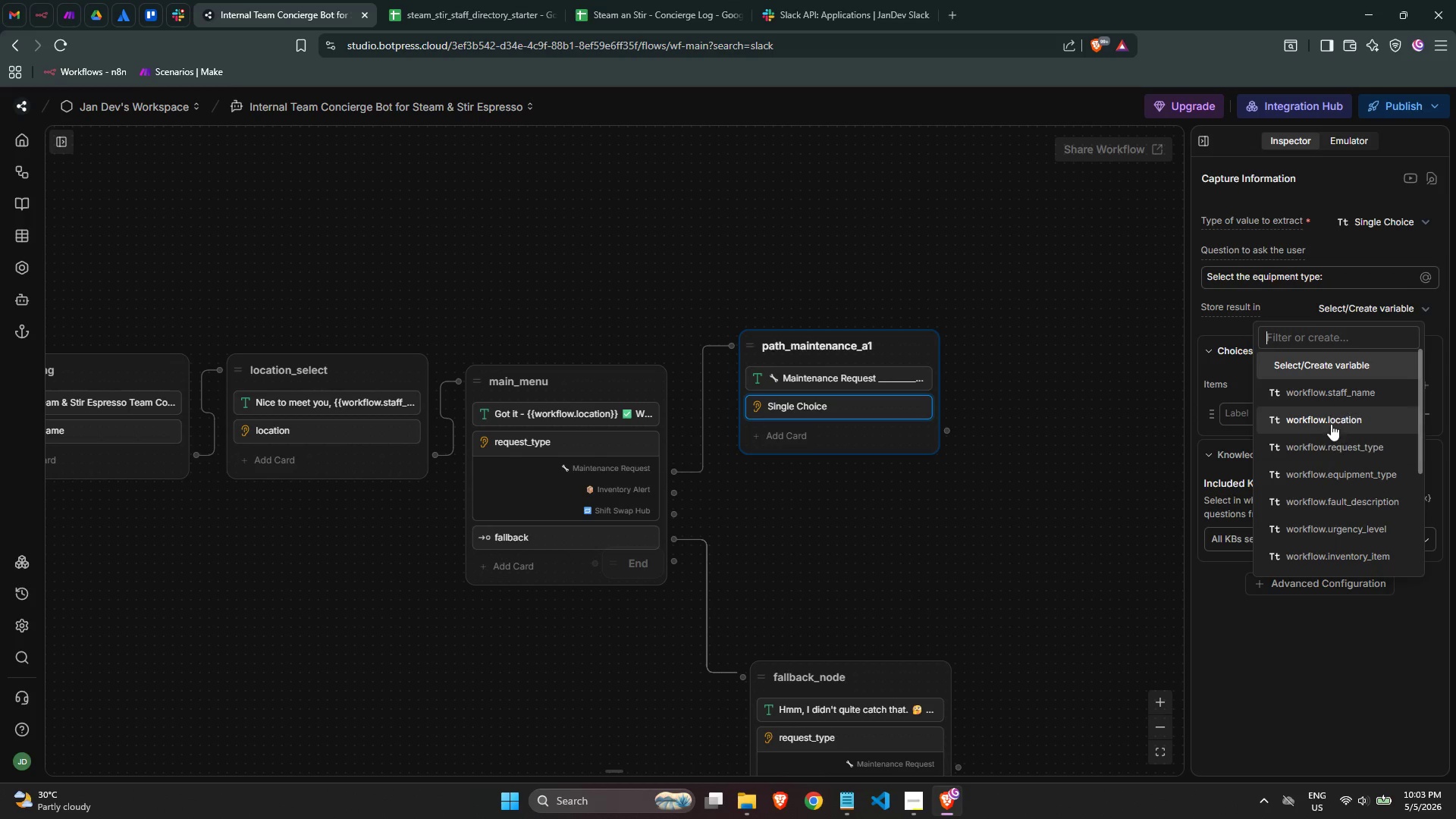 
left_click([1342, 482])
 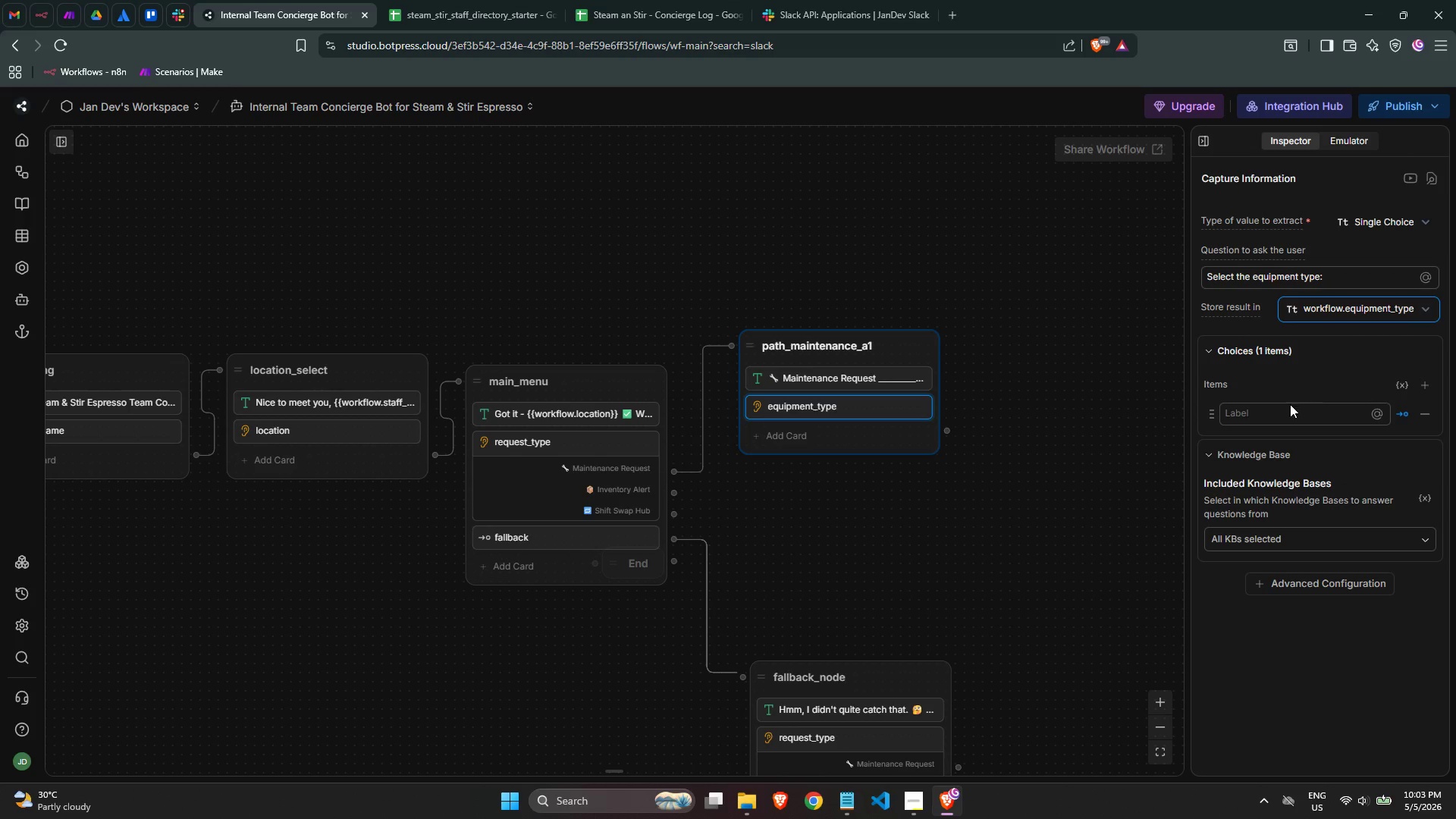 
left_click([1289, 406])
 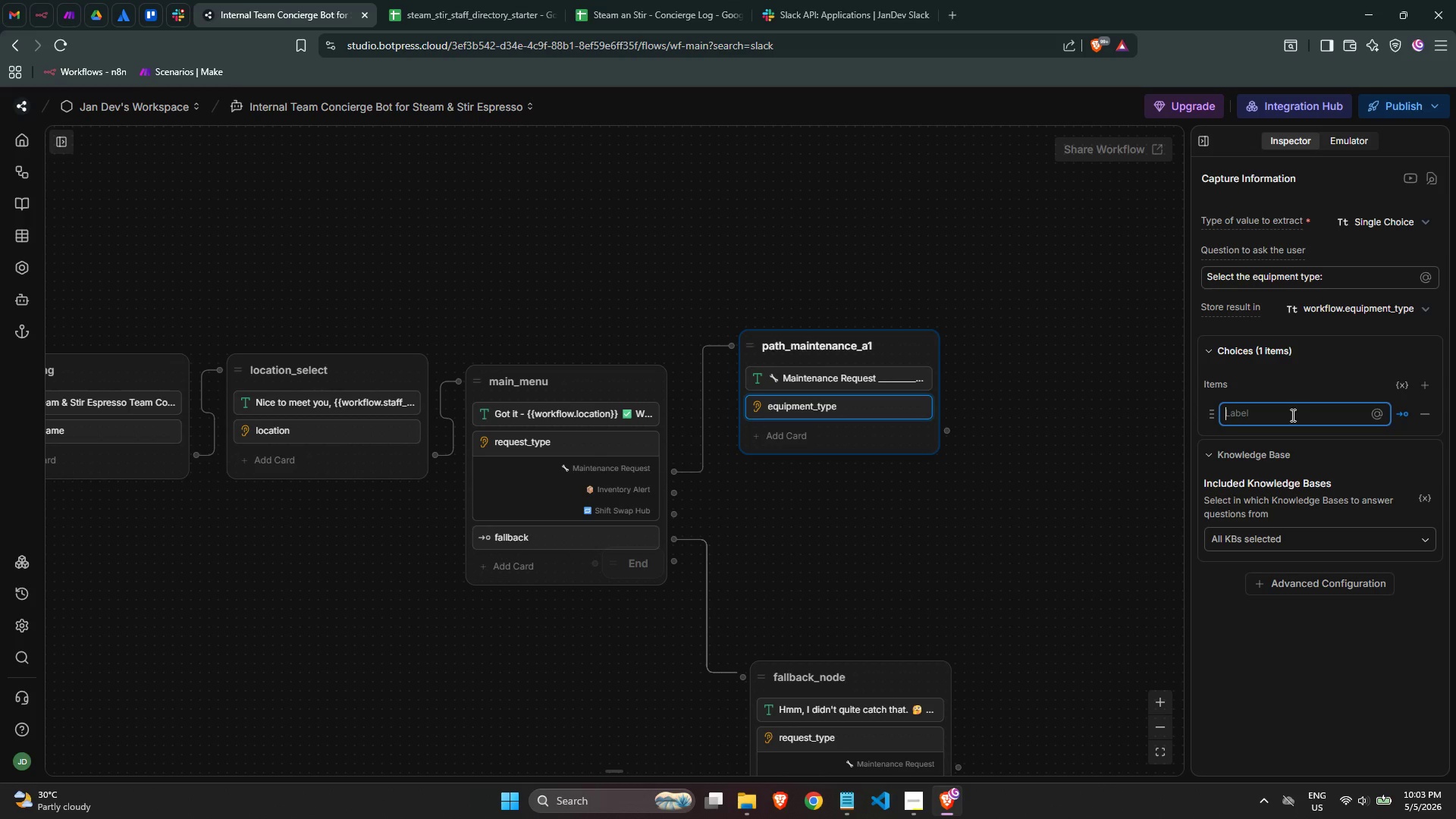 
wait(28.44)
 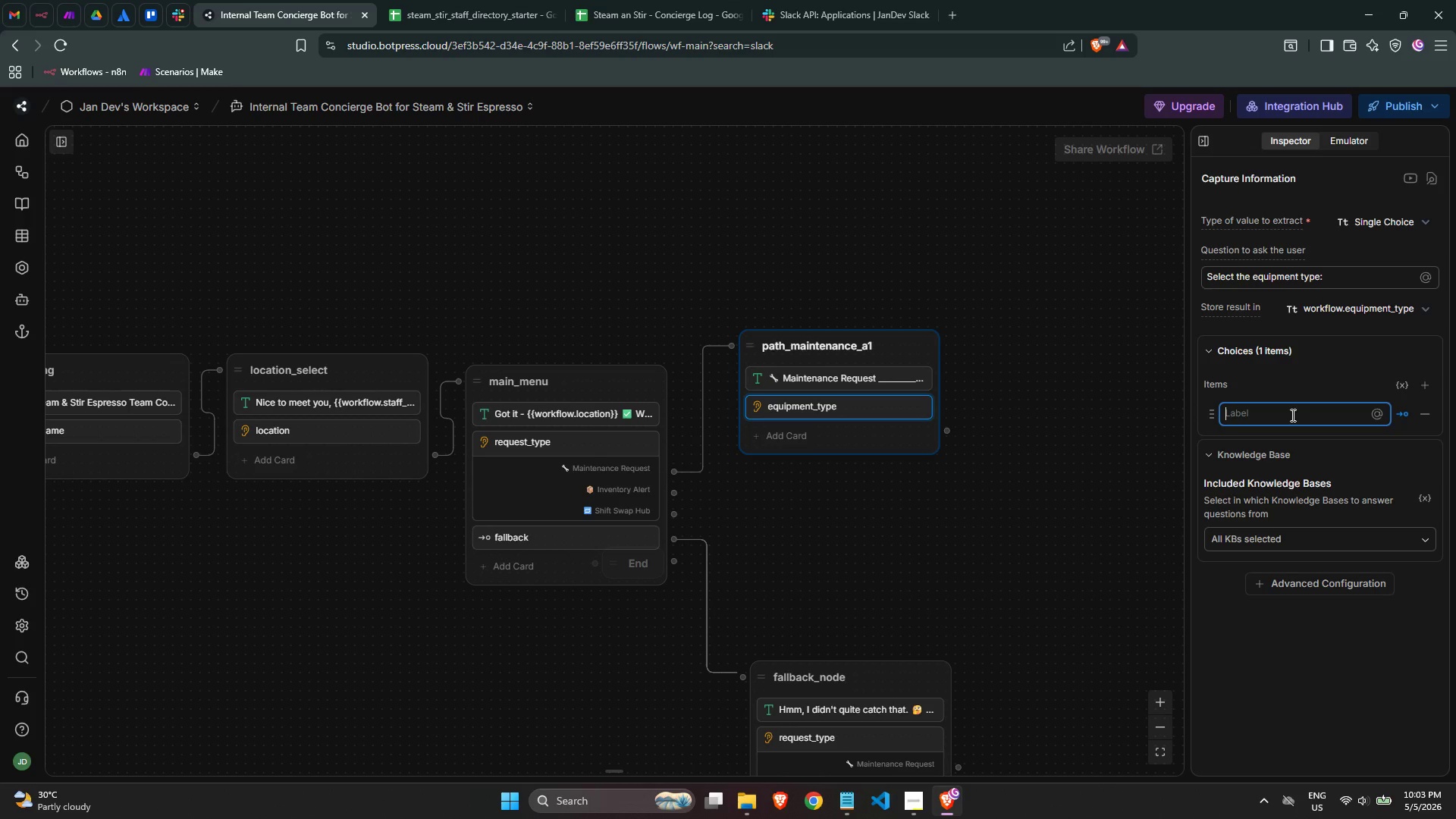 
key(Meta+MetaLeft)
 